 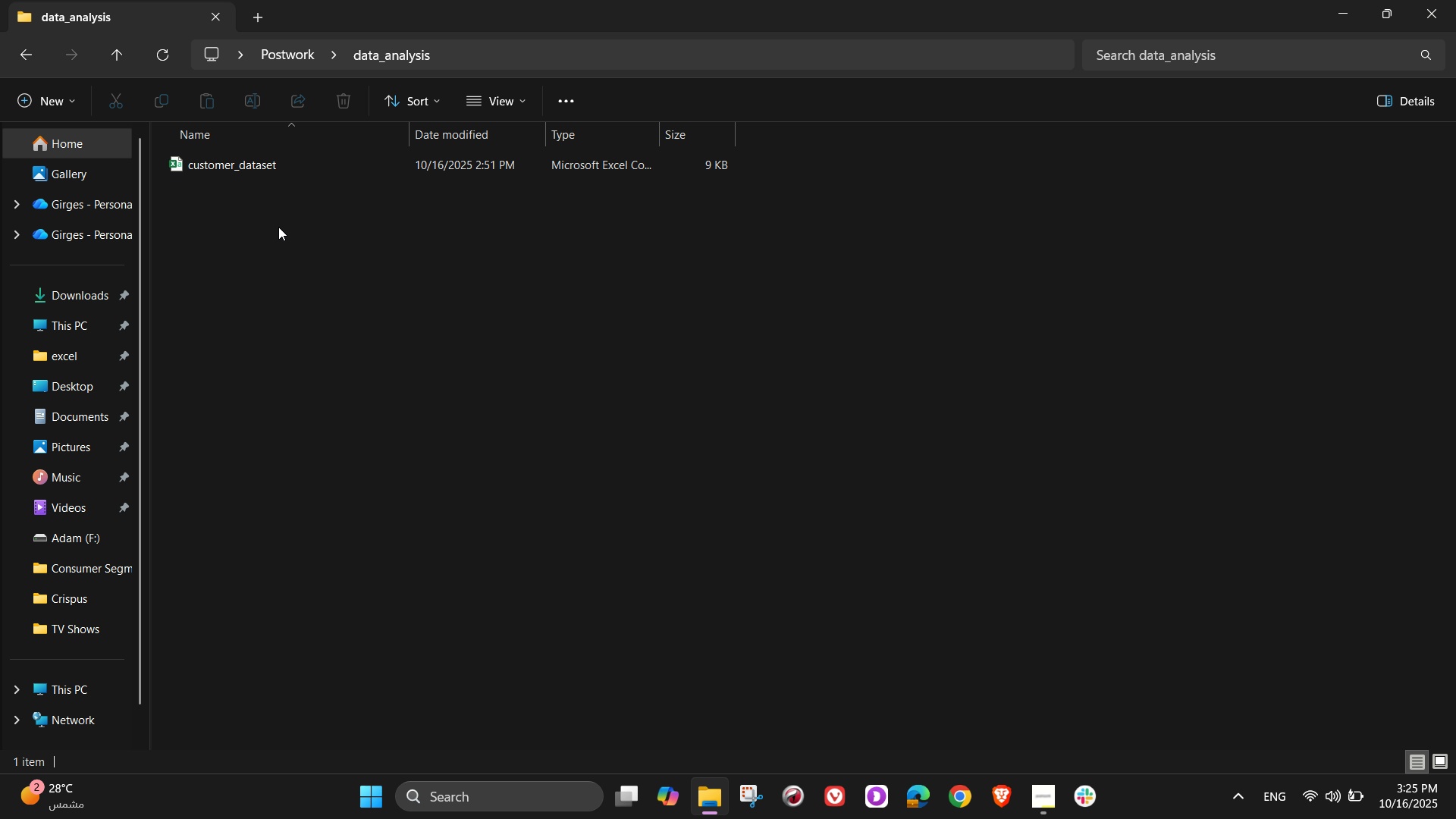 
right_click([278, 227])
 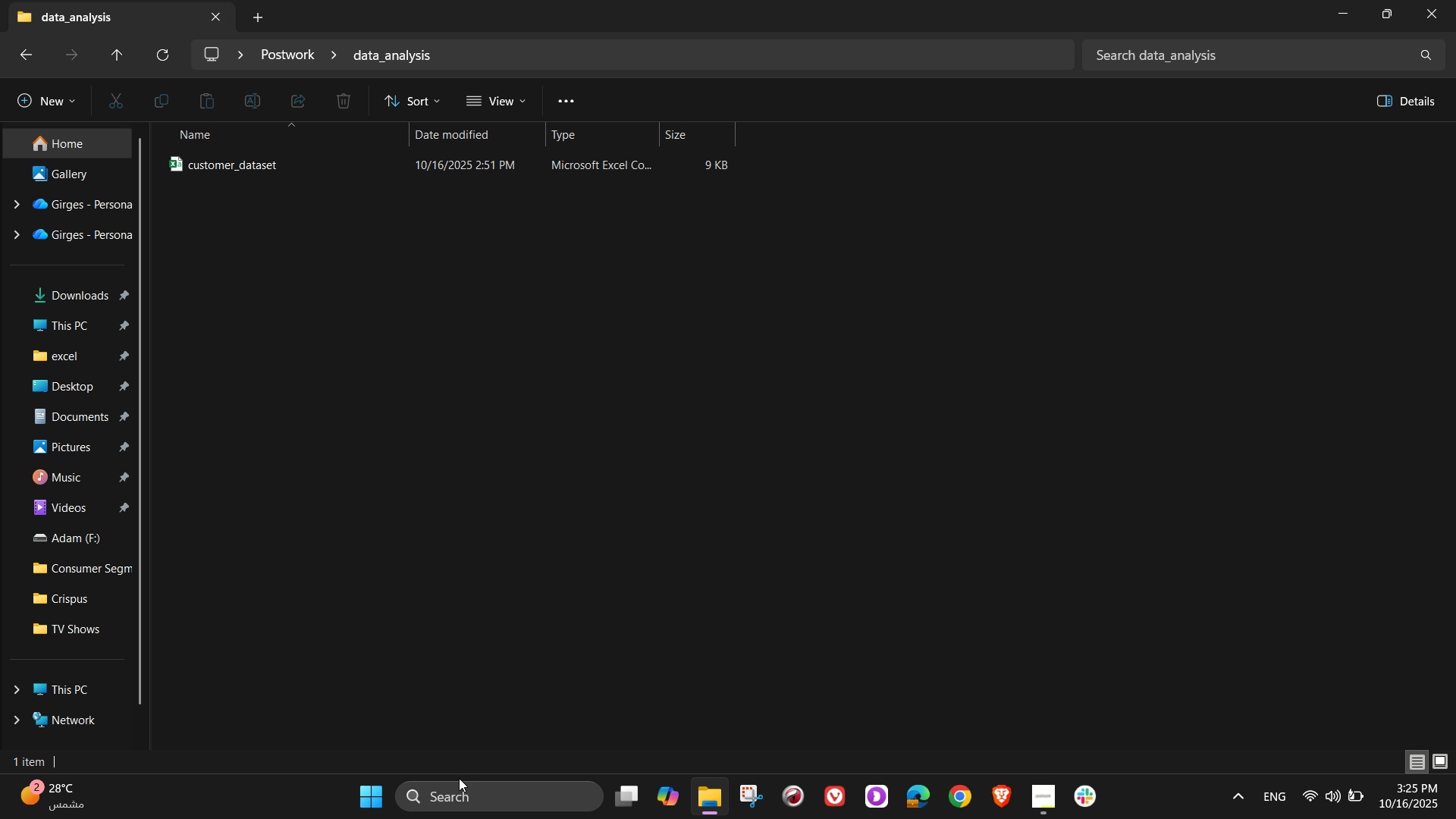 
left_click([457, 793])
 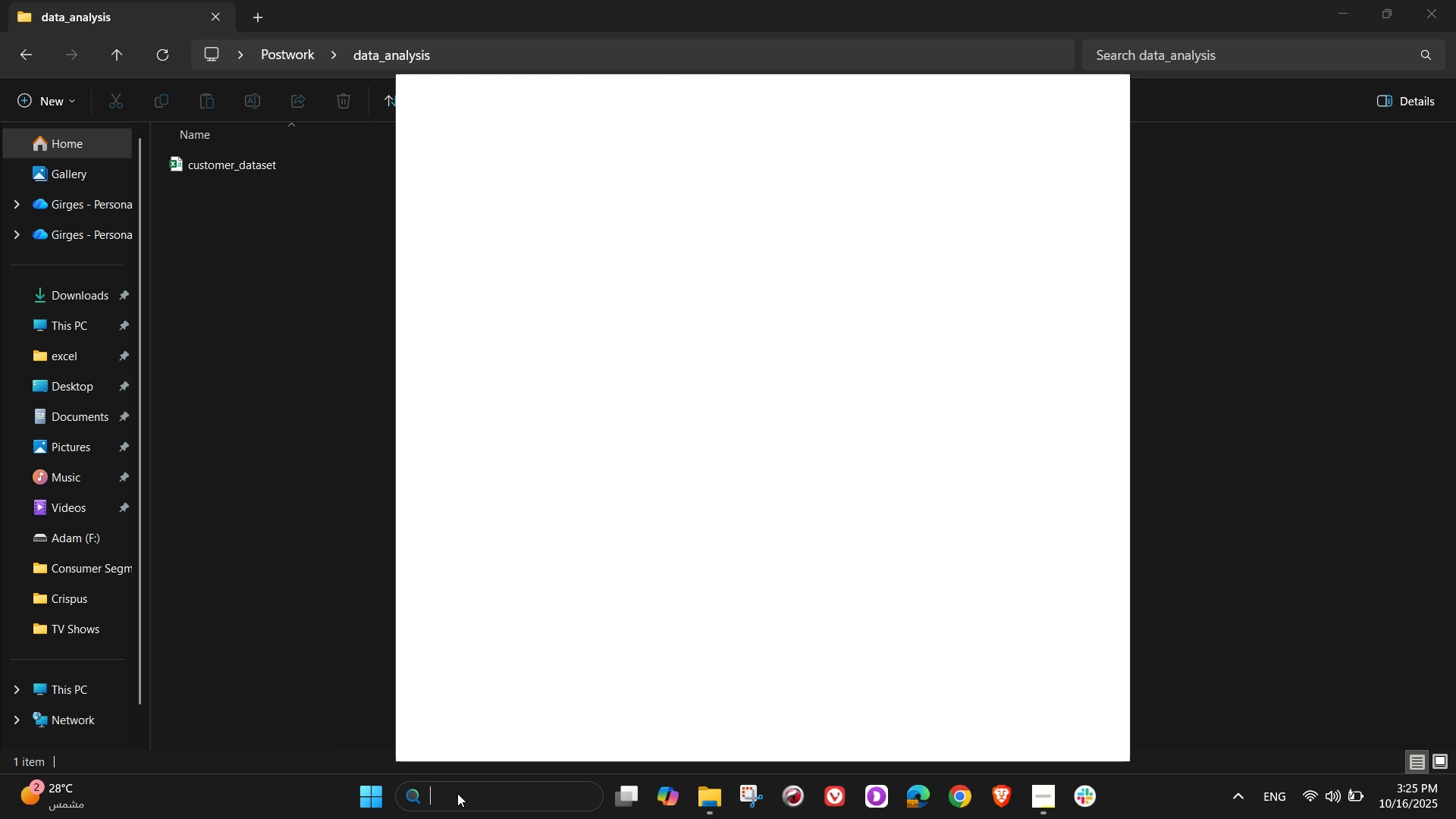 
type(vs)
 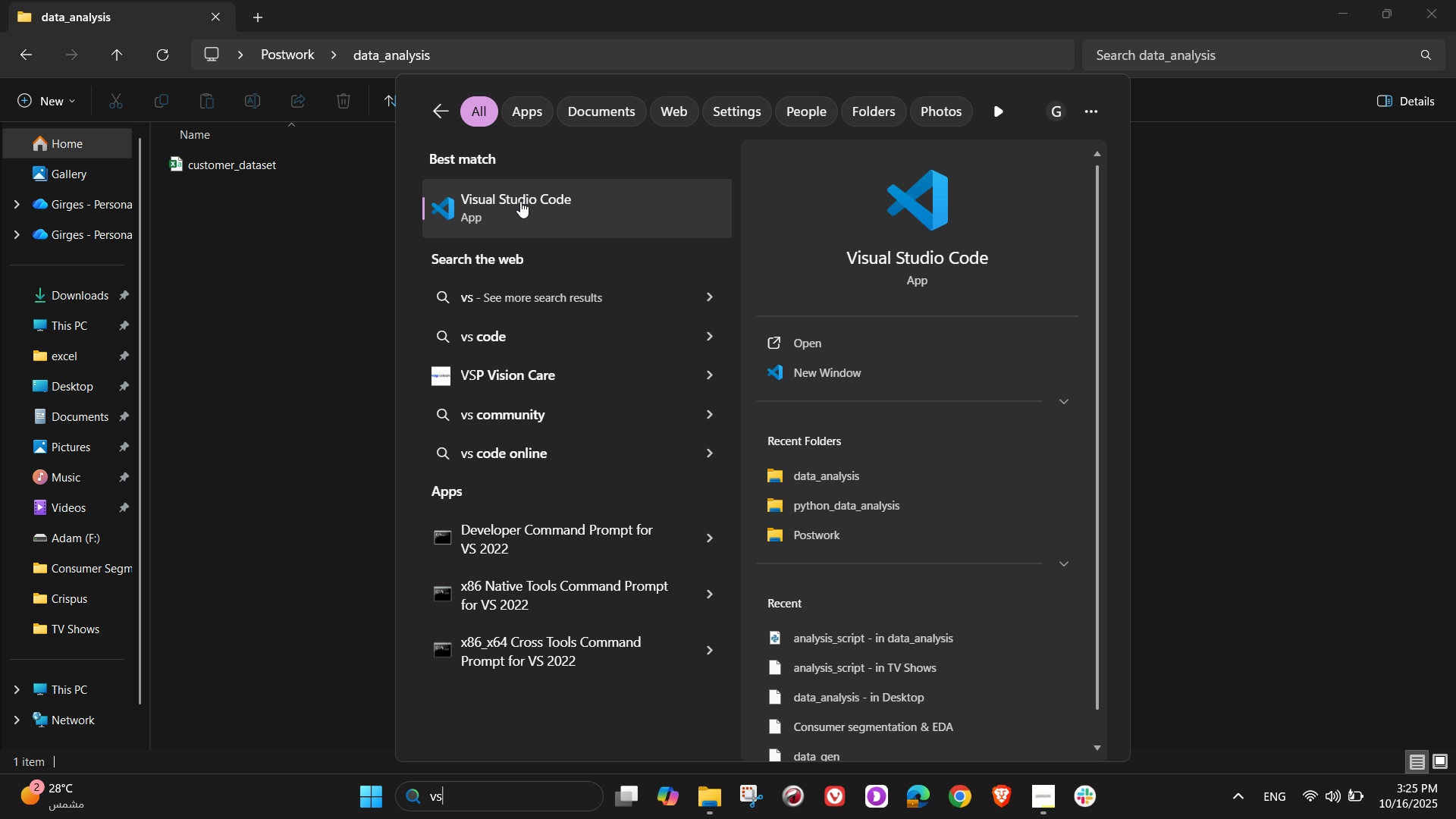 
left_click([520, 201])
 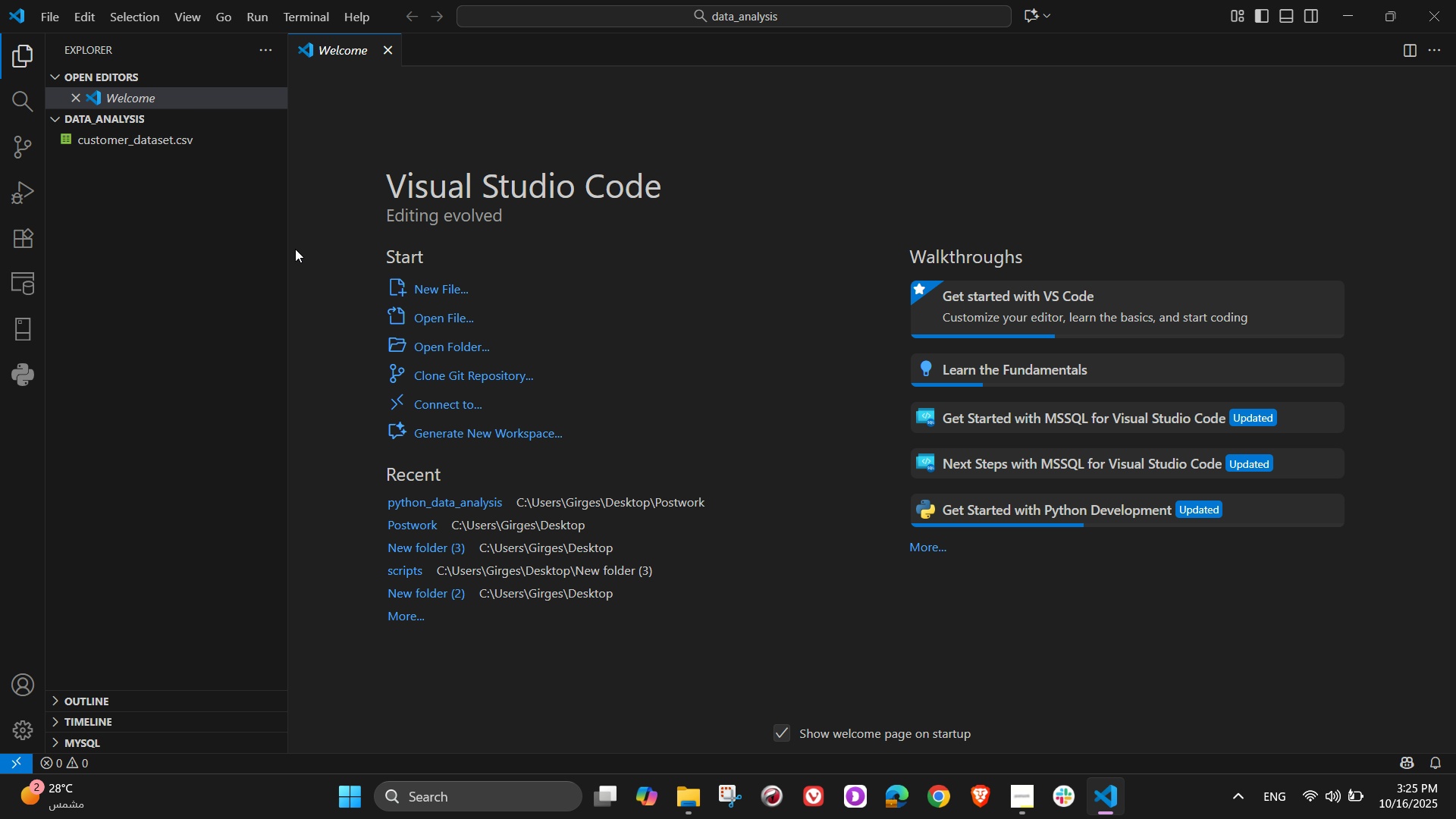 
wait(5.03)
 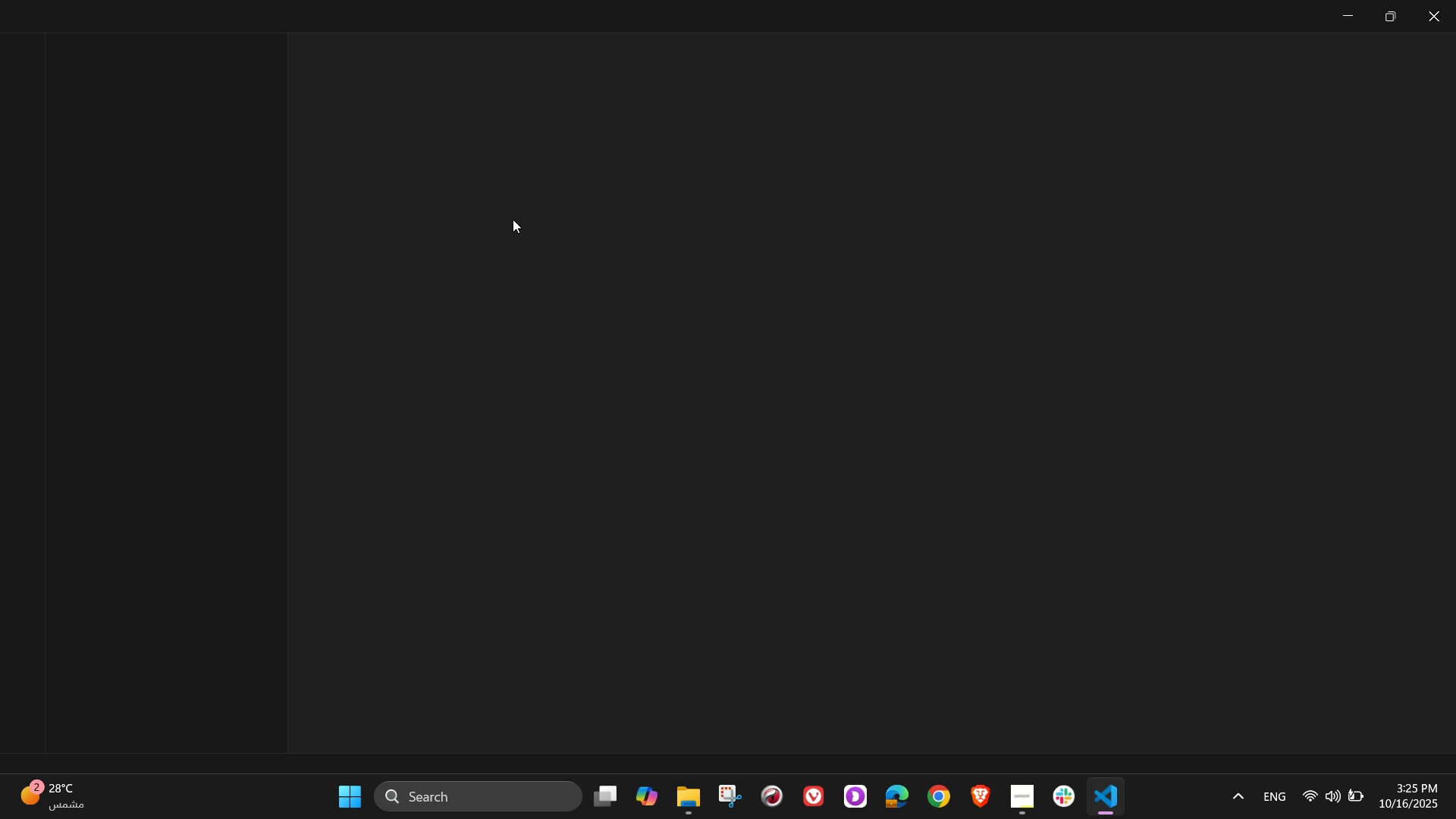 
left_click([124, 118])
 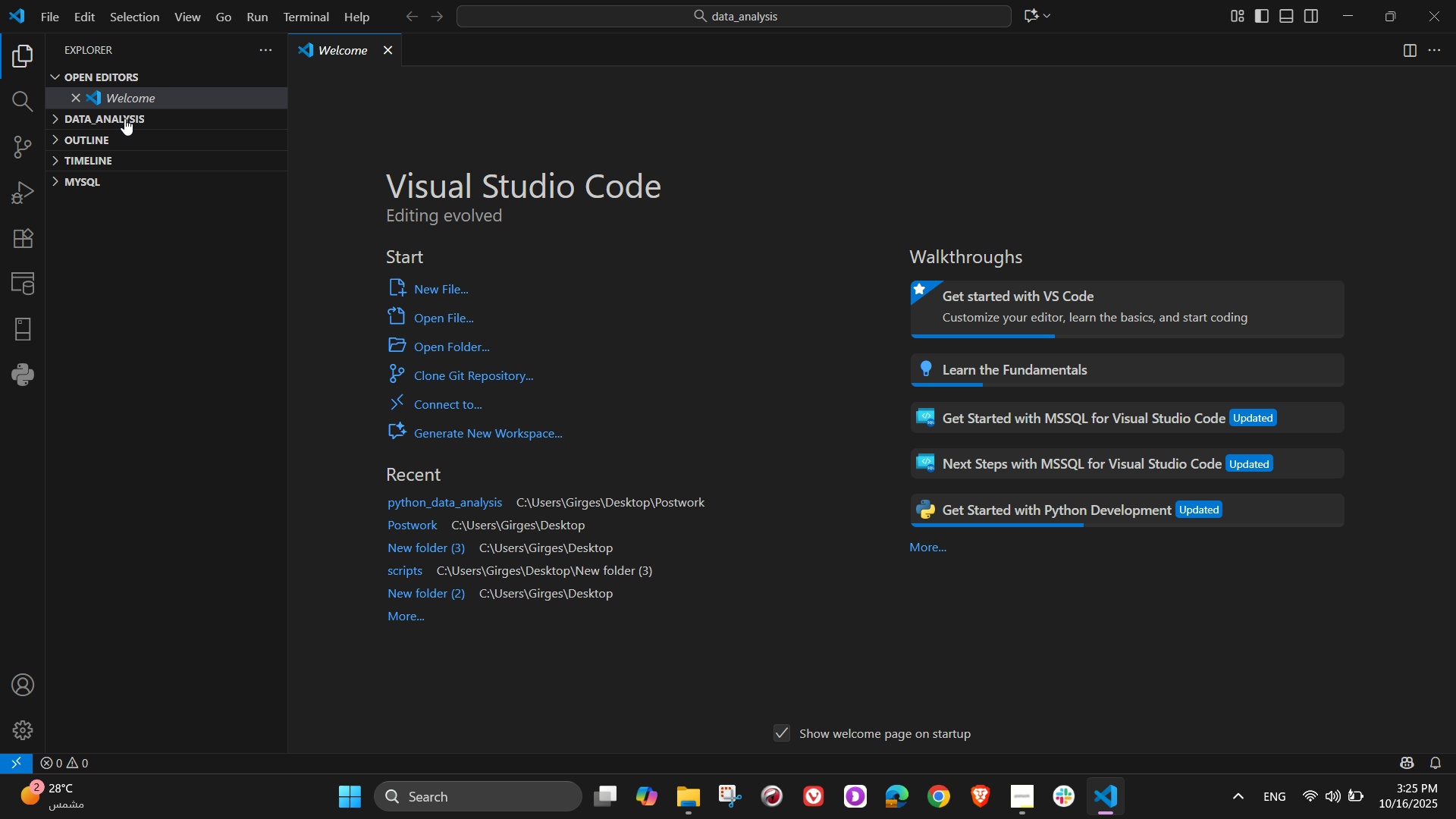 
left_click([124, 118])
 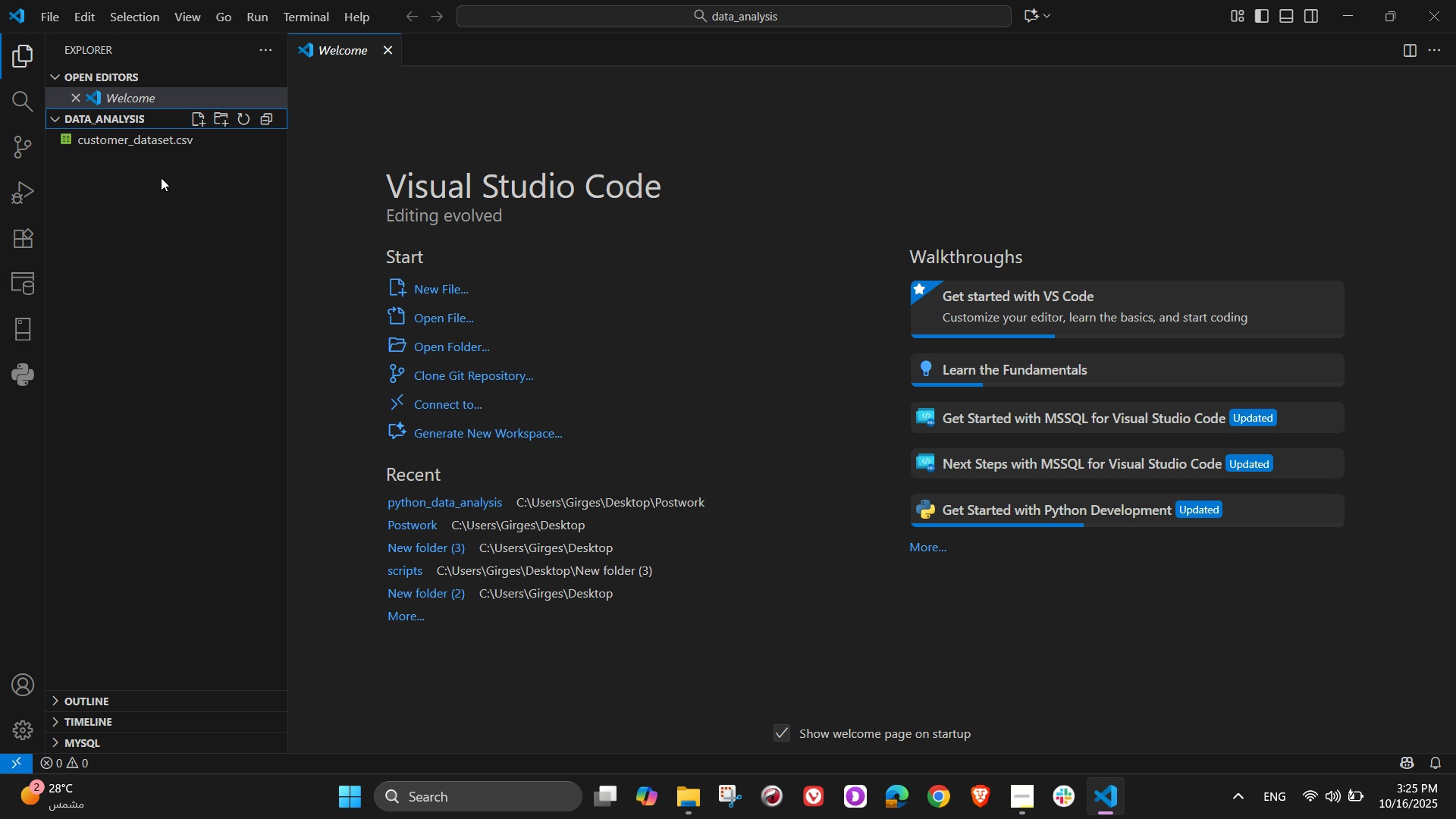 
left_click([161, 177])
 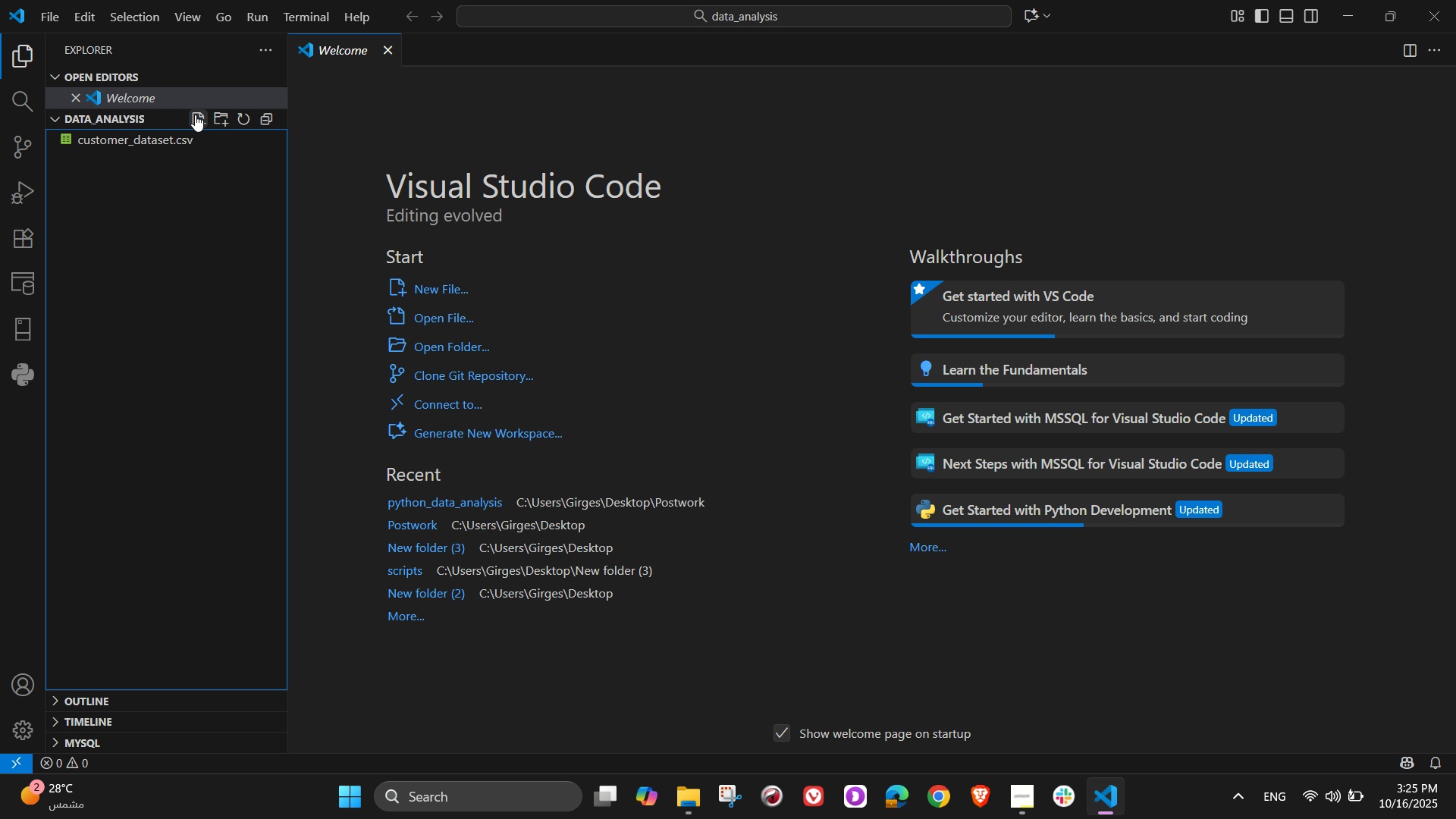 
left_click([195, 115])
 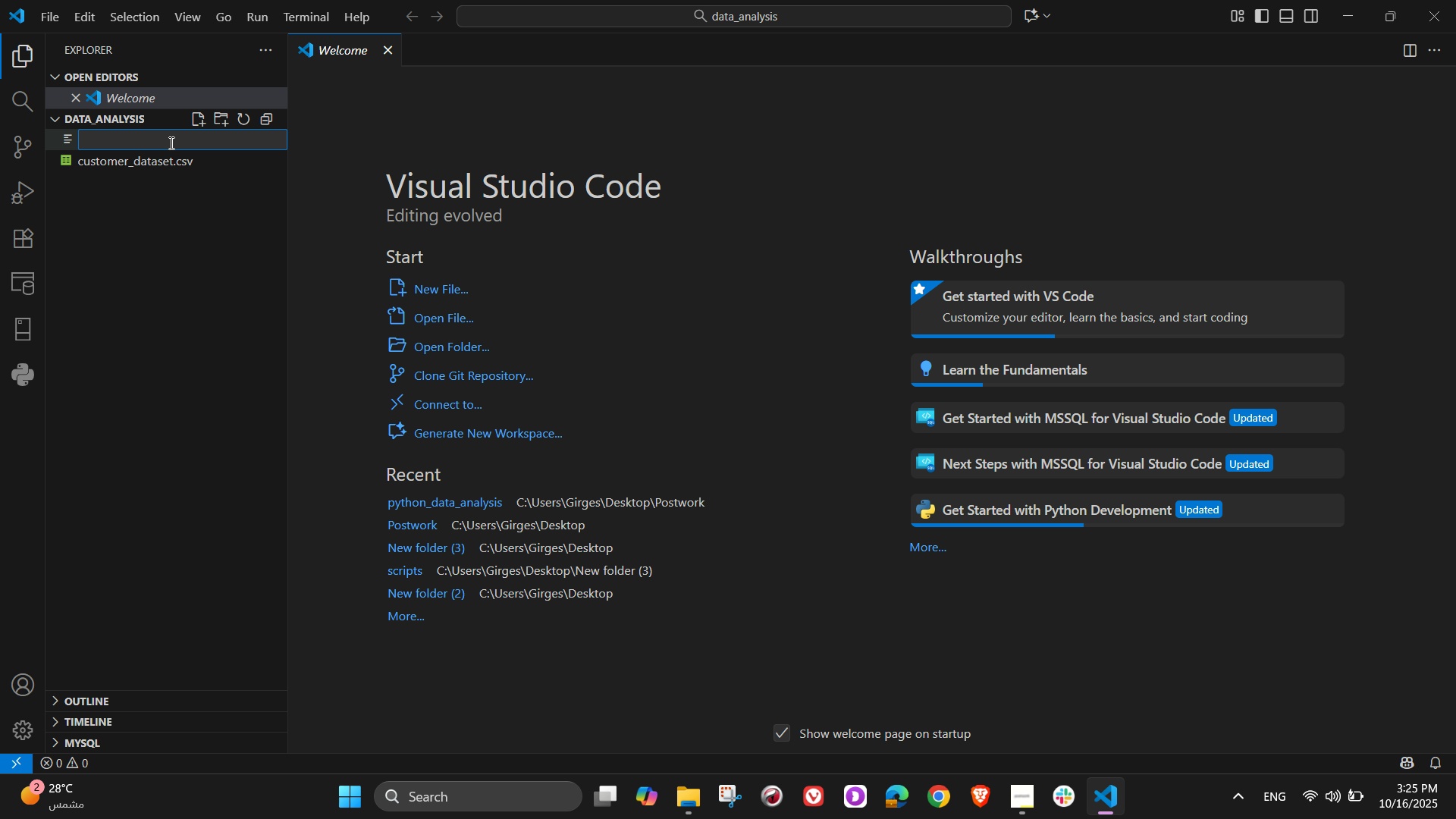 
left_click([170, 143])
 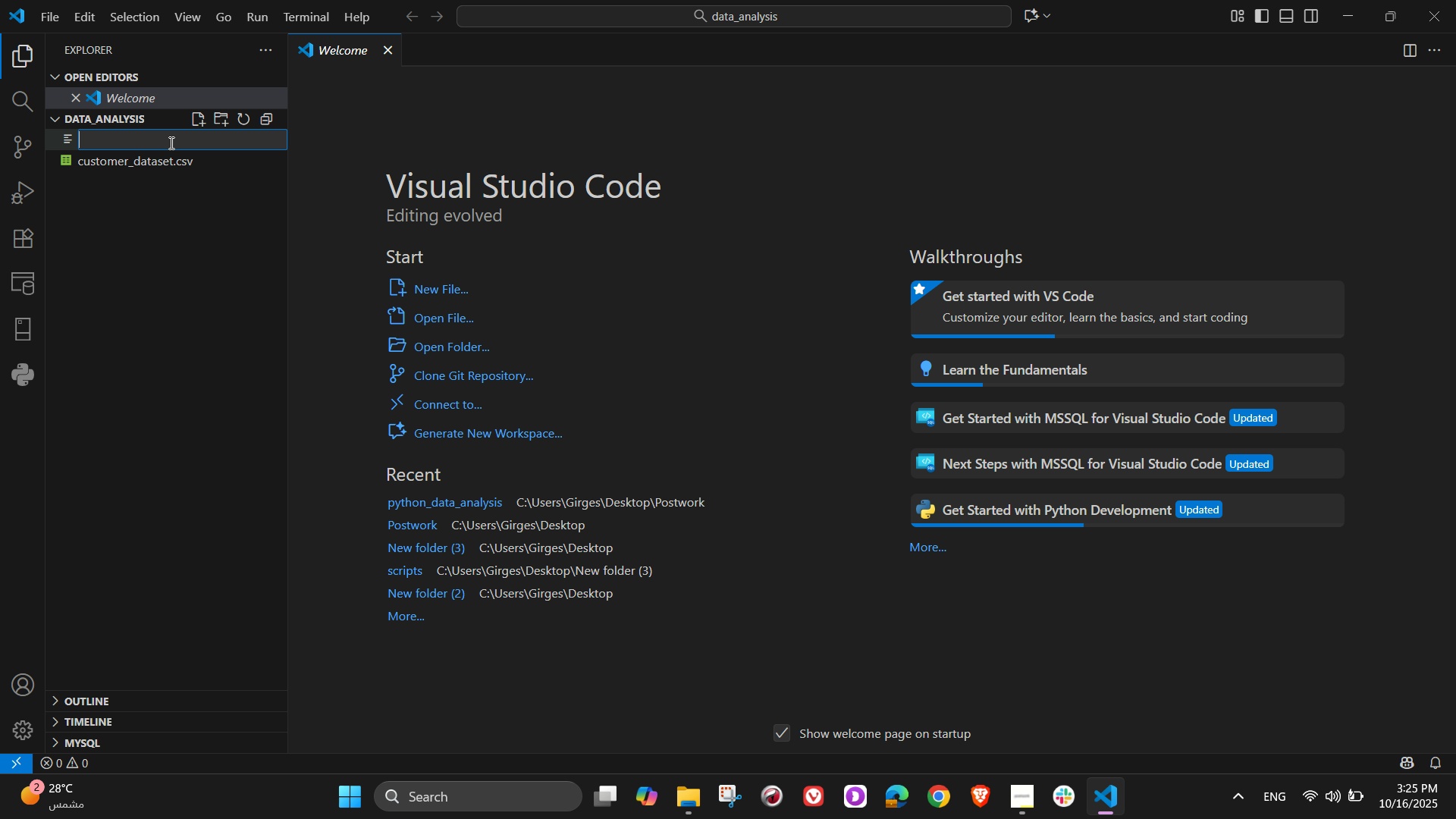 
type(data_al)
key(Backspace)
type(nalysis.py)
key(NumpadEnter)
 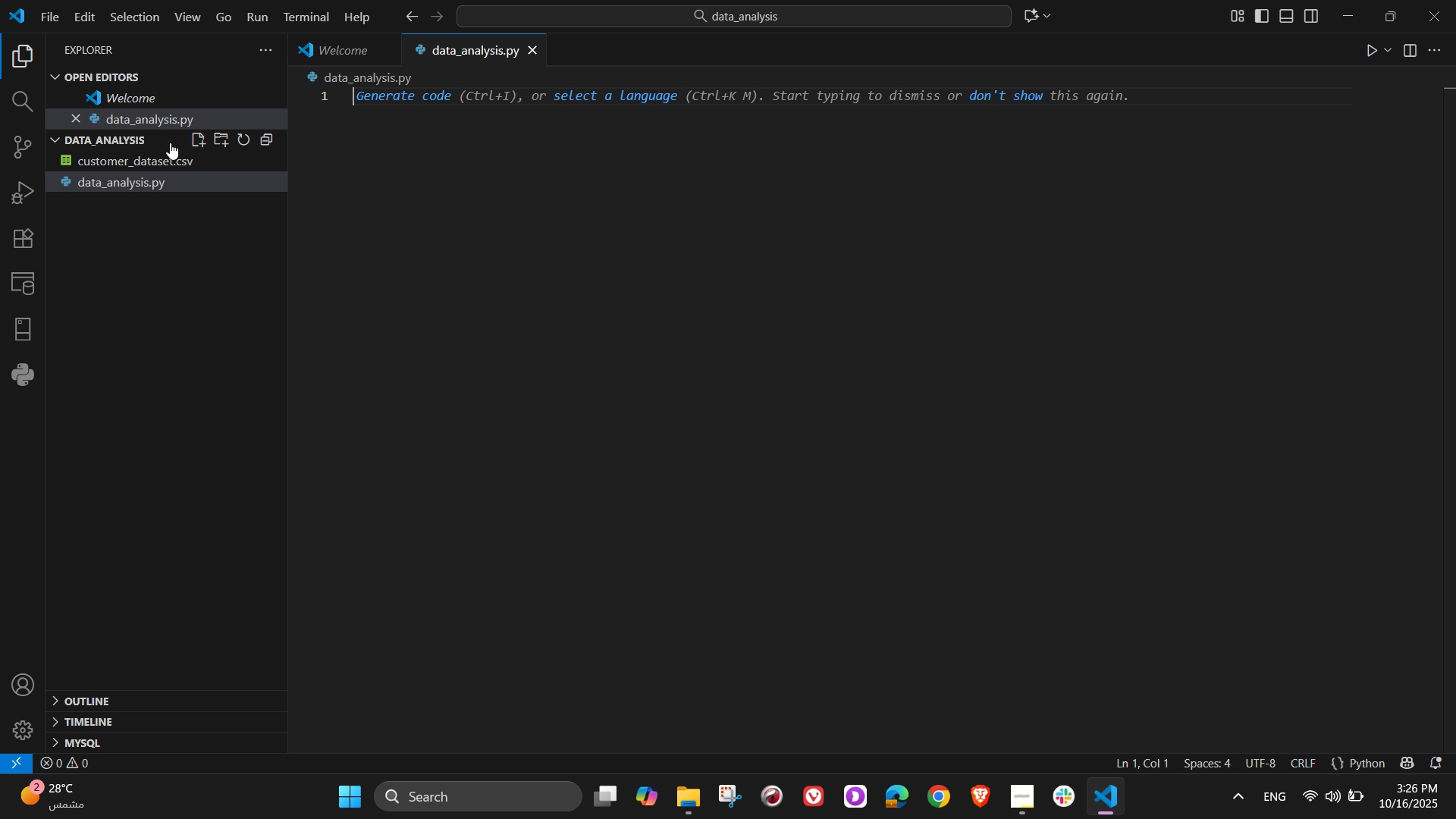 
wait(6.36)
 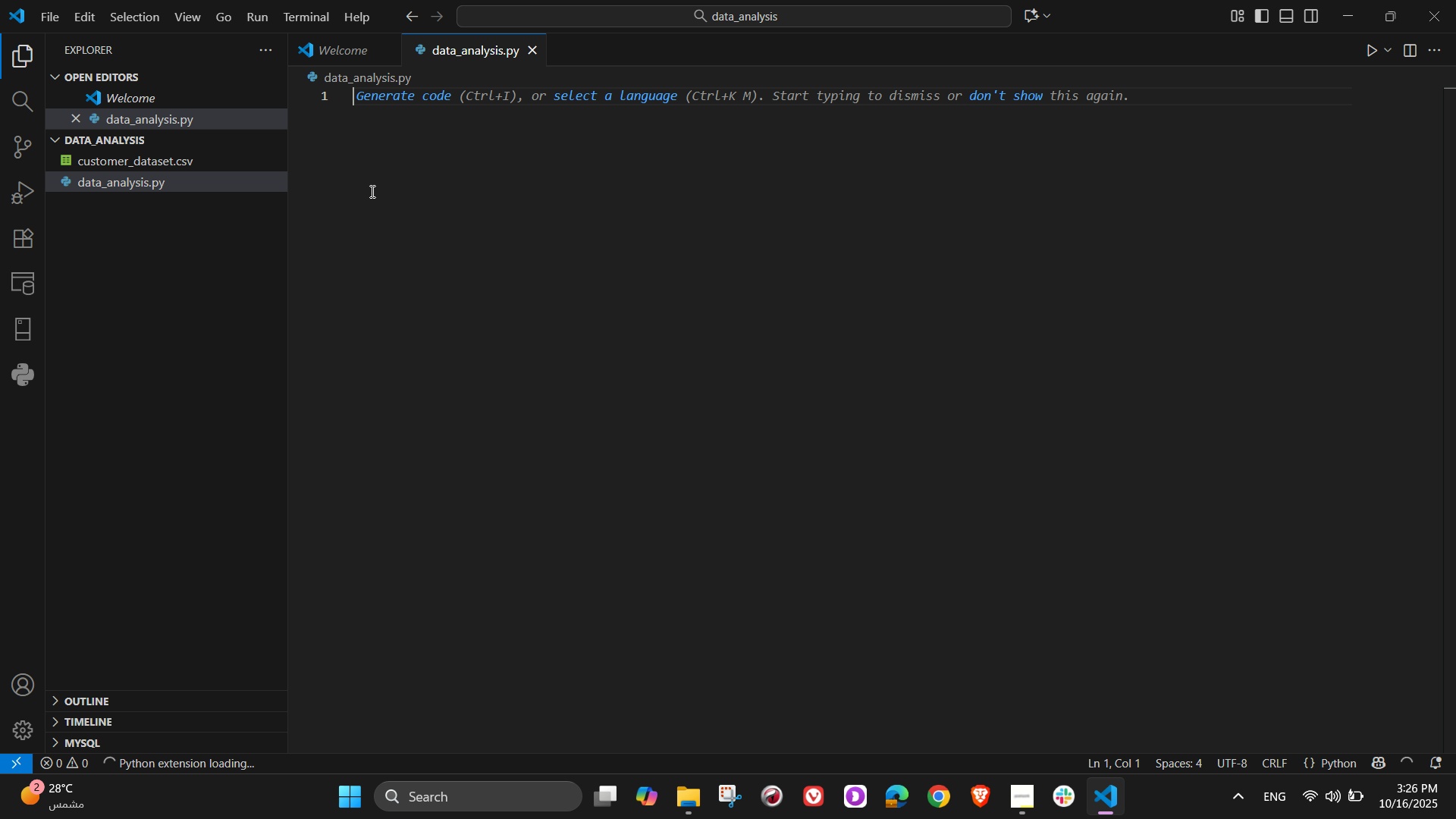 
left_click([388, 54])
 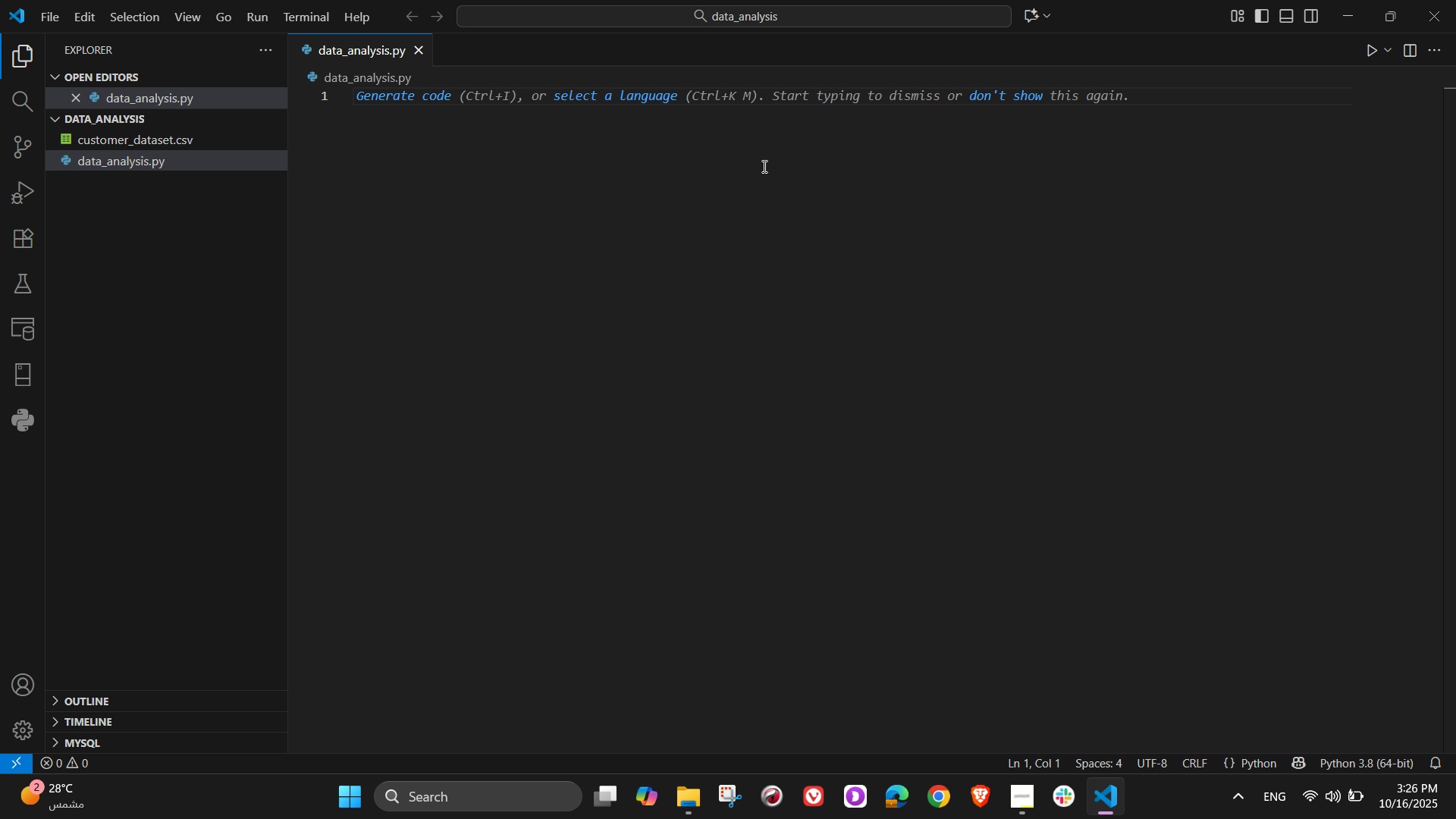 
wait(6.96)
 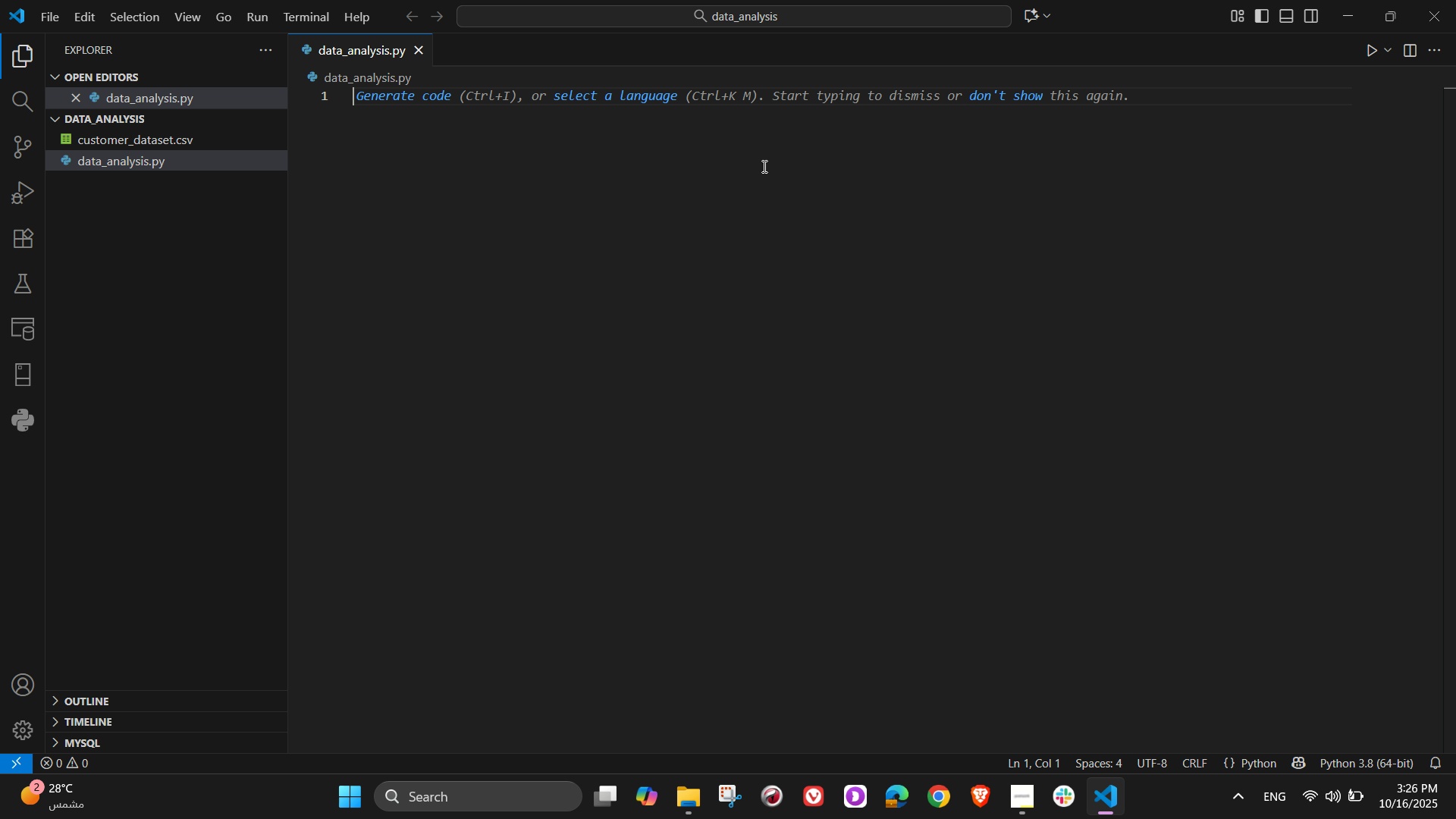 
type(import pandas as pd)
 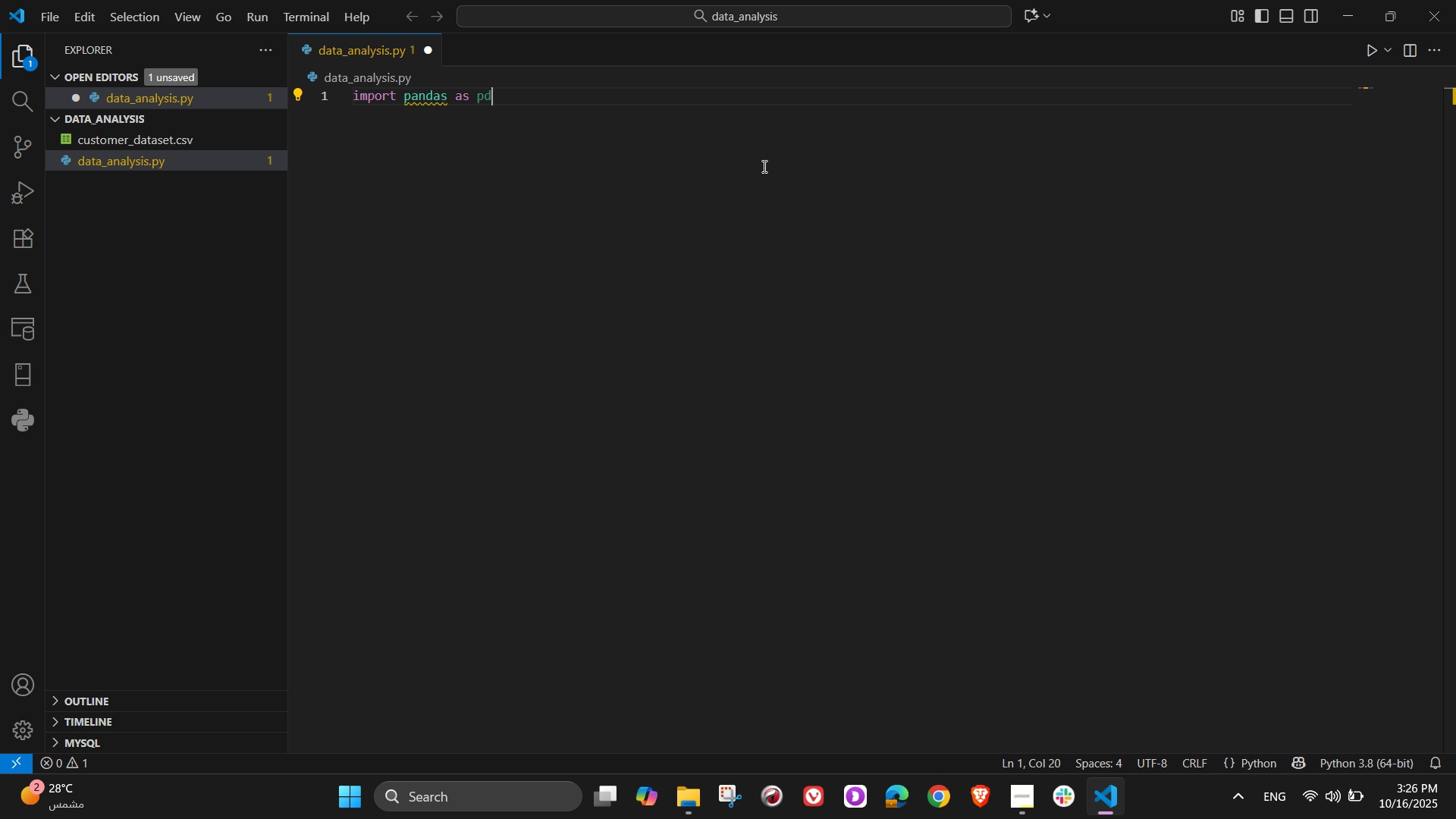 
key(Enter)
 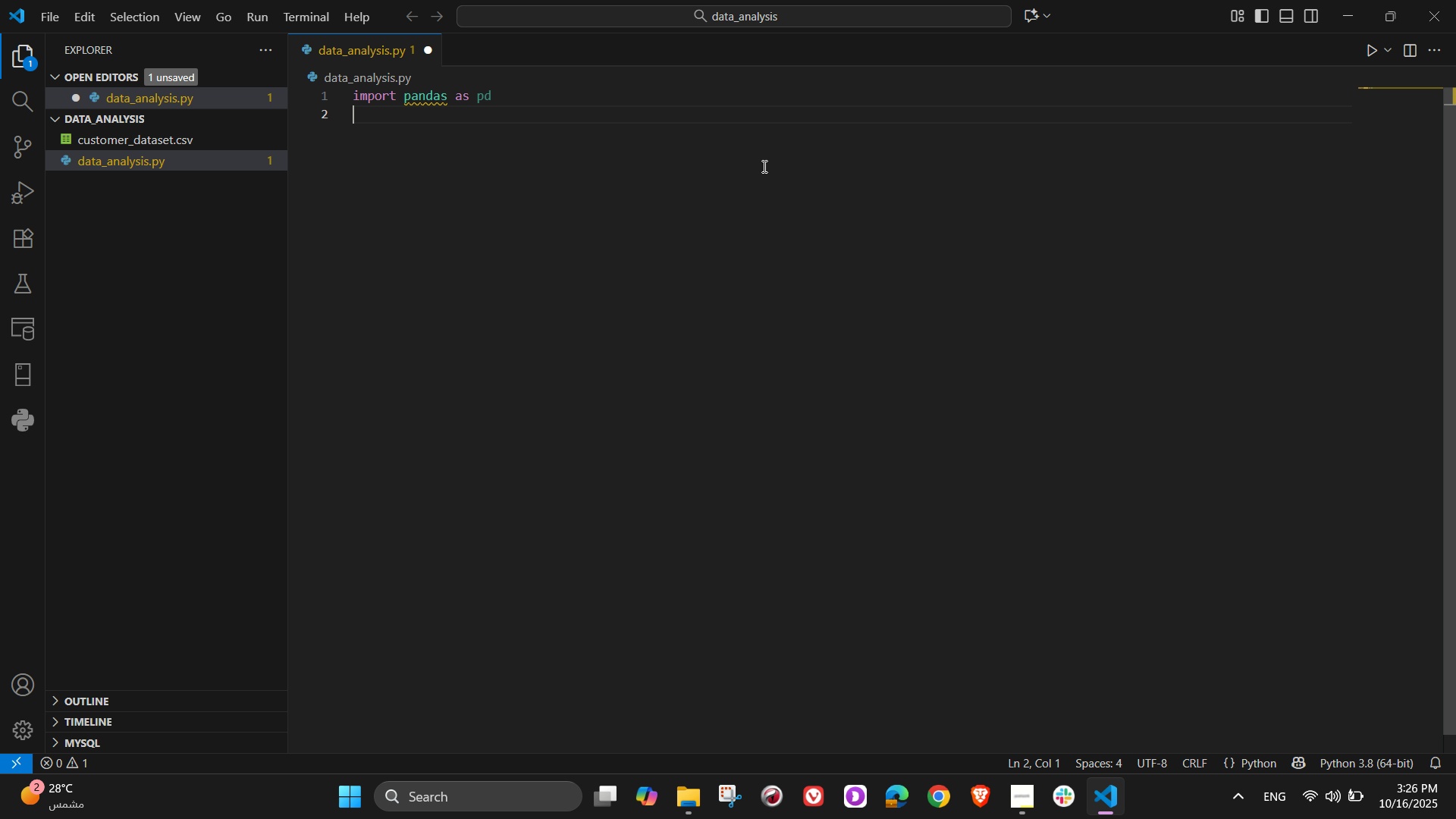 
wait(7.8)
 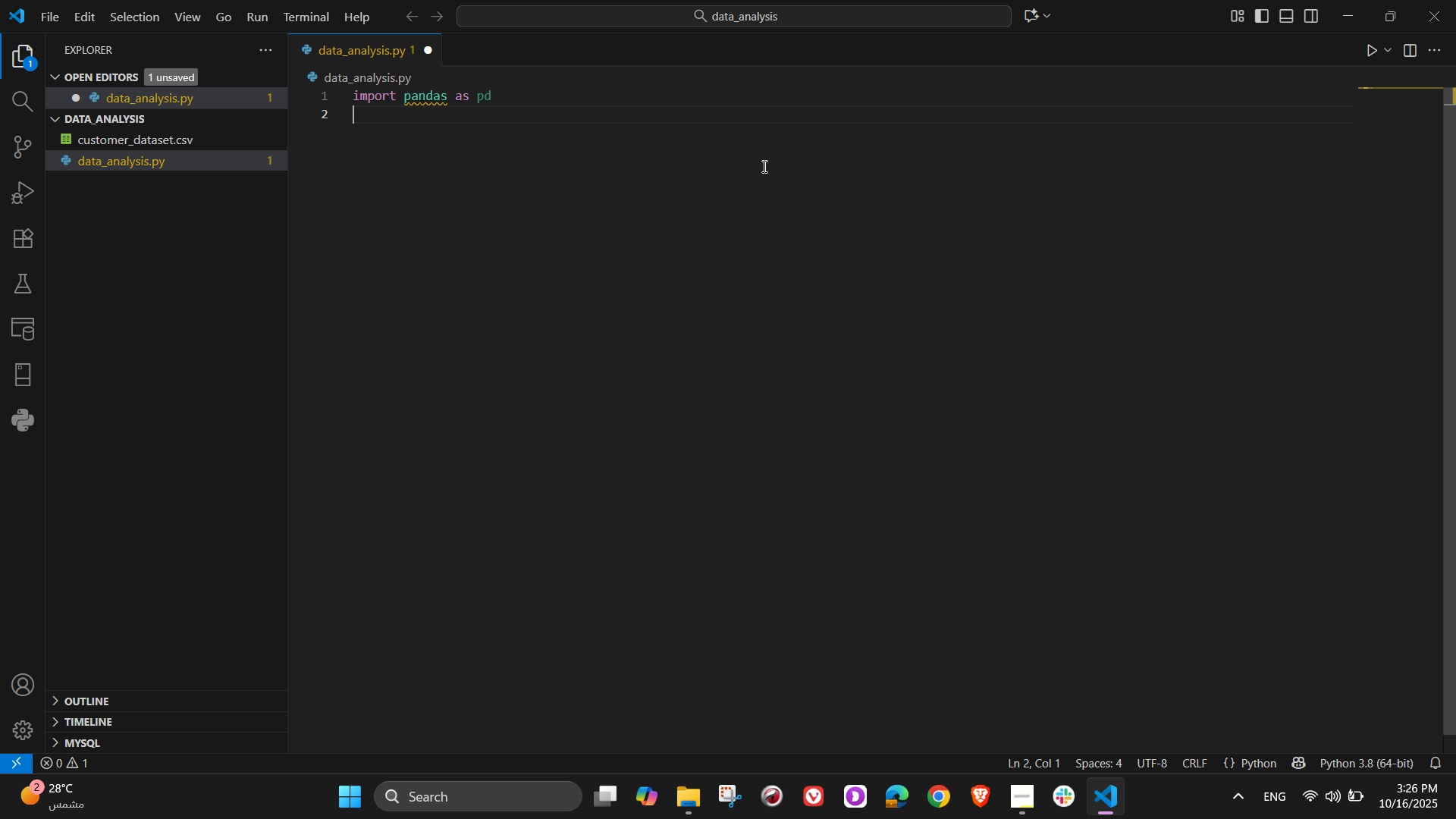 
type(import numb)
key(Backspace)
type(py as np)
 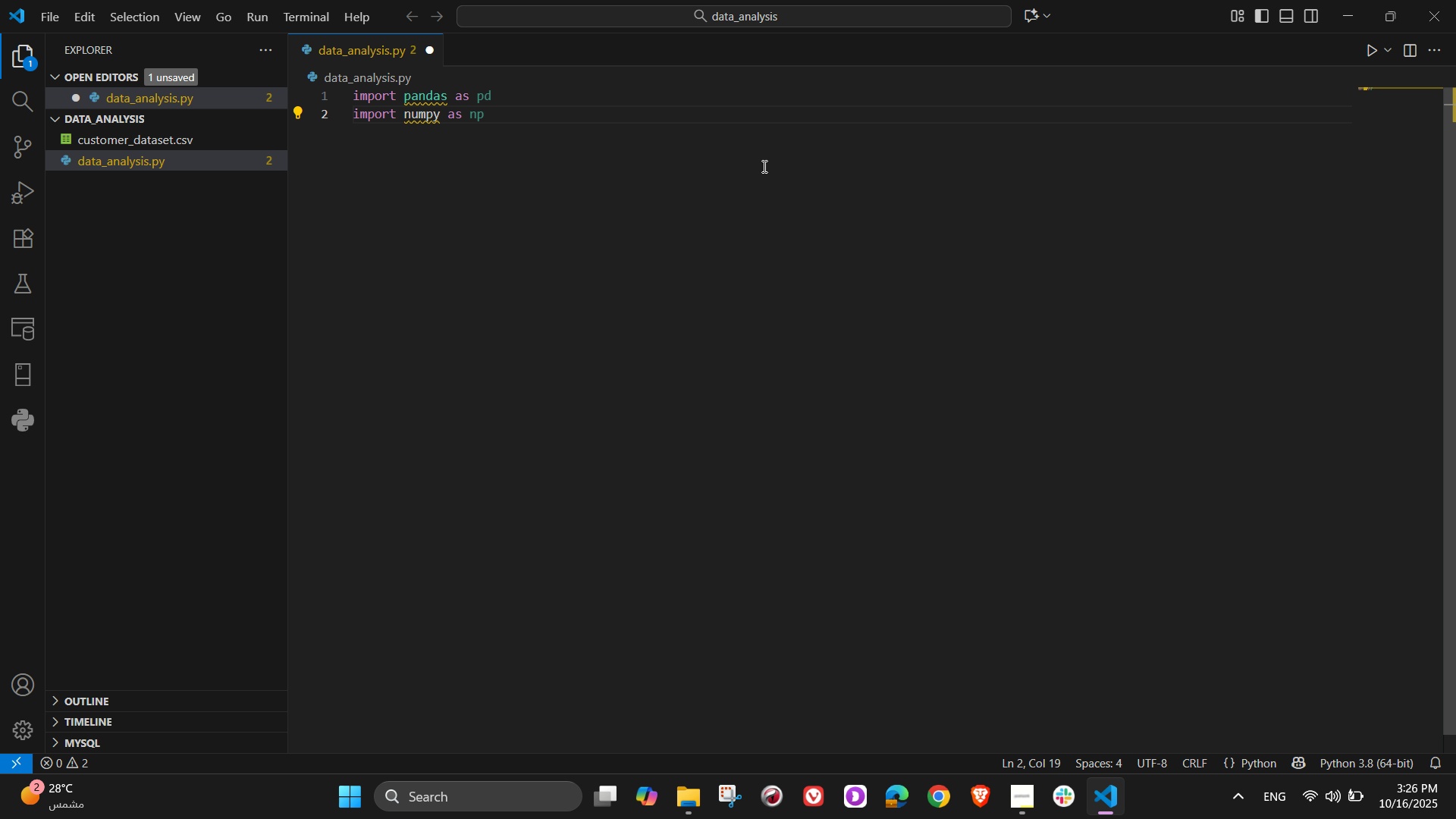 
key(Enter)
 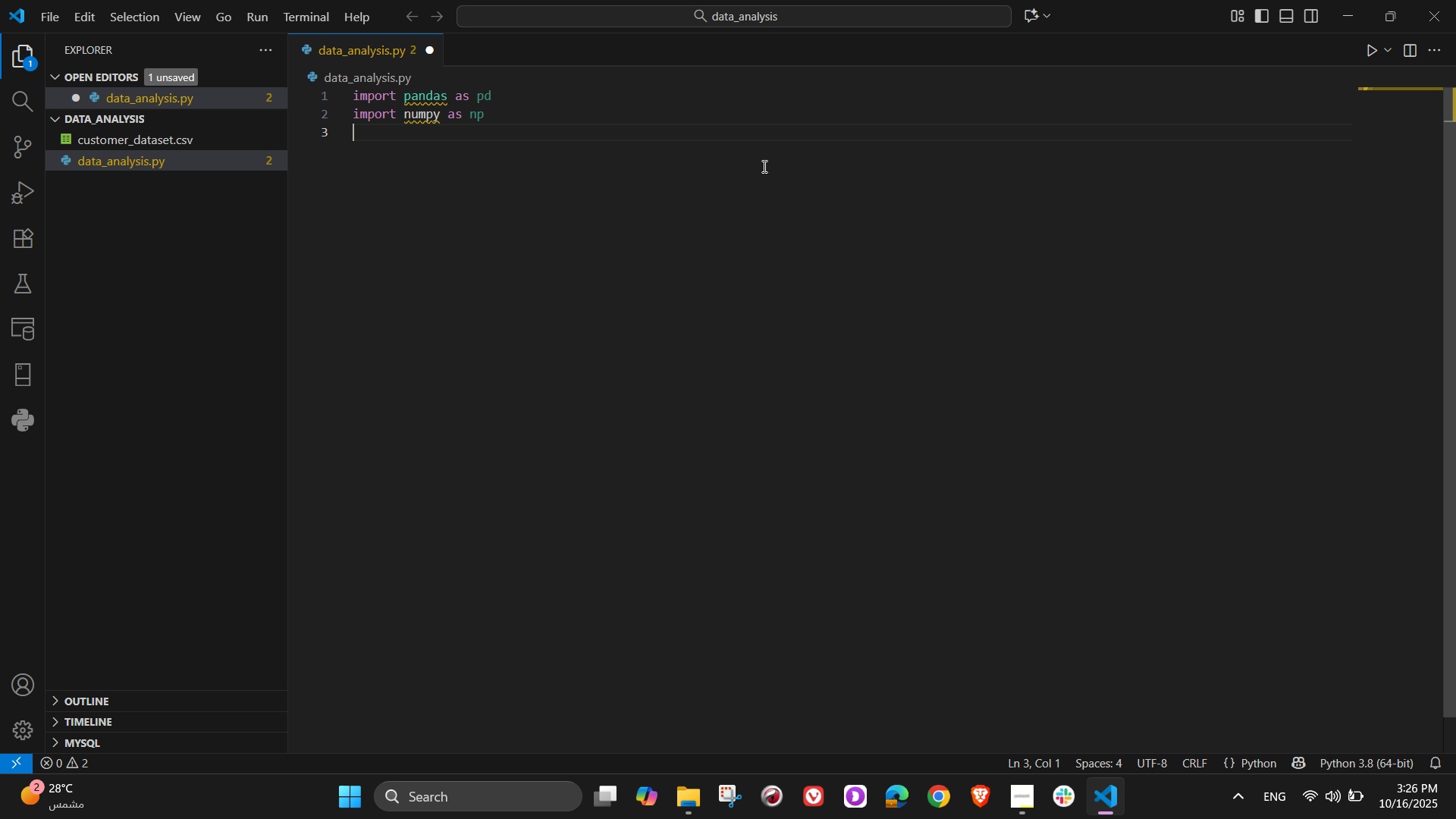 
type(import matplotlib.pyploy)
key(Backspace)
type(t as plt)
key(NumpadEnter)
type(from sklearn)
 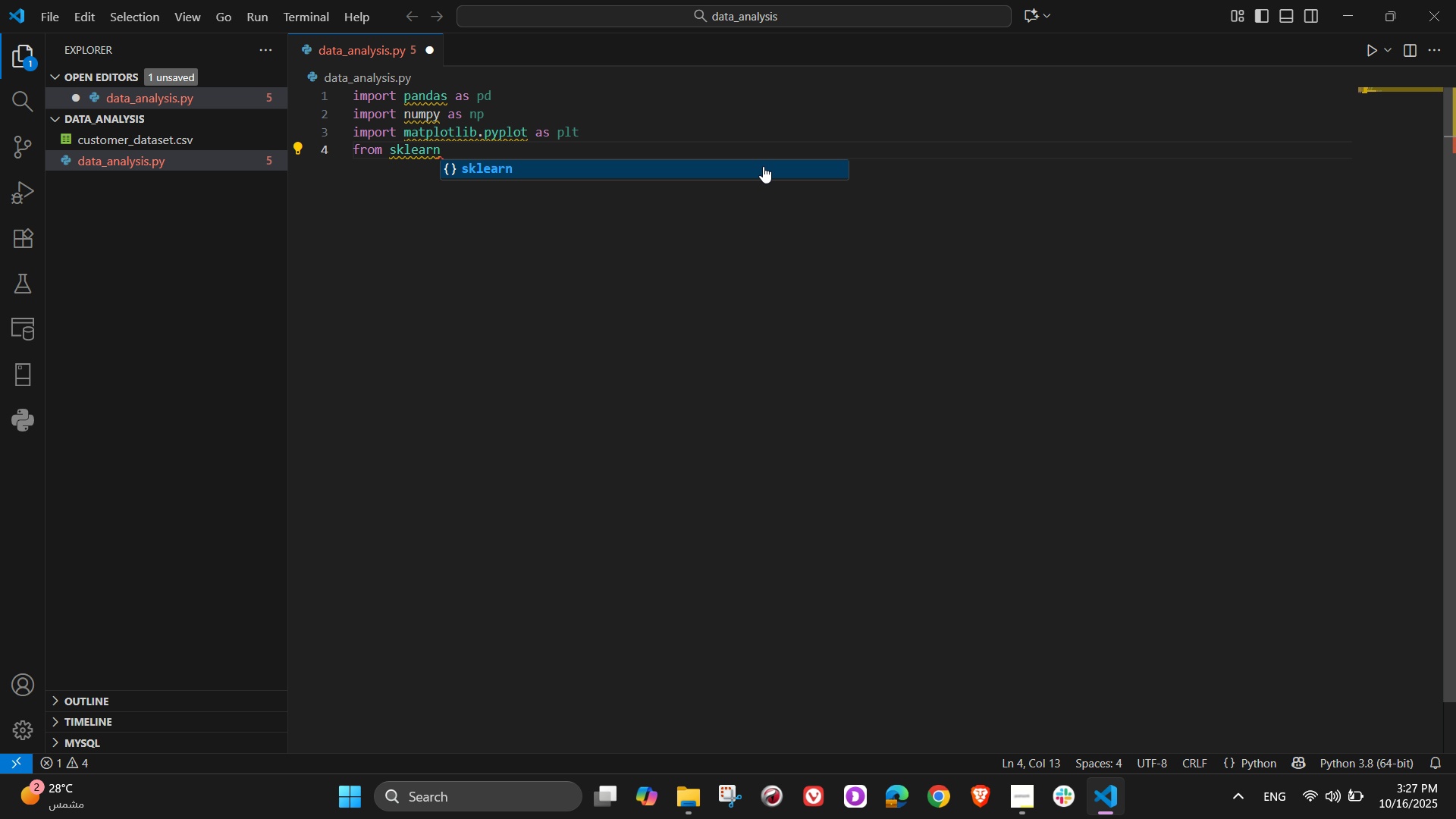 
wait(11.71)
 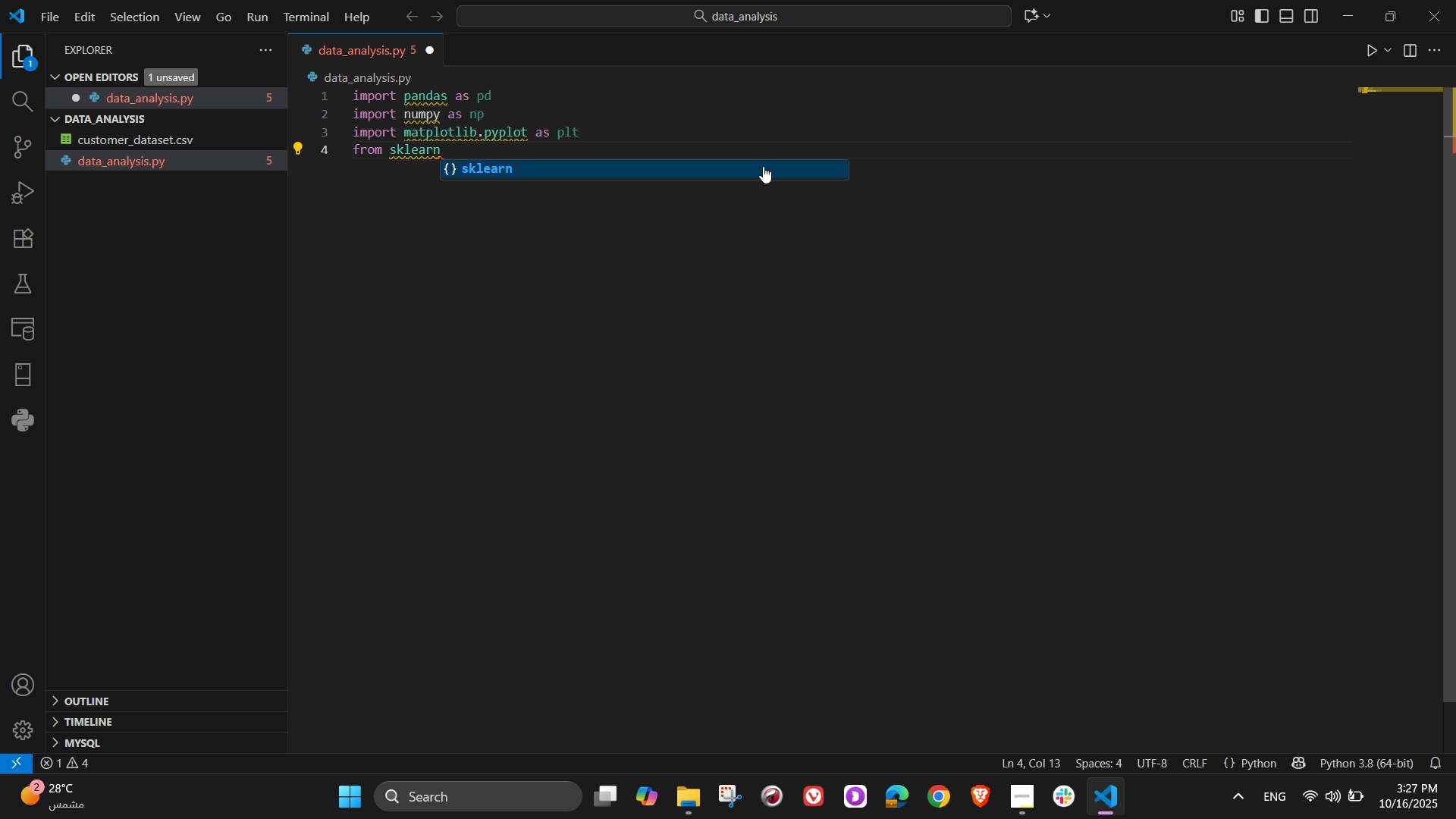 
type(.pre)
 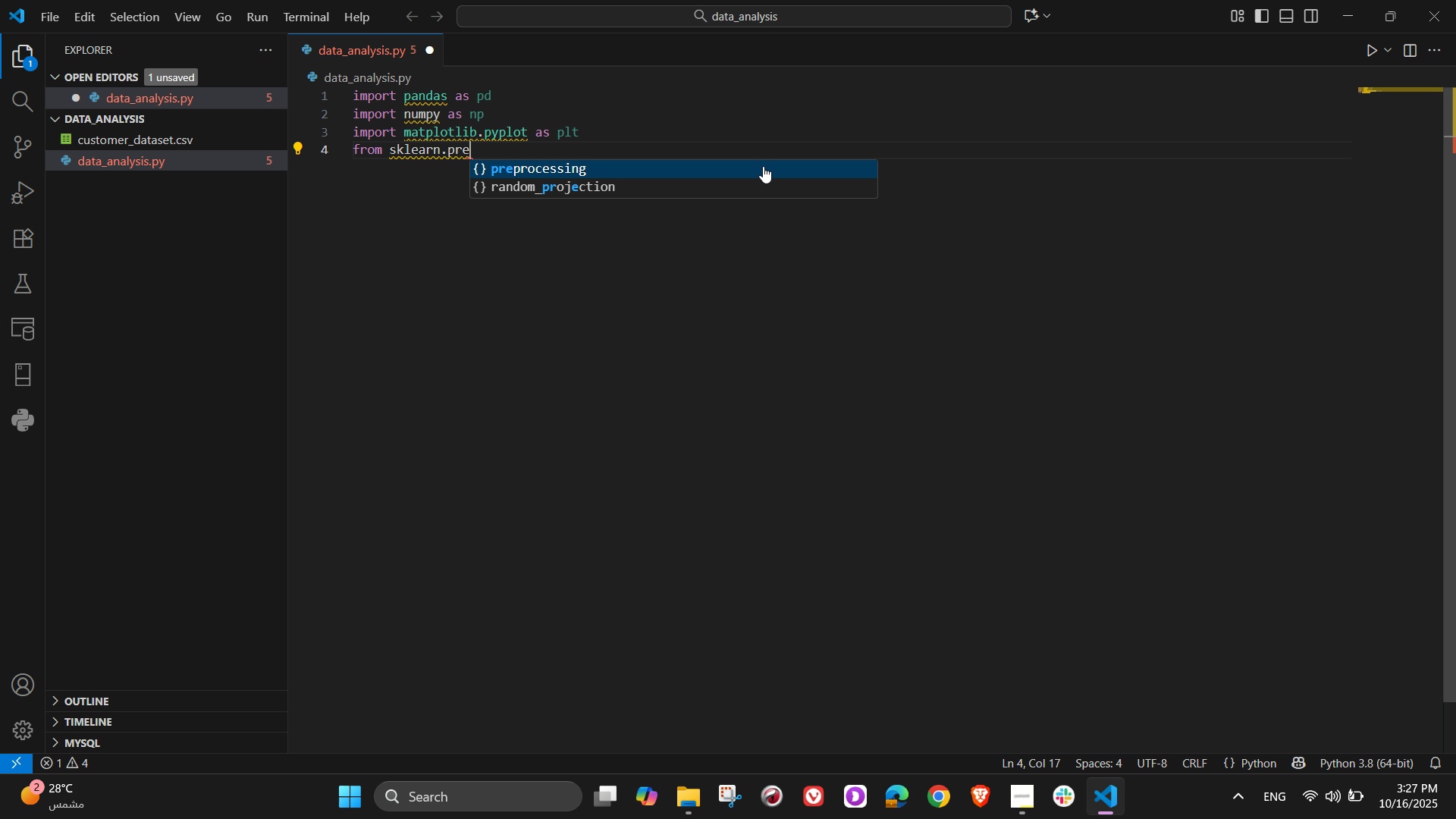 
type(processing)
 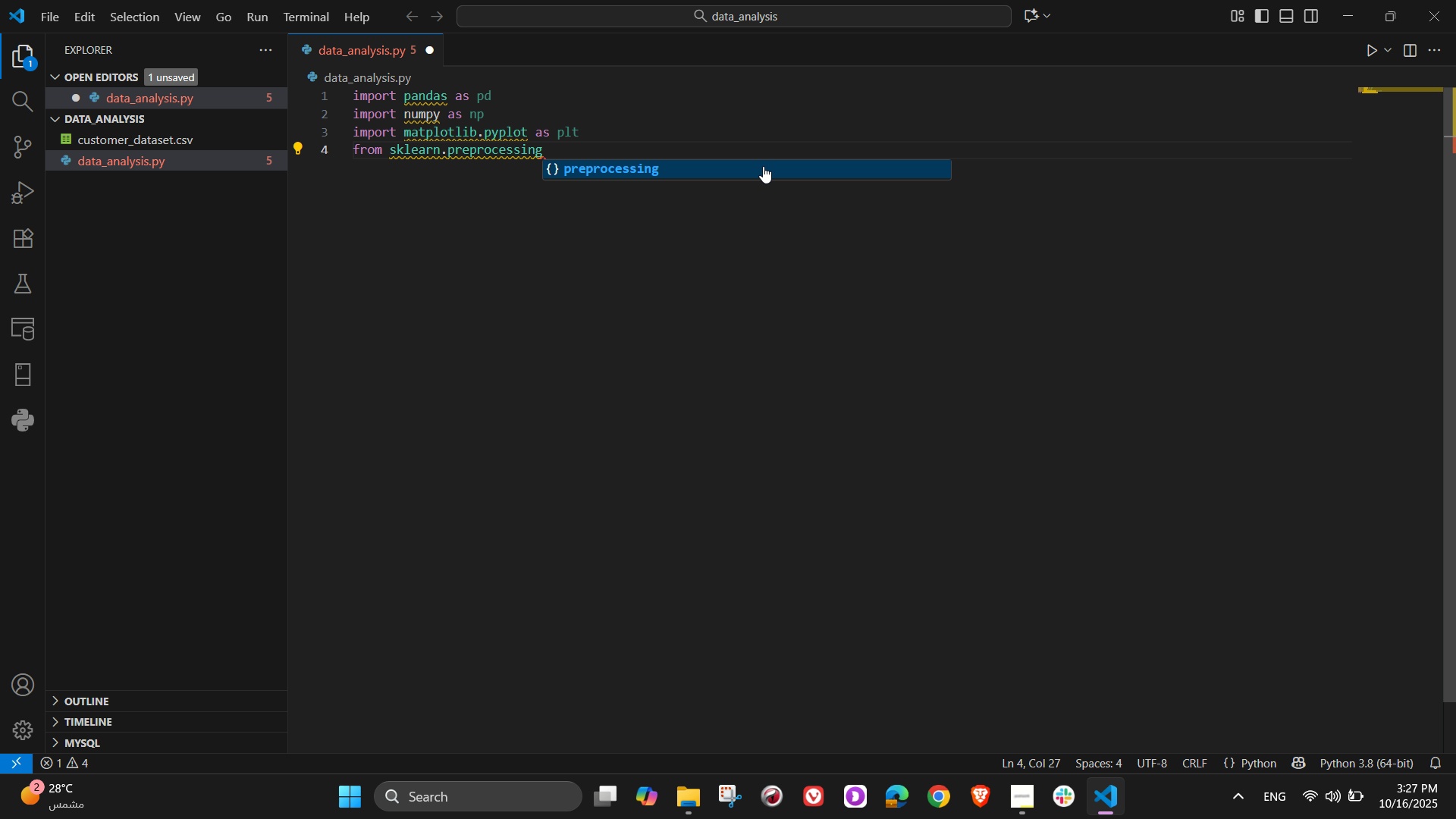 
type( import sta)
key(Tab)
 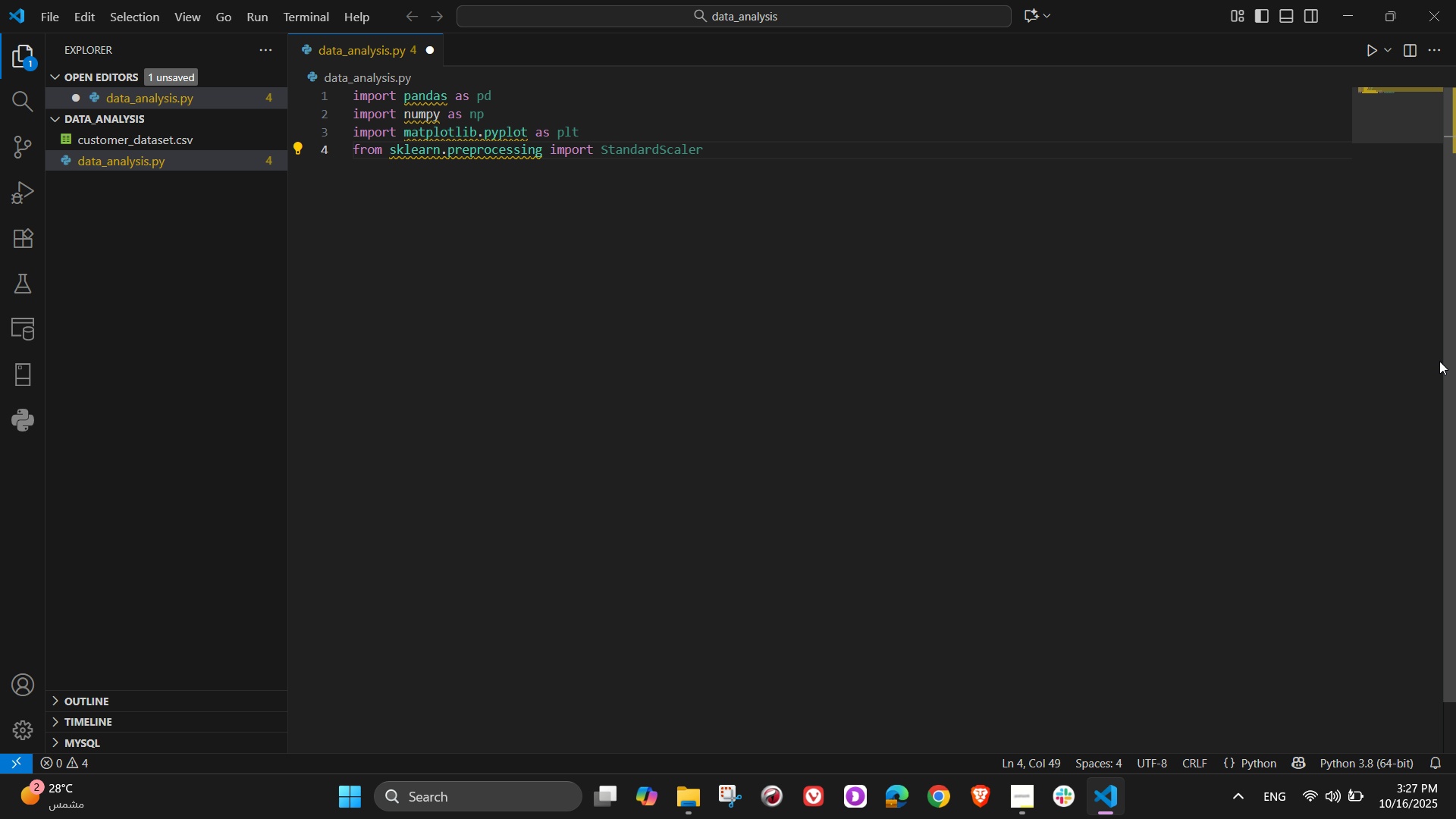 
left_click_drag(start_coordinate=[1451, 318], to_coordinate=[1455, 299])
 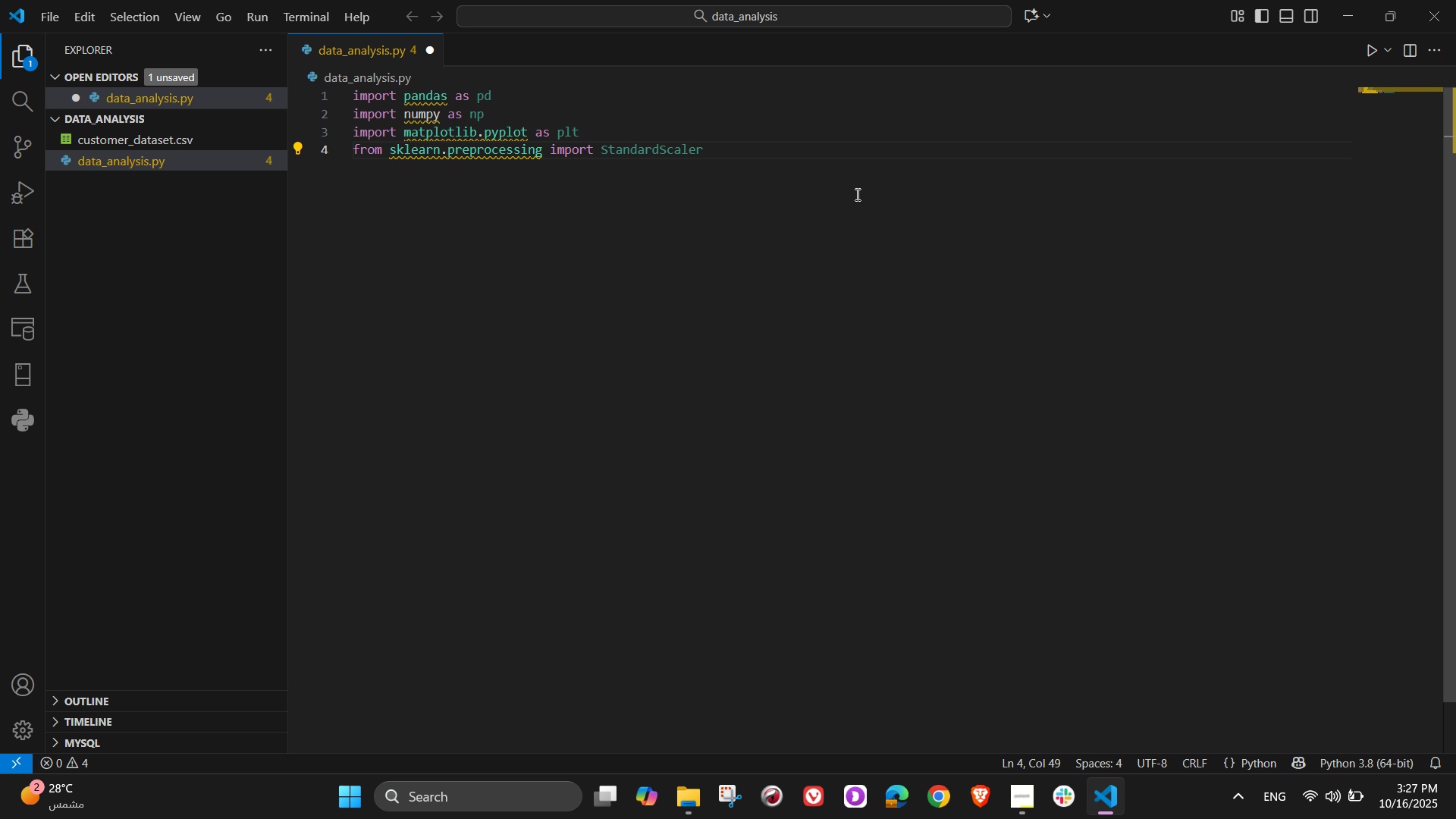 
key(NumpadEnter)
type(from sklearn.clustewr)
key(Backspace)
key(Backspace)
type(r in)
key(Backspace)
type(mport KMeans)
key(NumpadEnter)
key(NumpadEnter)
type(import os)
key(NumpadEnter)
key(NumpadEnter)
key(NumpadEnter)
type(# )
 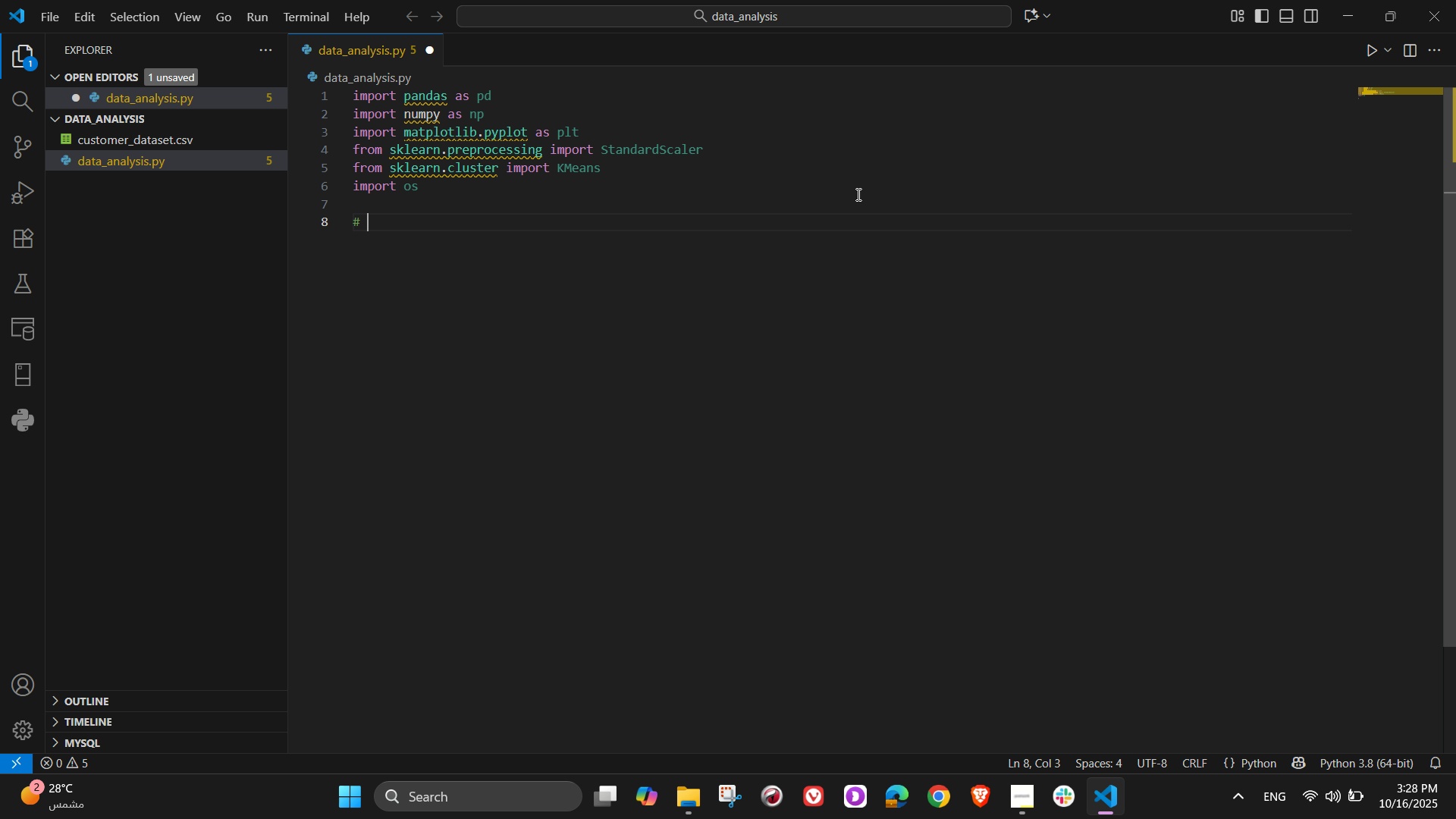 
 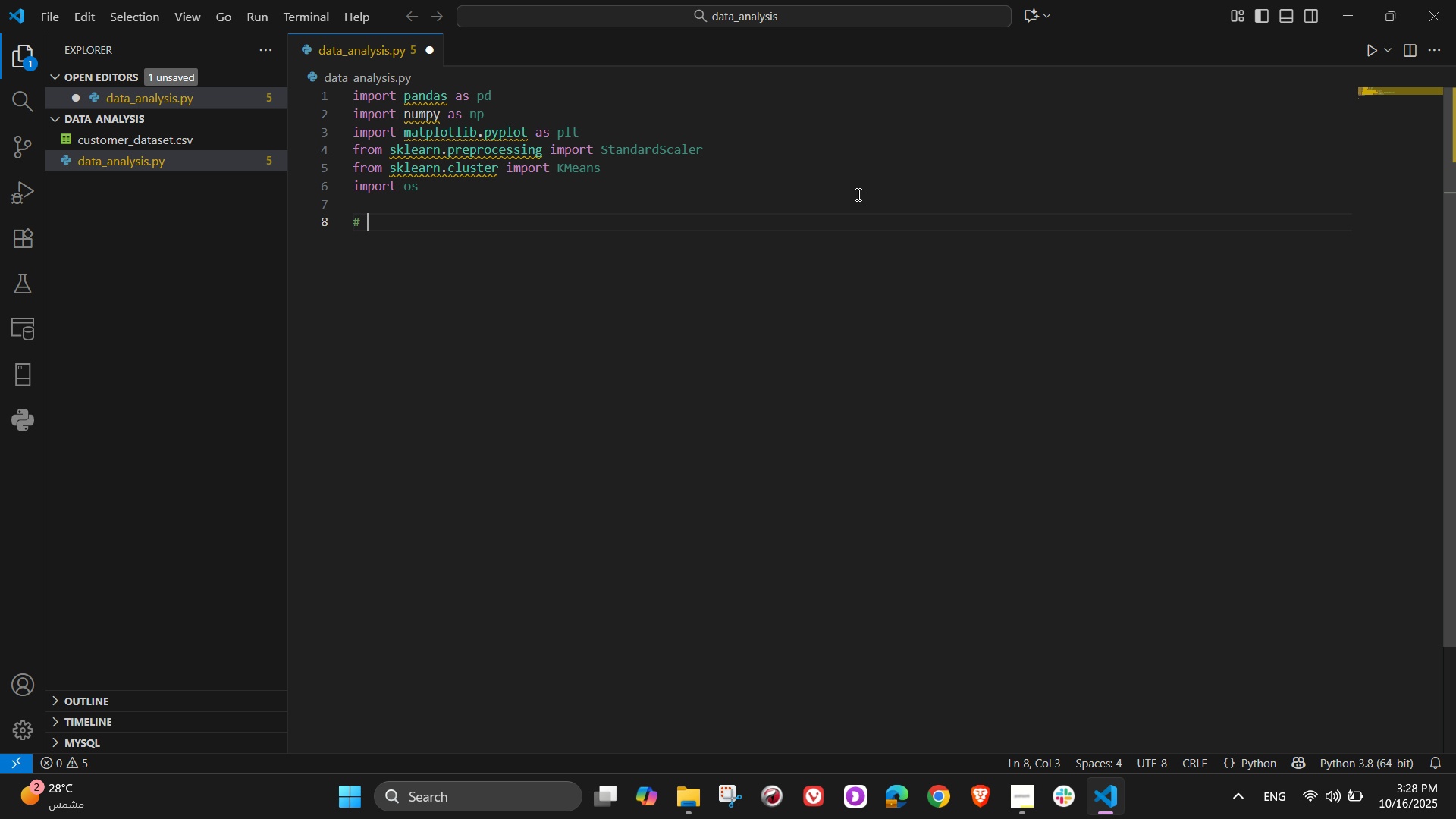 
hold_key(key=ShiftLeft, duration=1.5)
 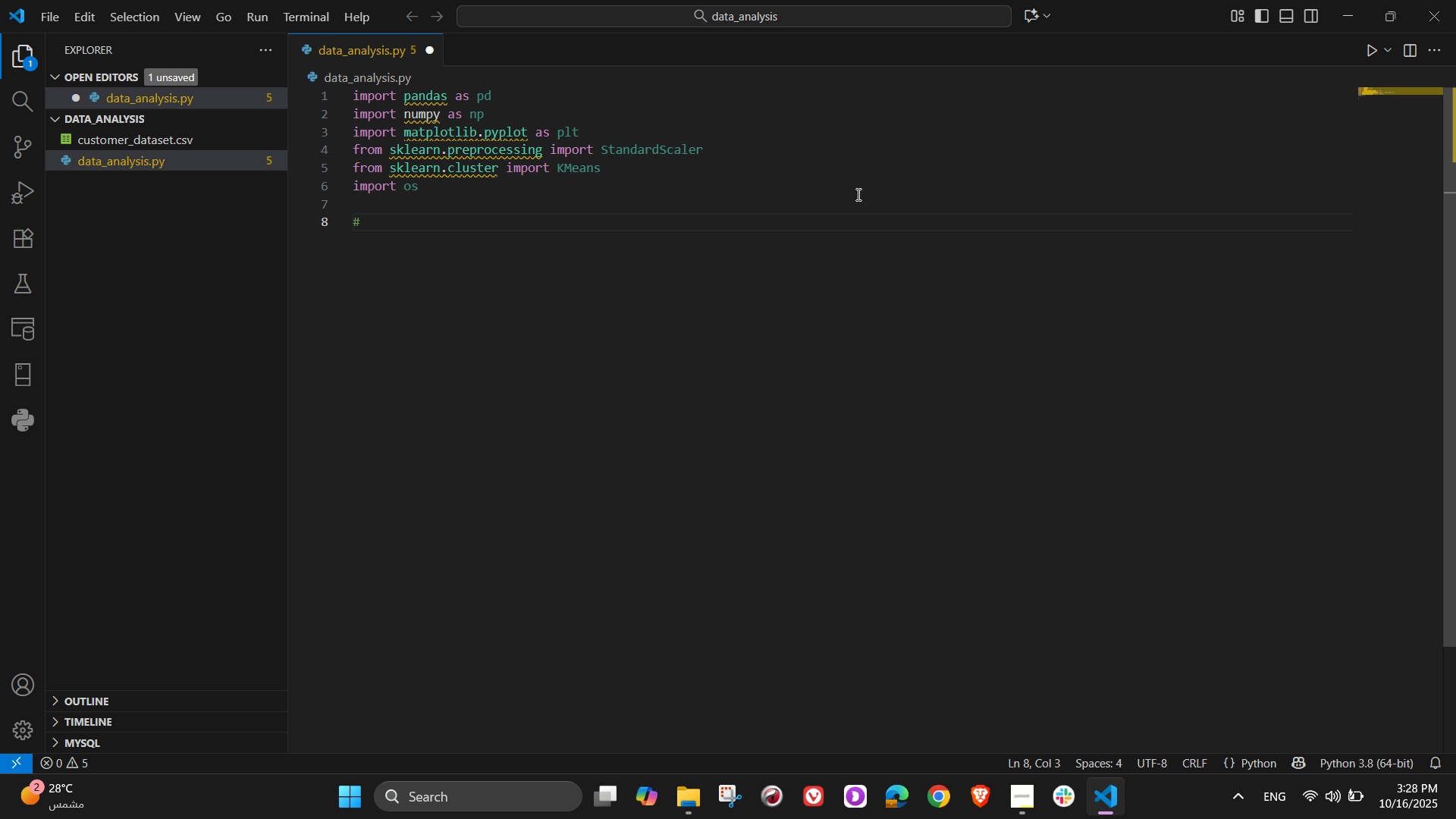 
type(Settings)
 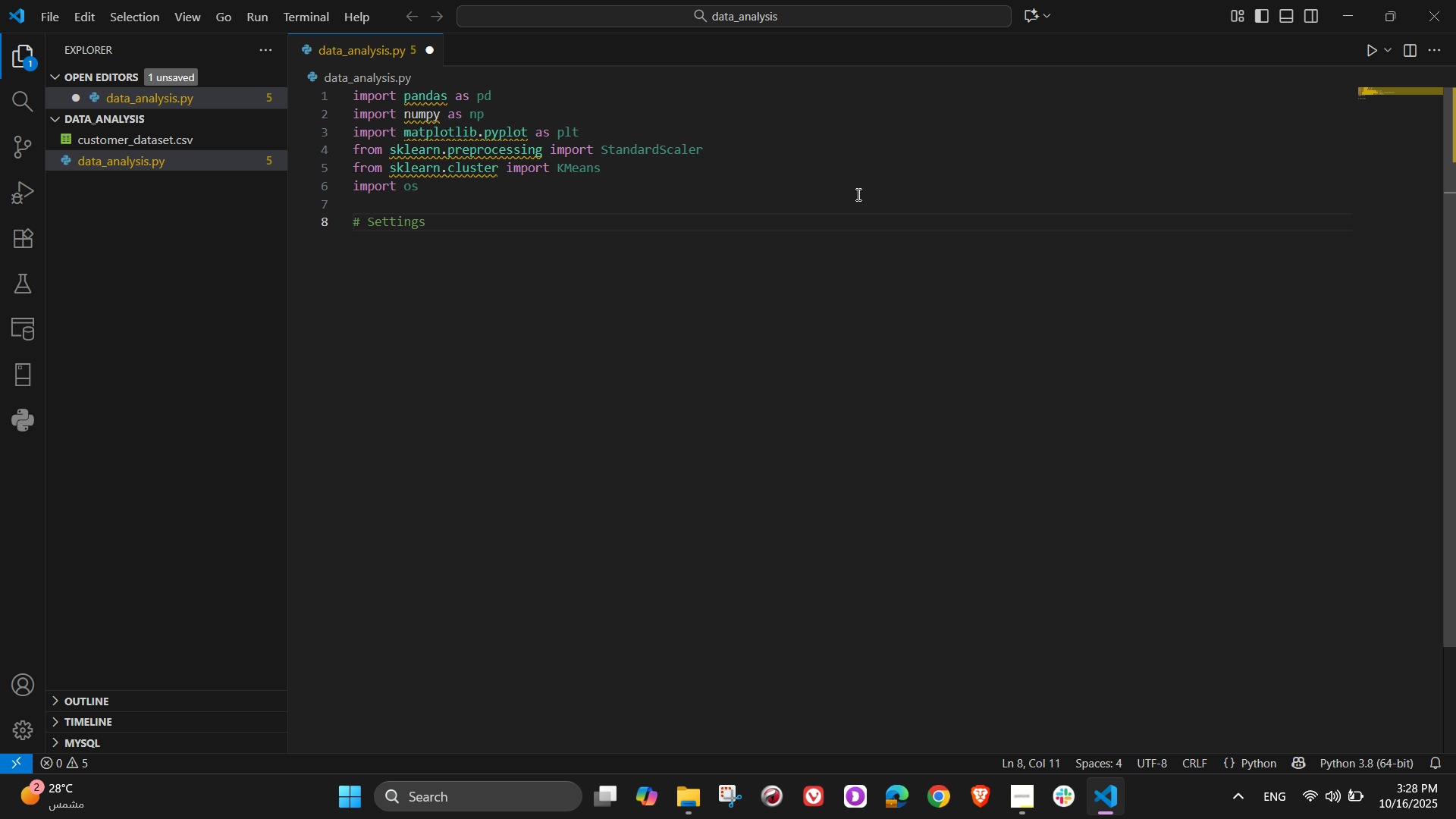 
key(NumpadEnter)
type(CSV_PATH)
 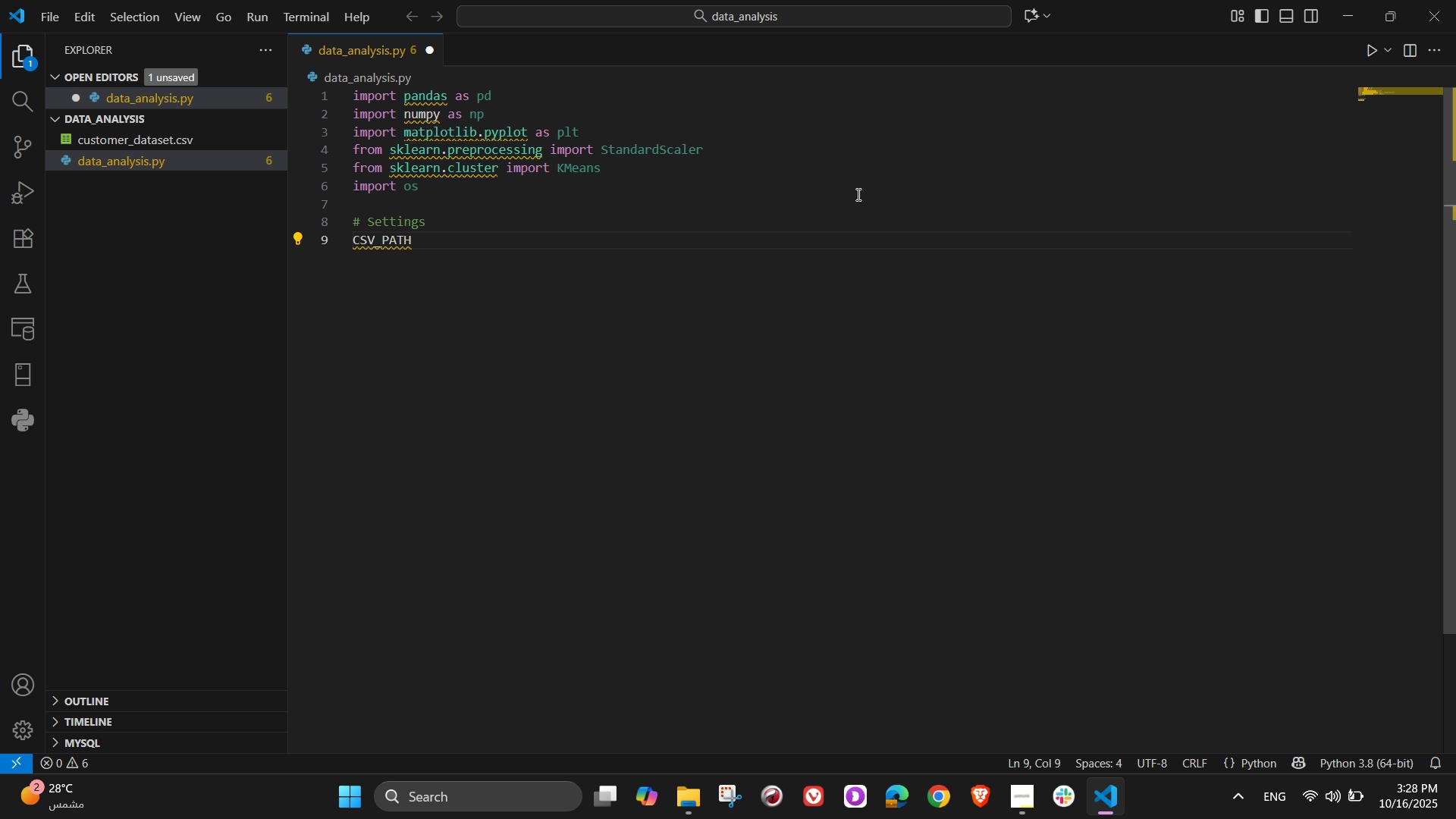 
key(Space)
 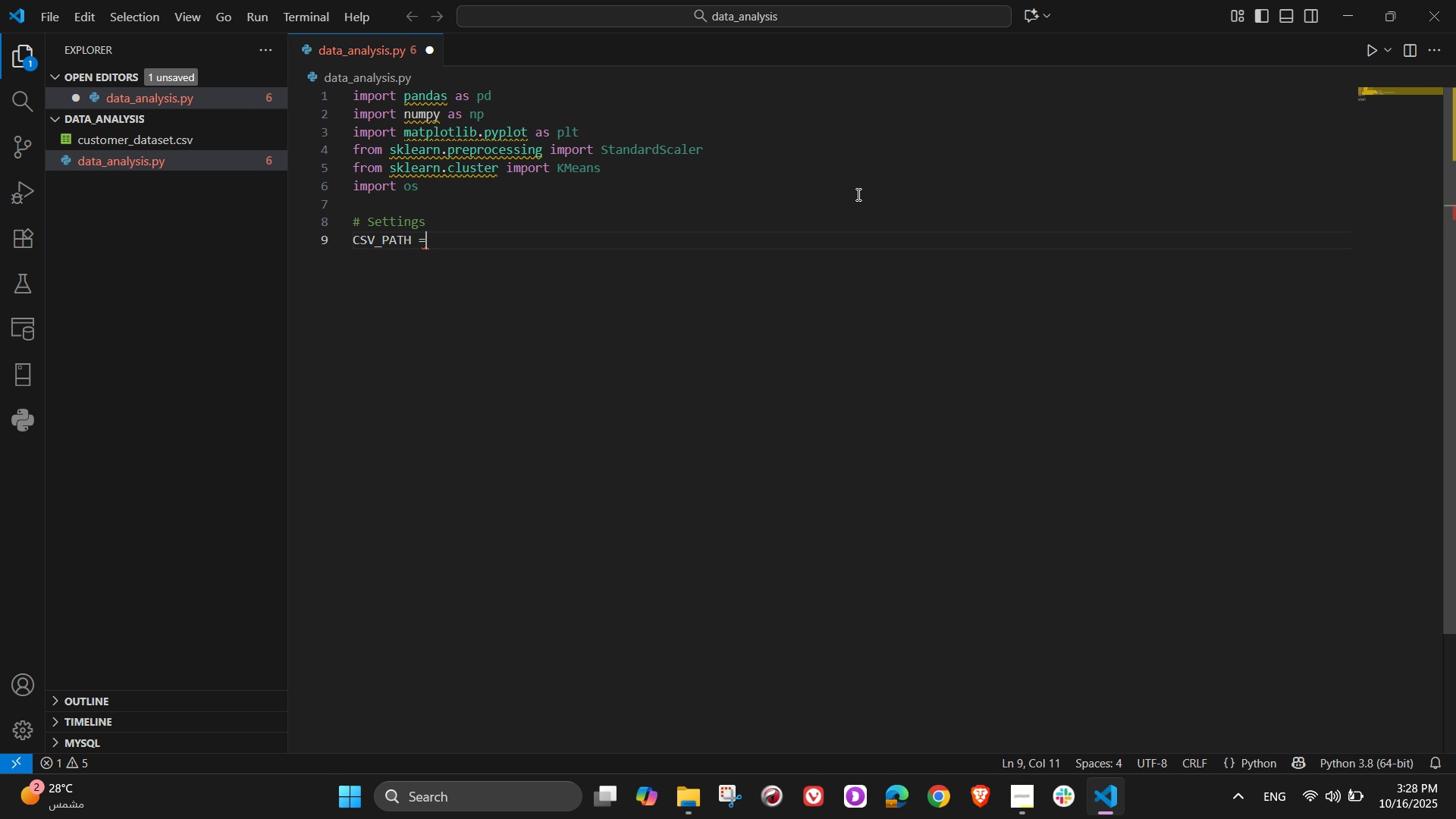 
key(Equal)
 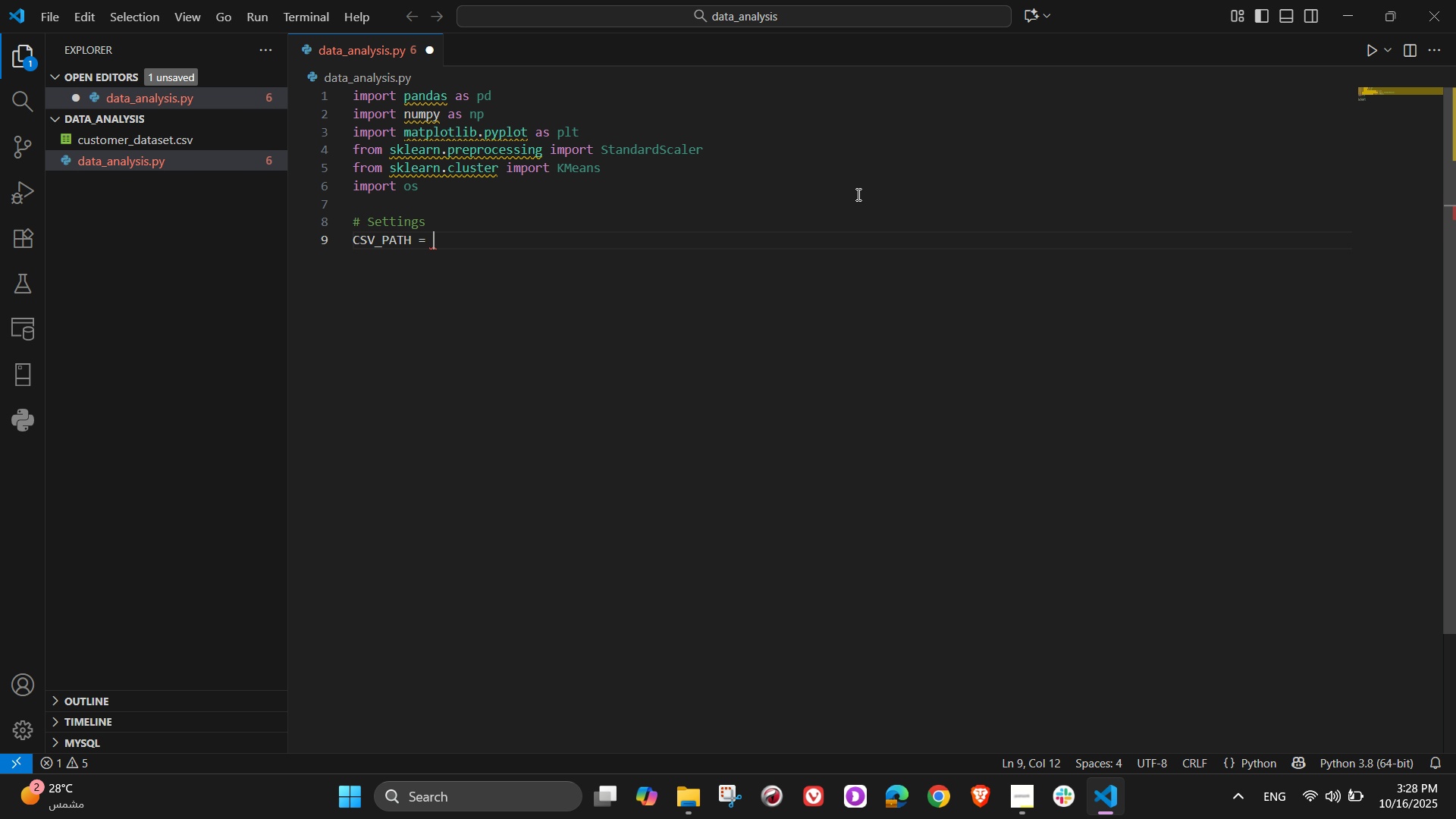 
key(Space)
 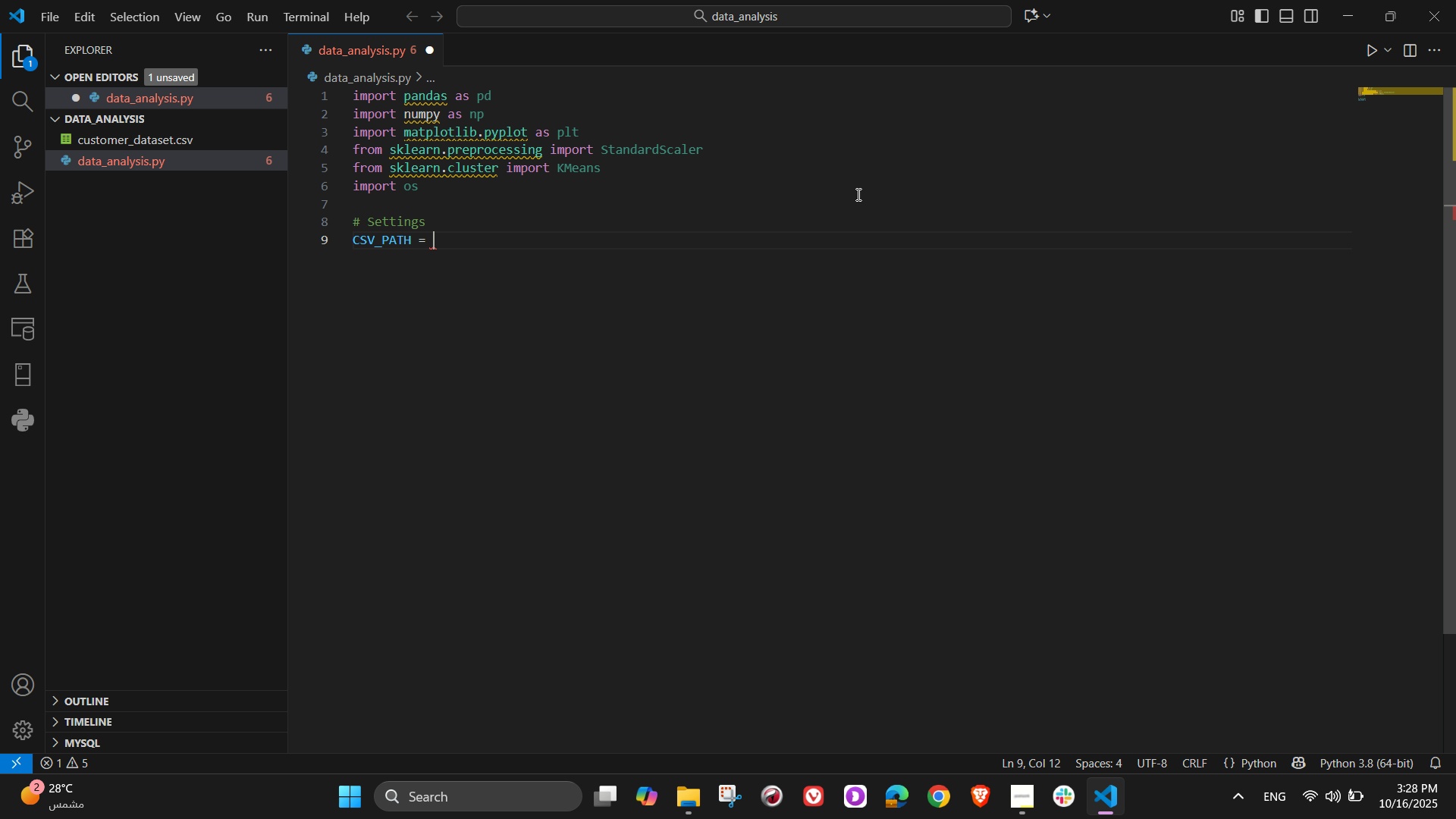 
key(Shift+Quote)
 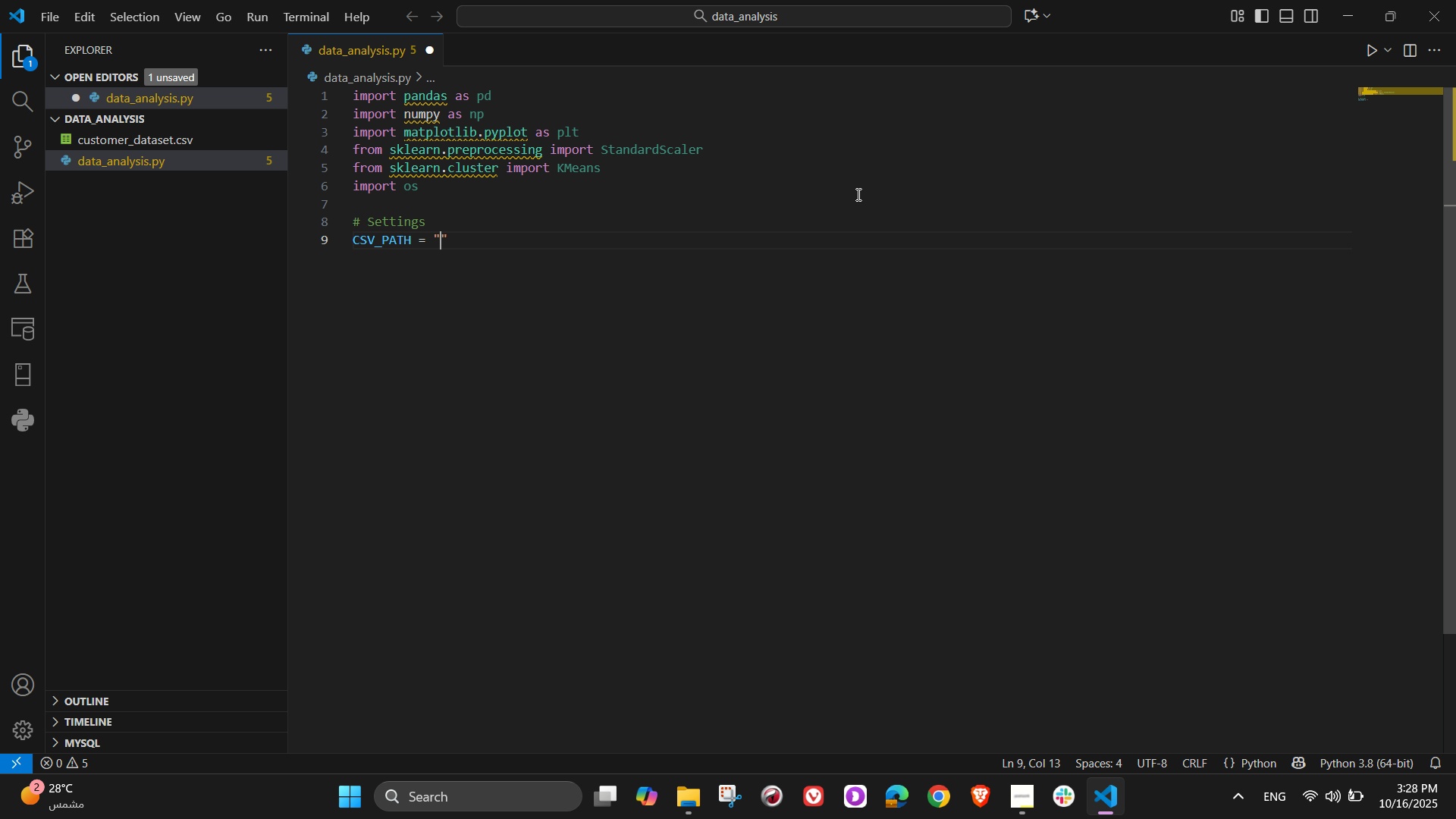 
key(Shift+Quote)
 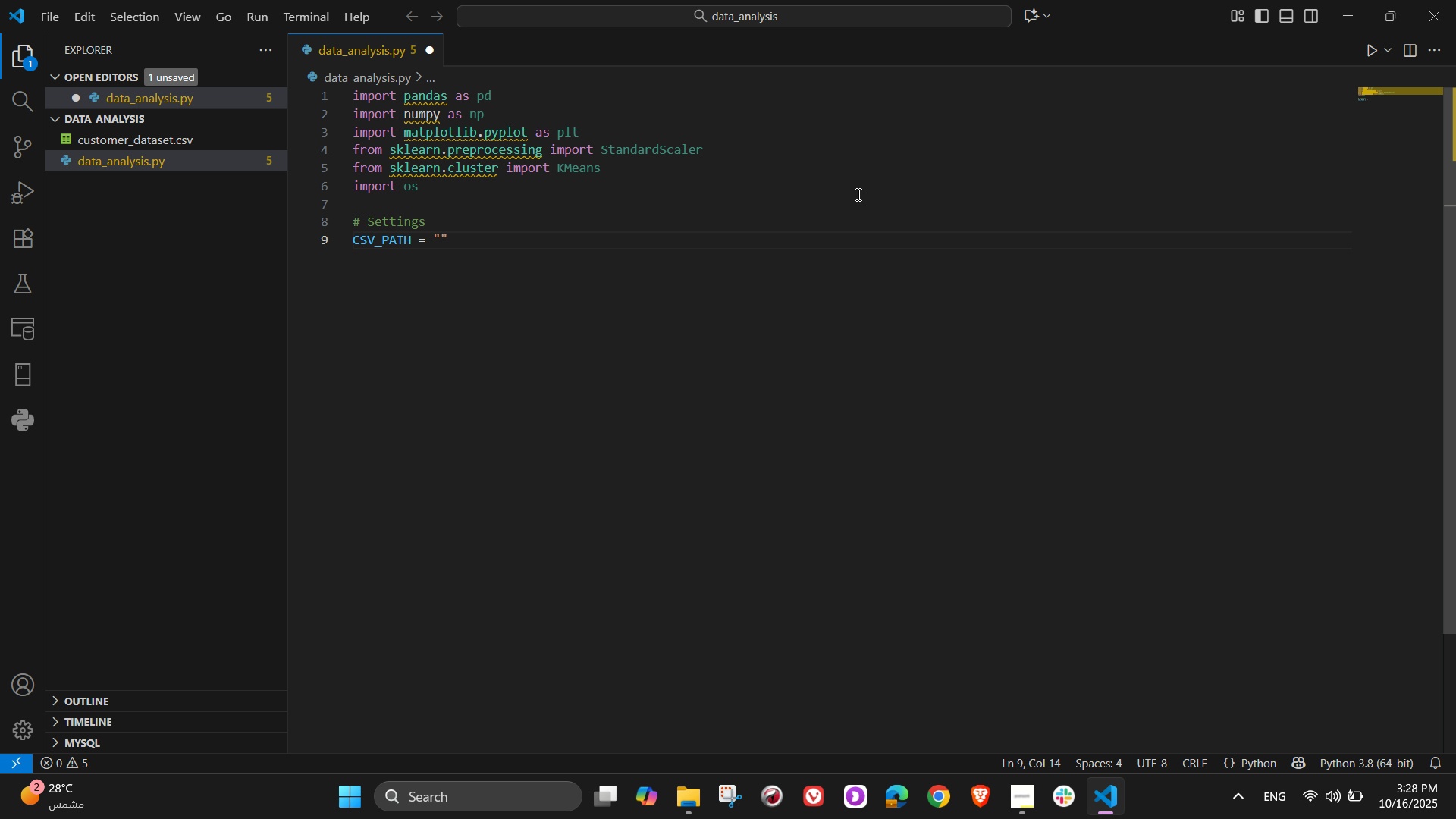 
key(ArrowLeft)
 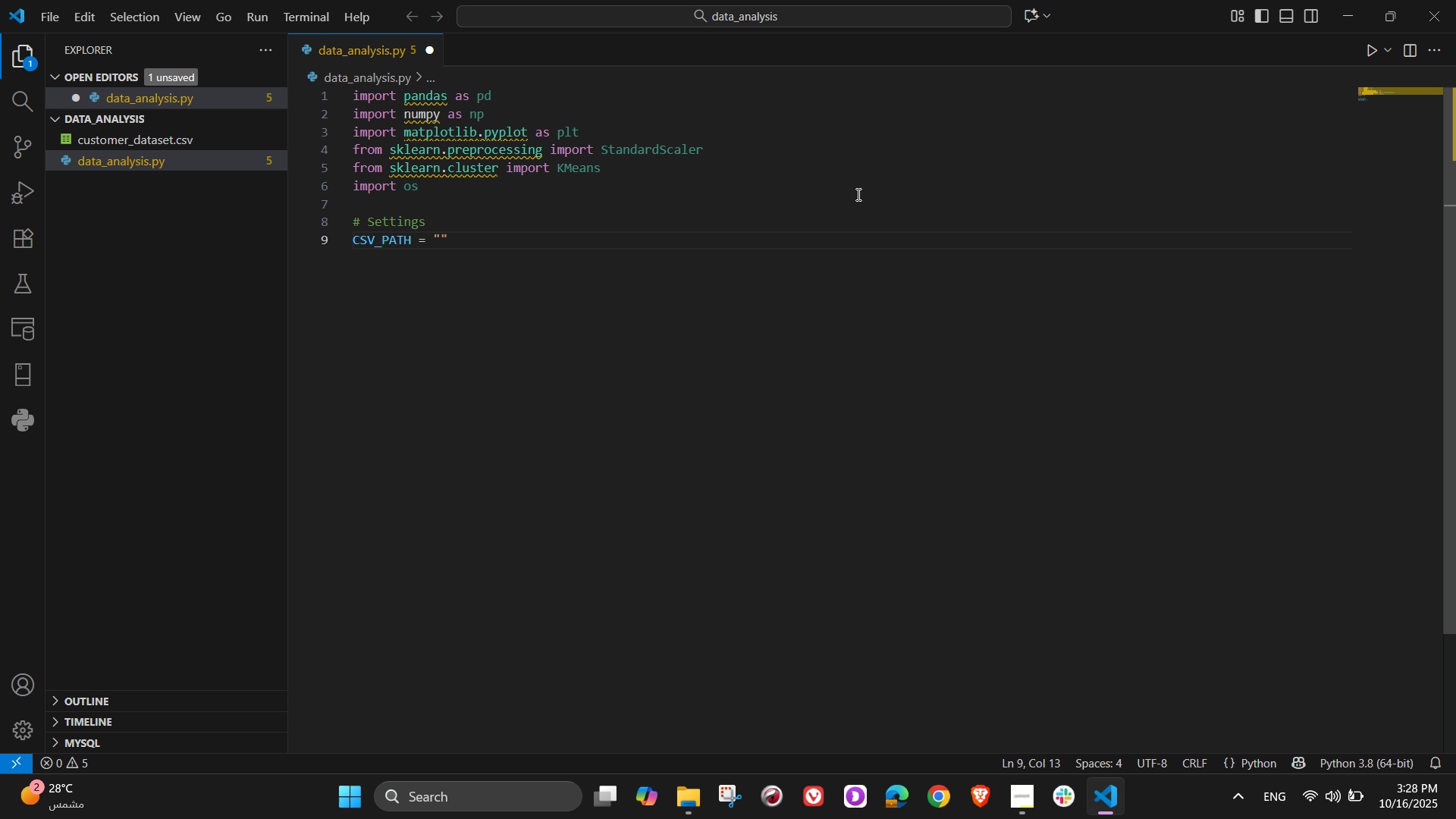 
type(customer))
key(Backspace)
type(_dataset.csv)
 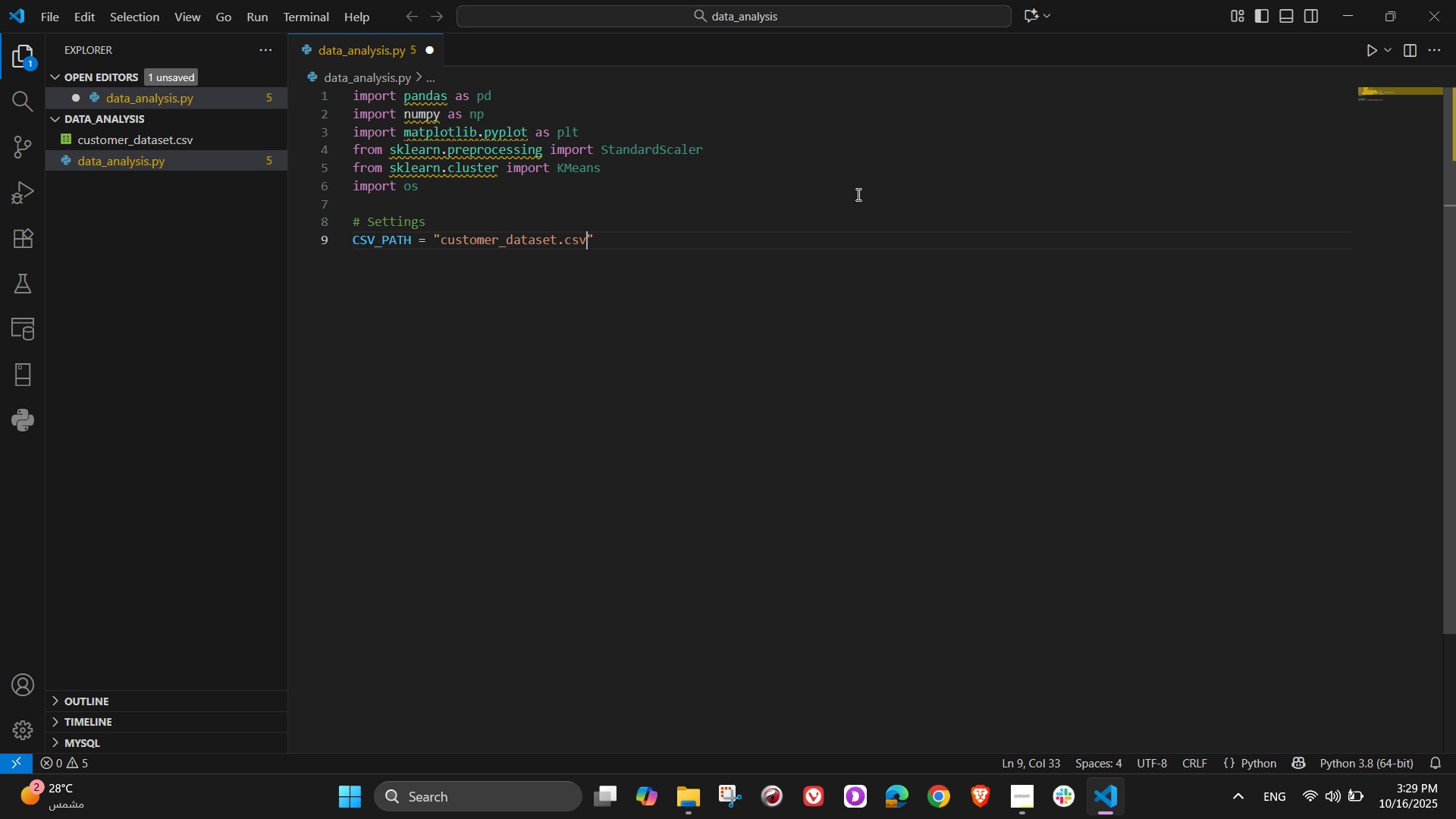 
key(ArrowRight)
 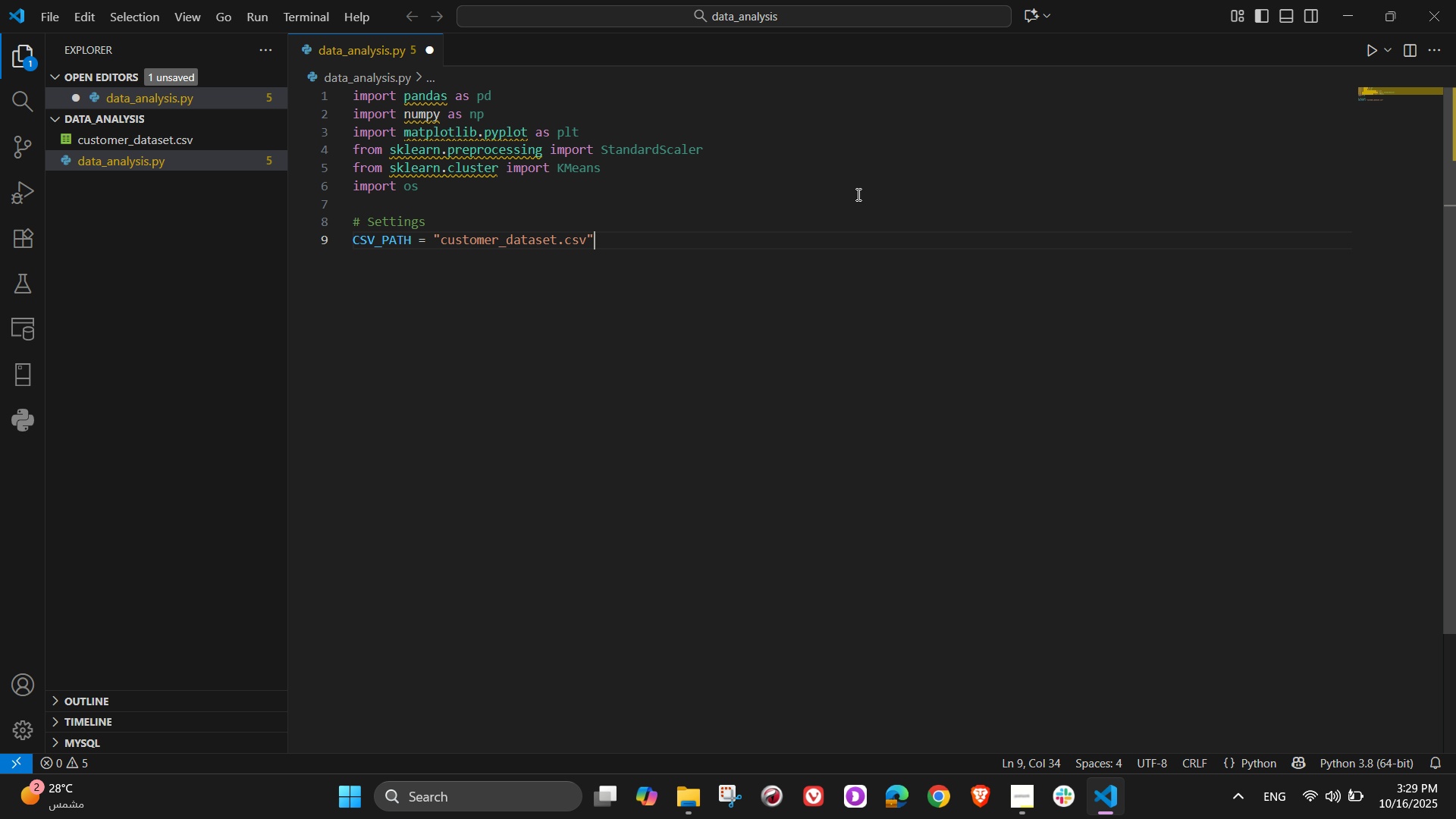 
wait(5.19)
 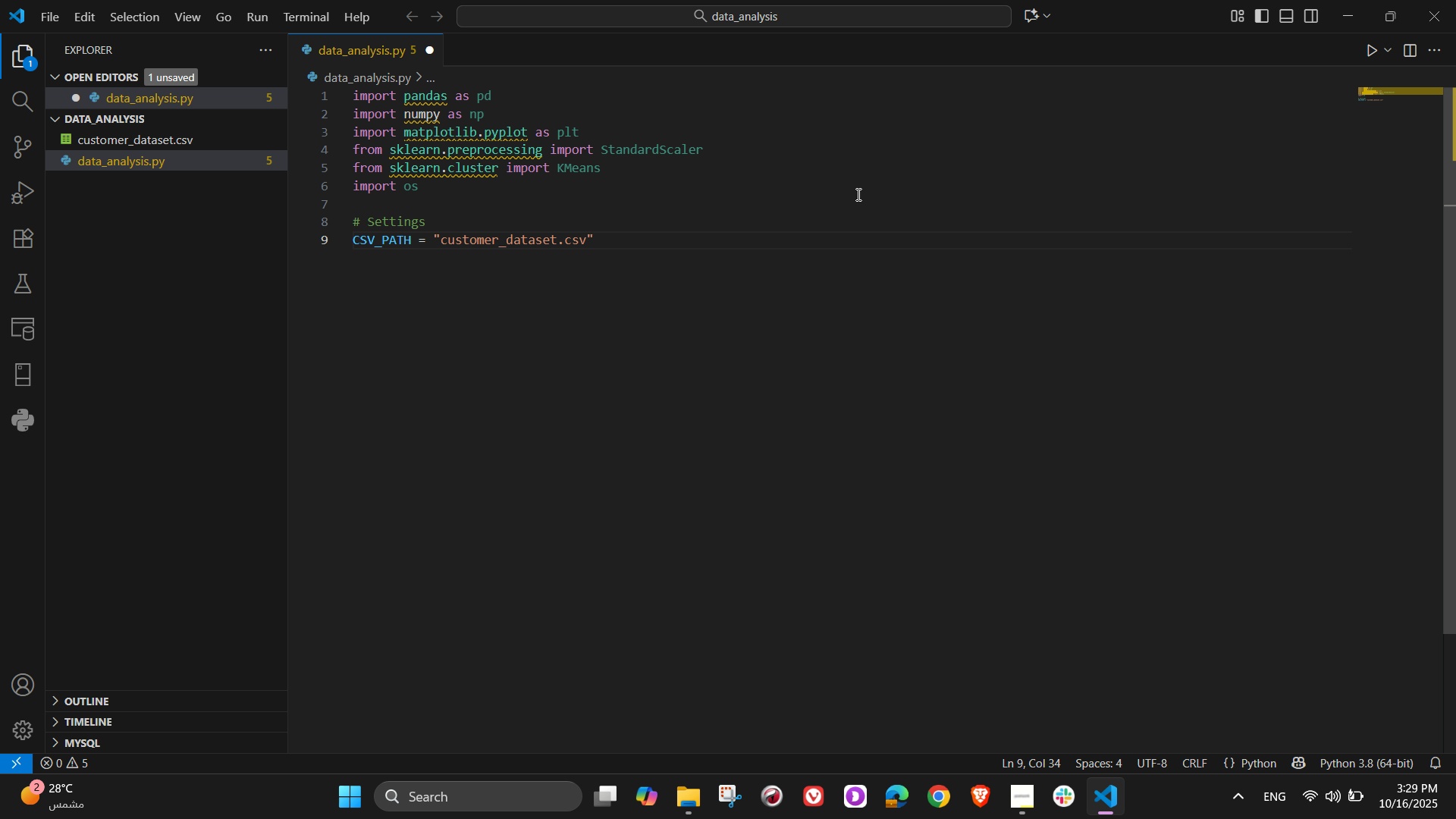 
key(NumpadEnter)
type(OUTPUT_DIR = )
 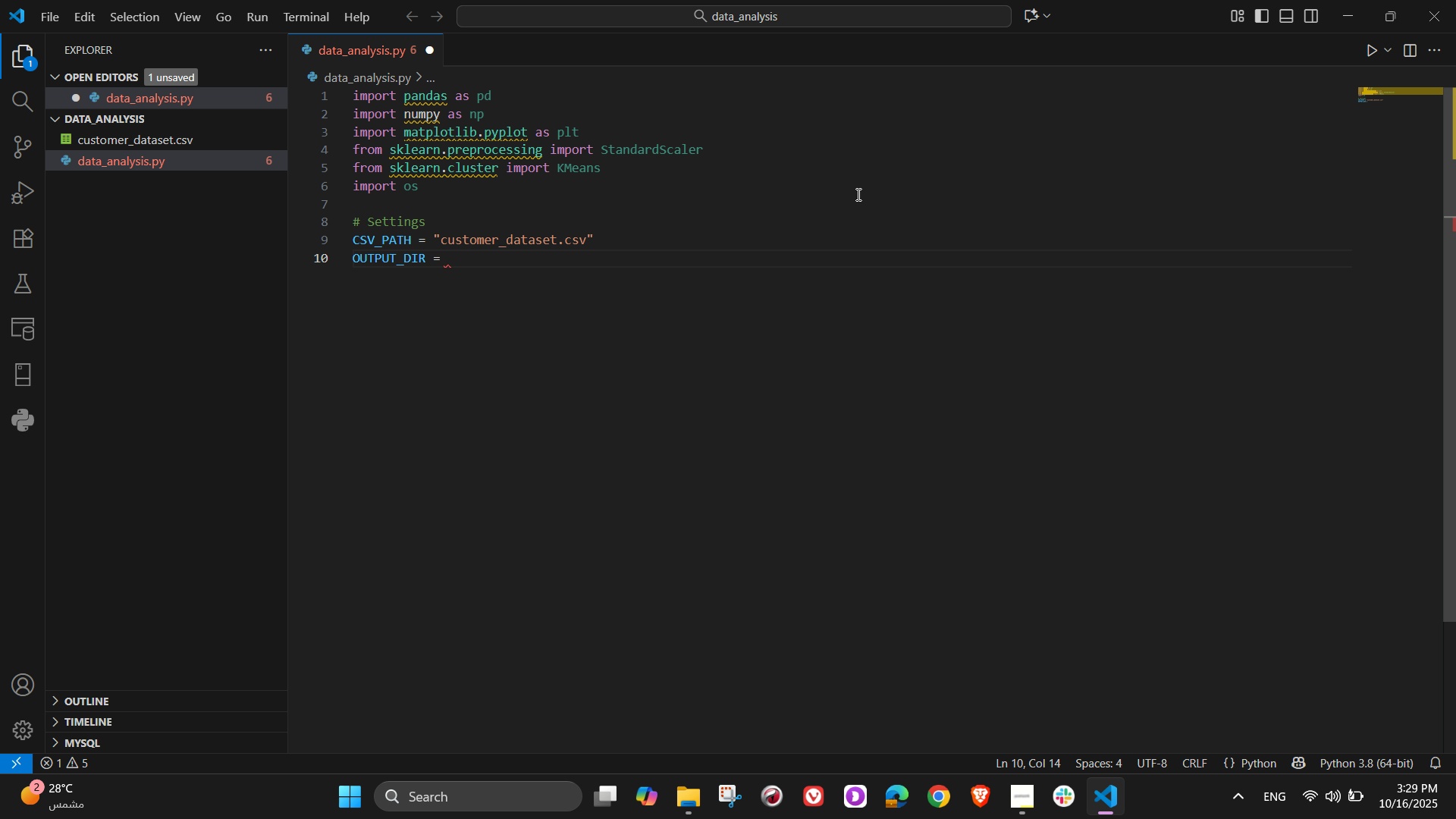 
key(Shift+Quote)
 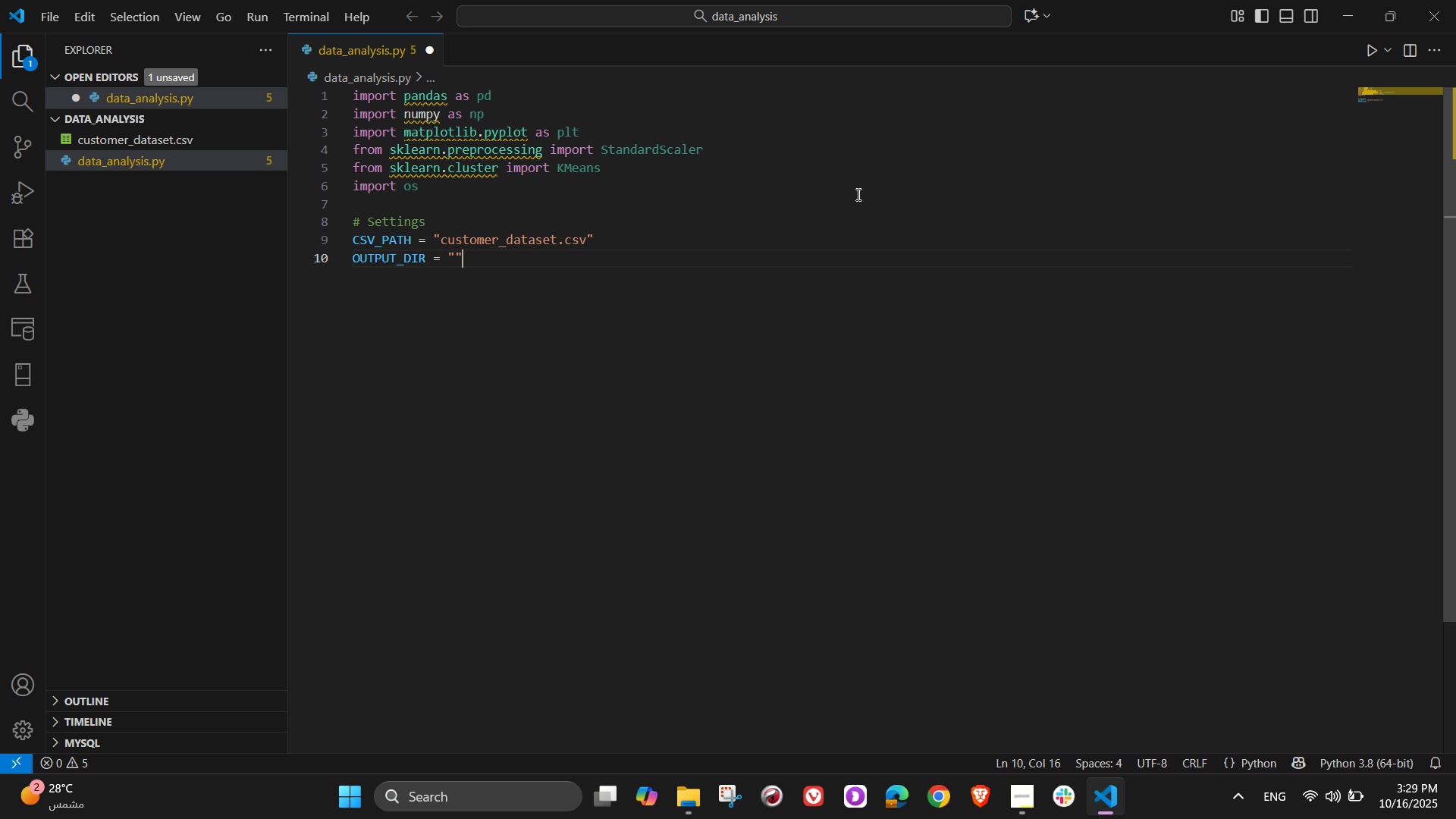 
key(Shift+Quote)
 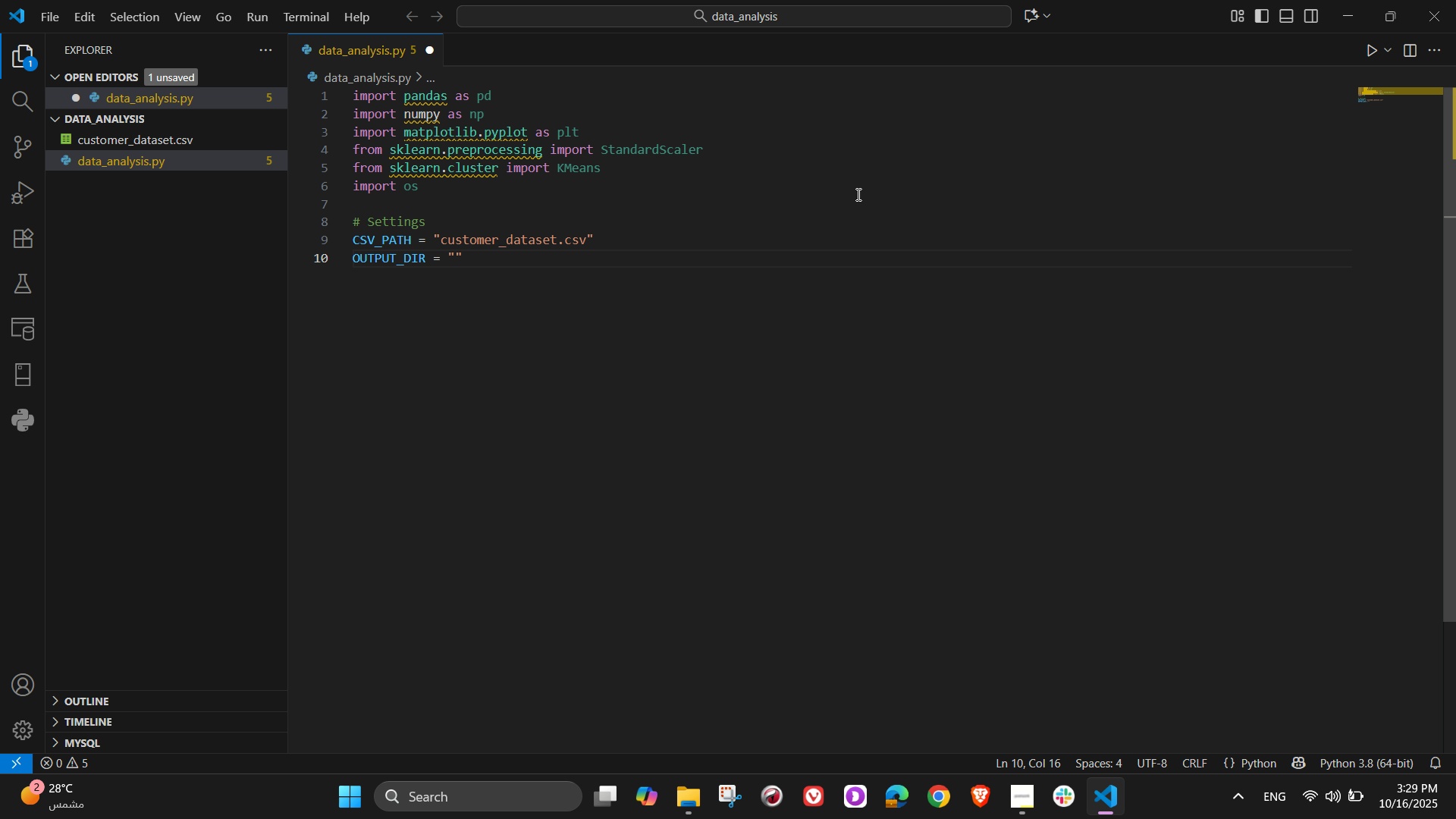 
key(ArrowLeft)
 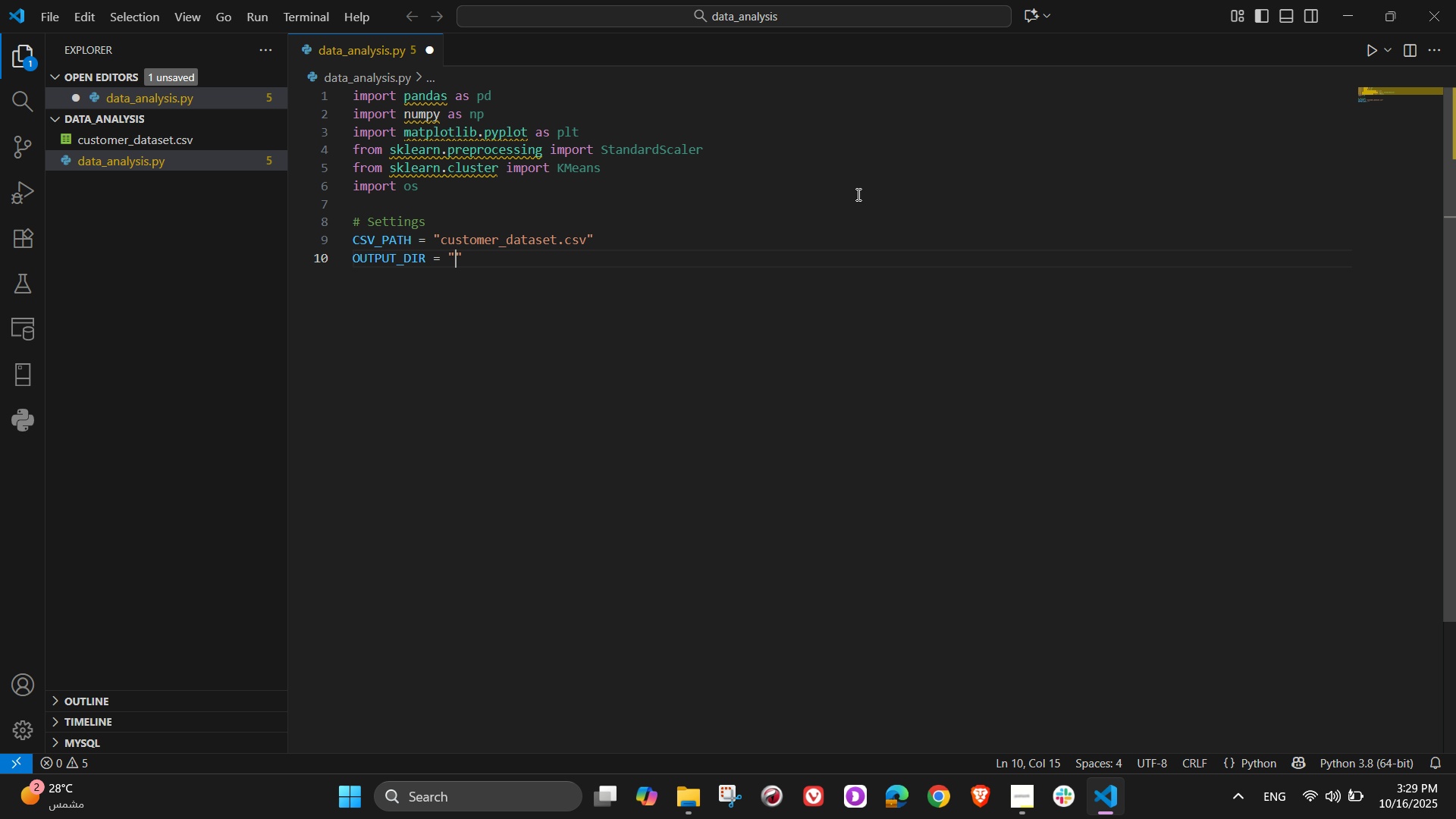 
type(output)
 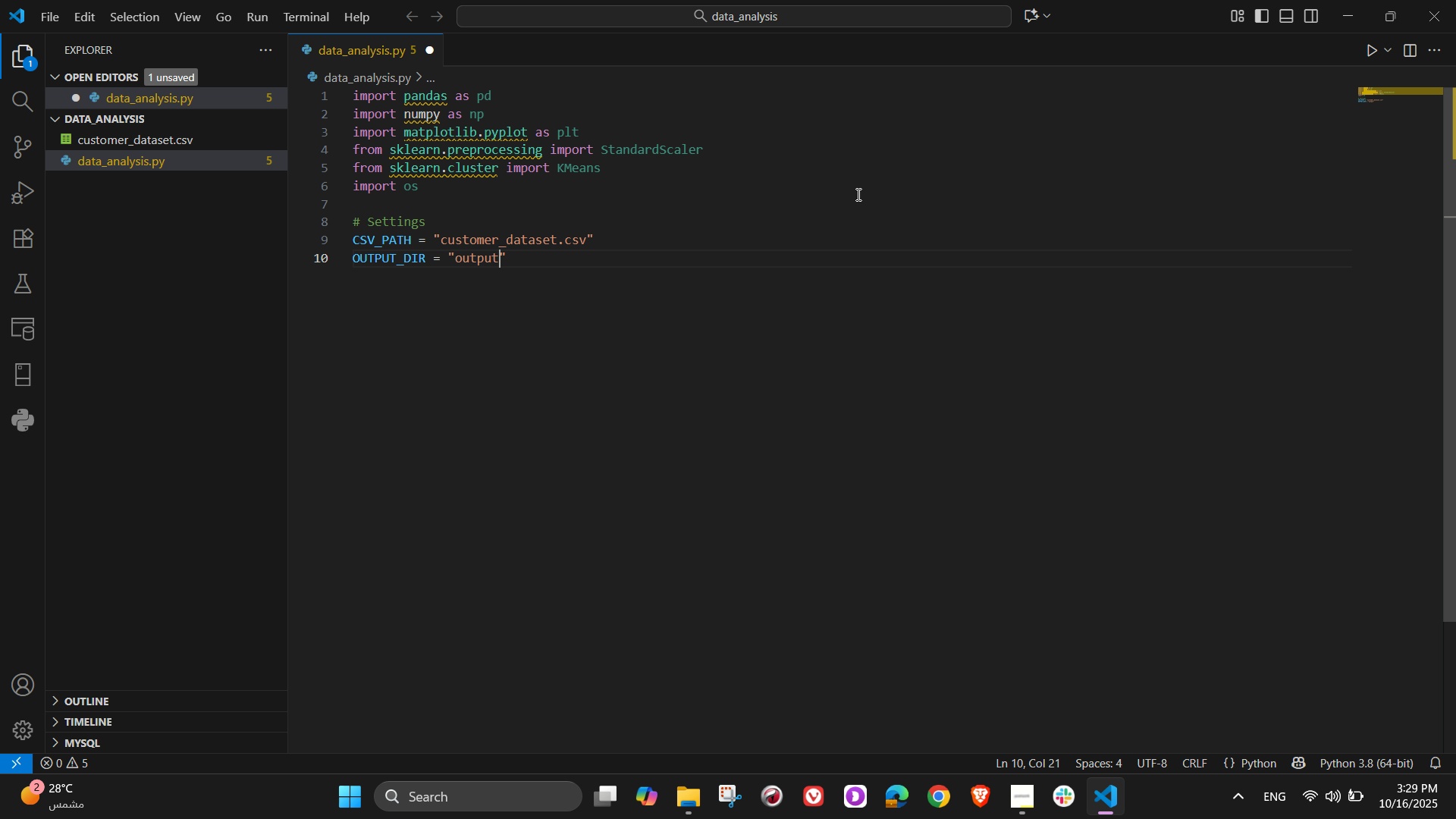 
key(ArrowRight)
 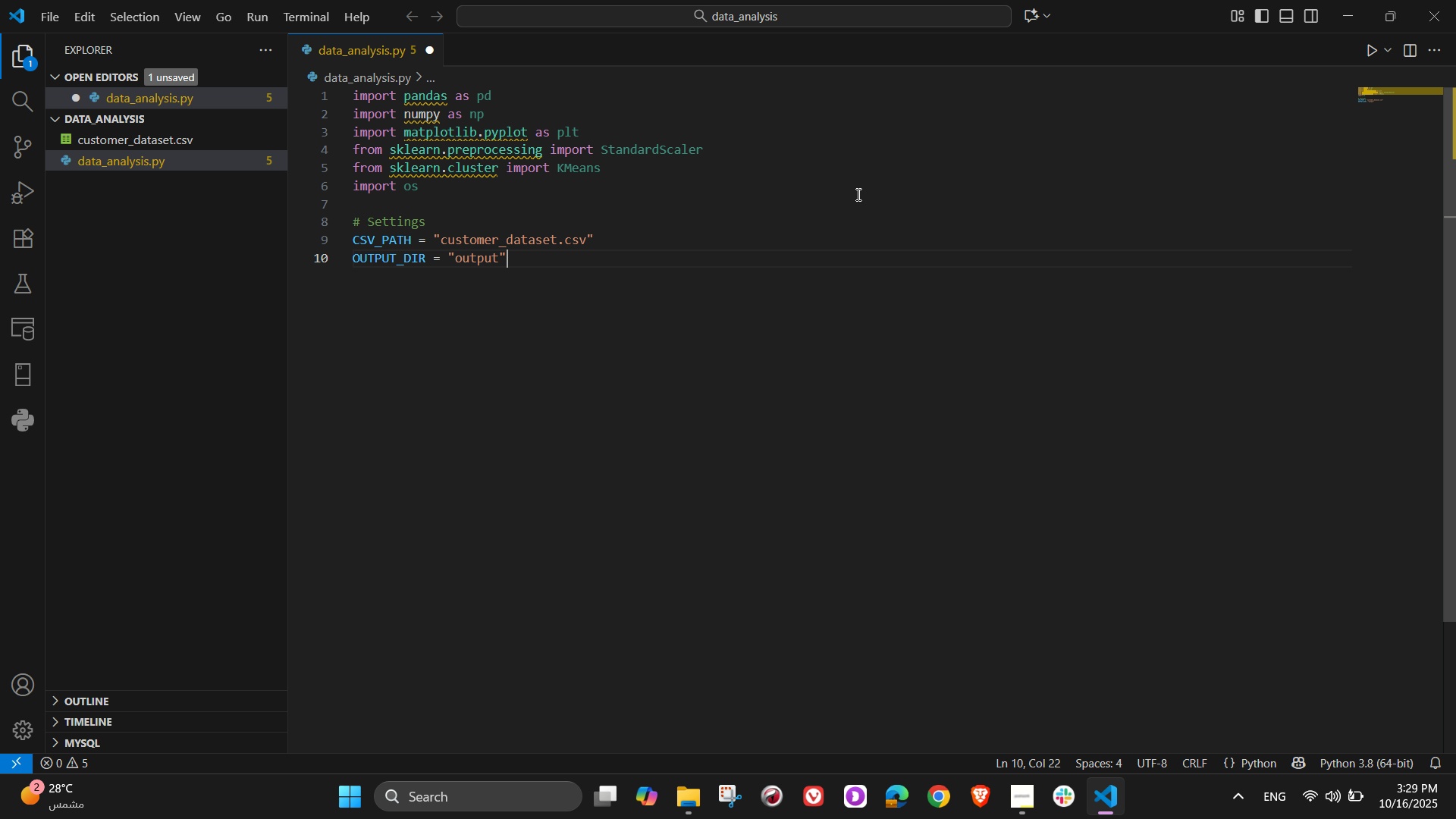 
key(NumpadEnter)
 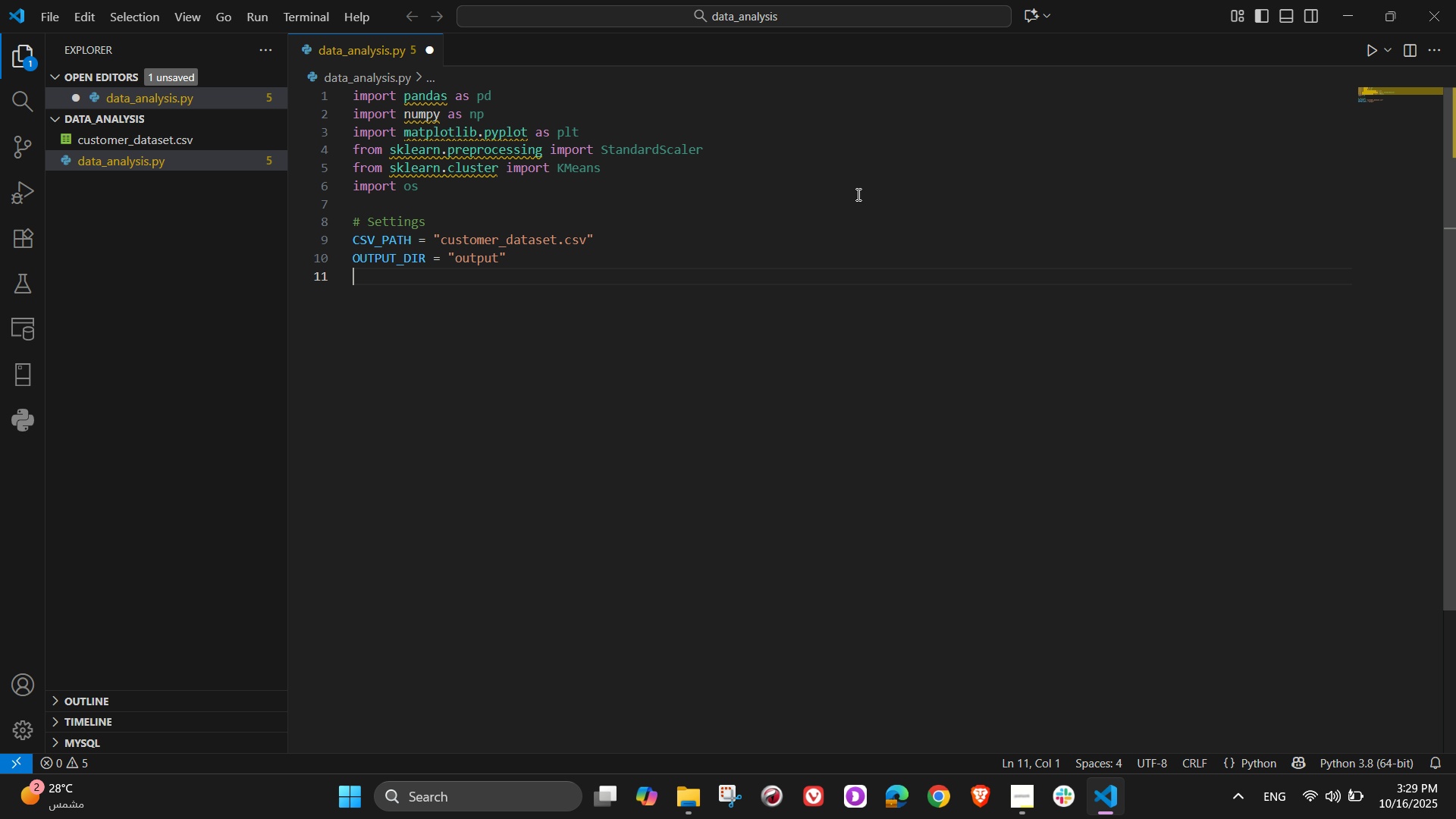 
wait(7.74)
 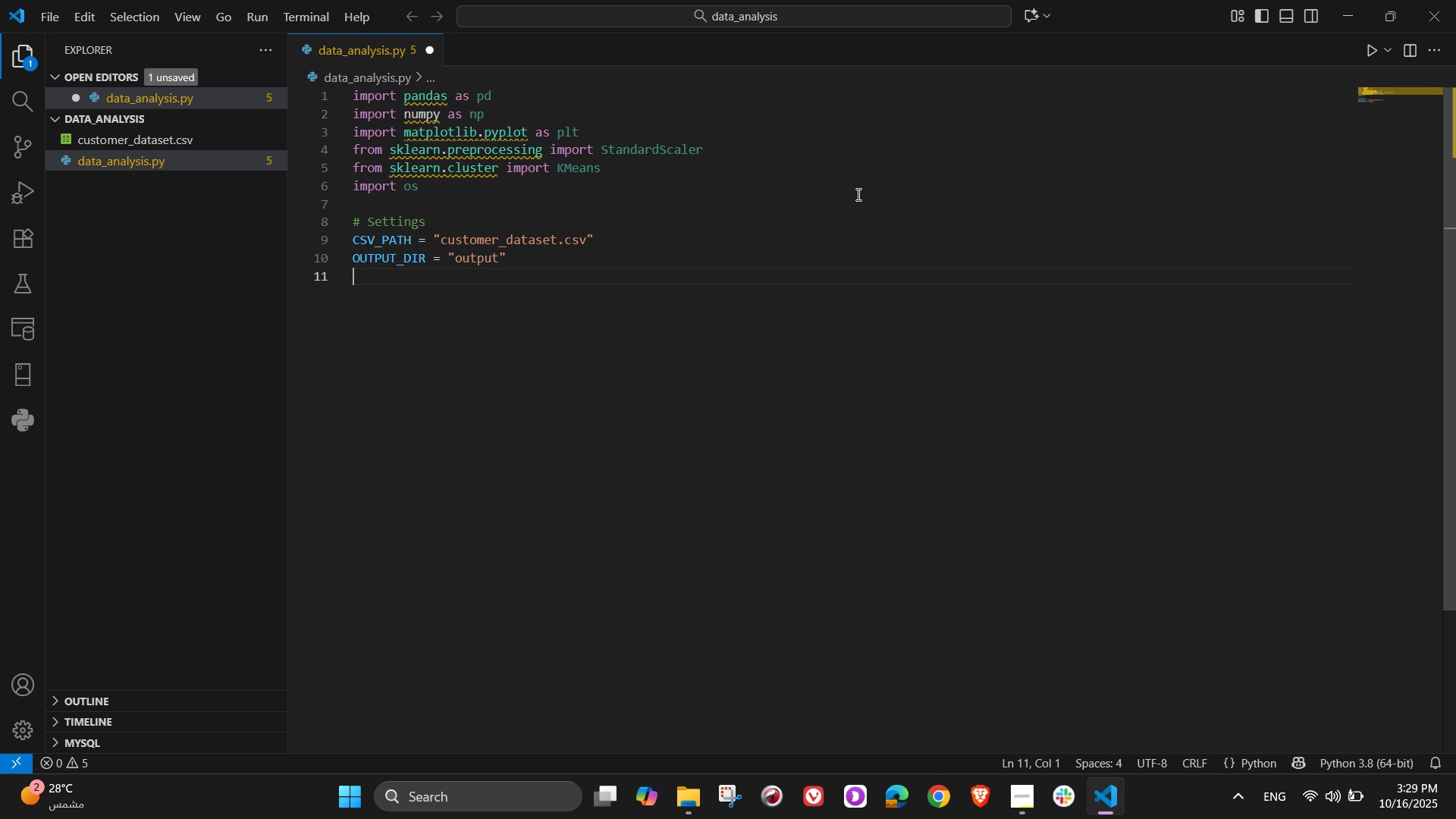 
type(os)
 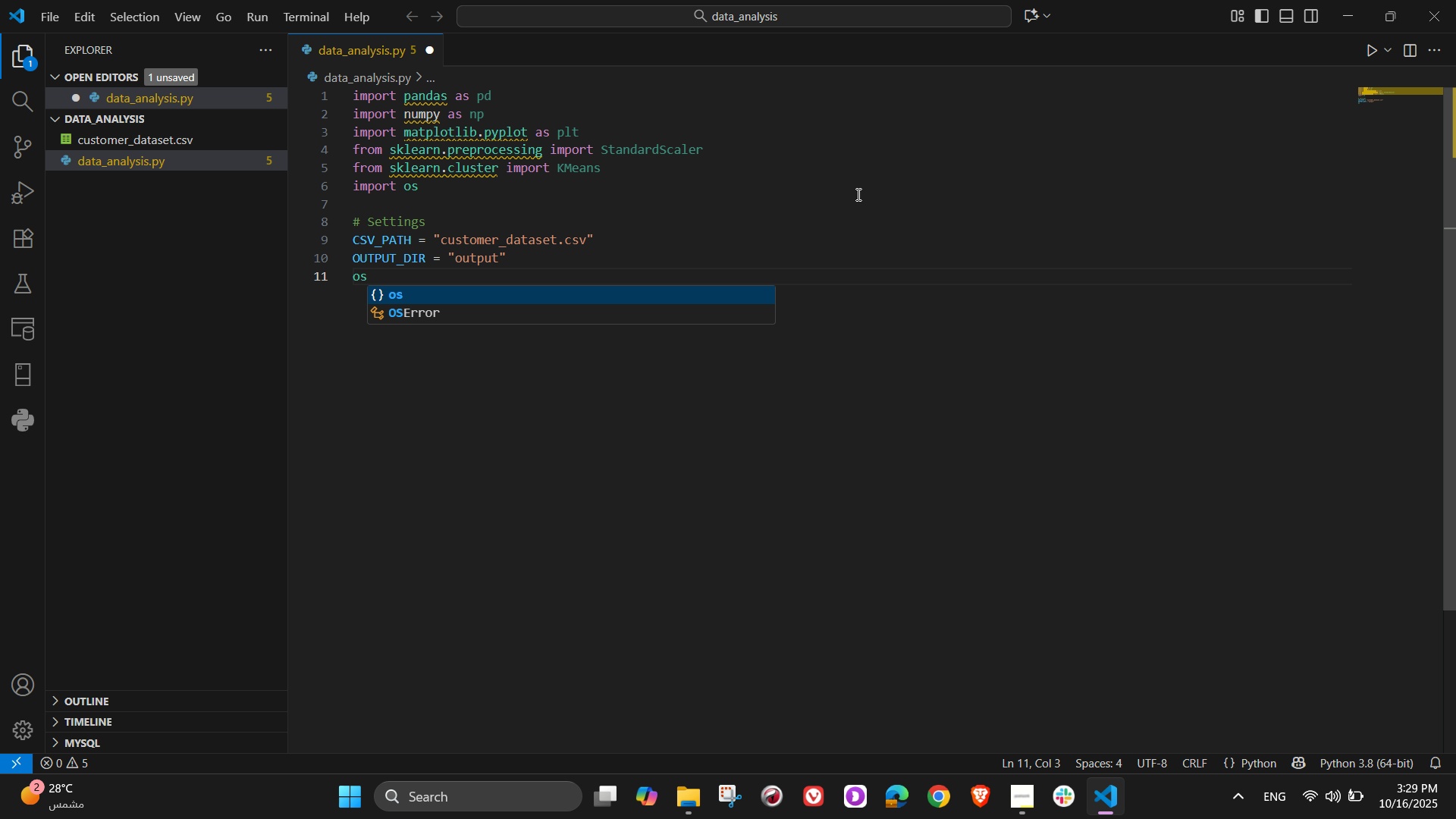 
type(.makedirs)
 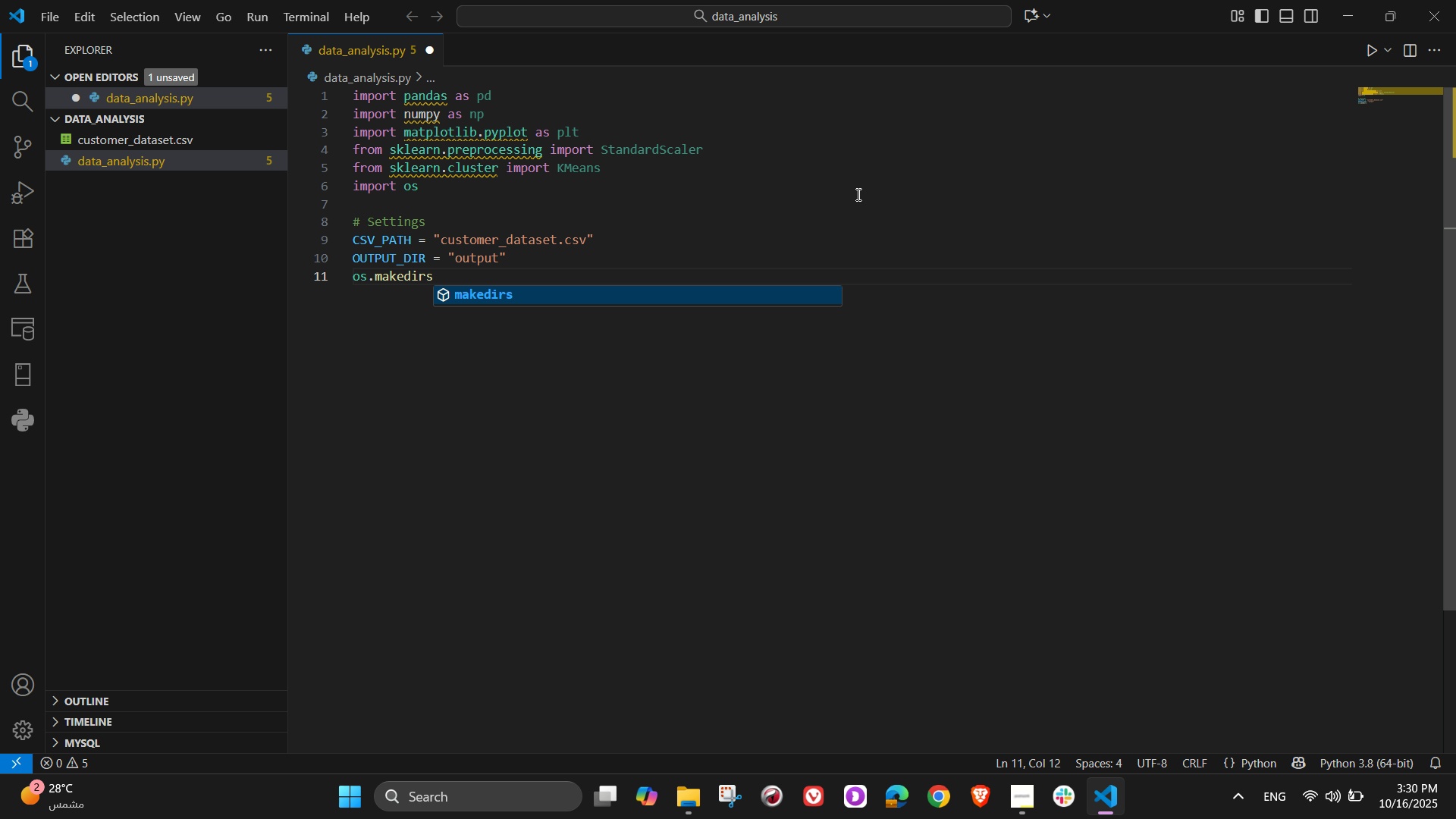 
wait(5.05)
 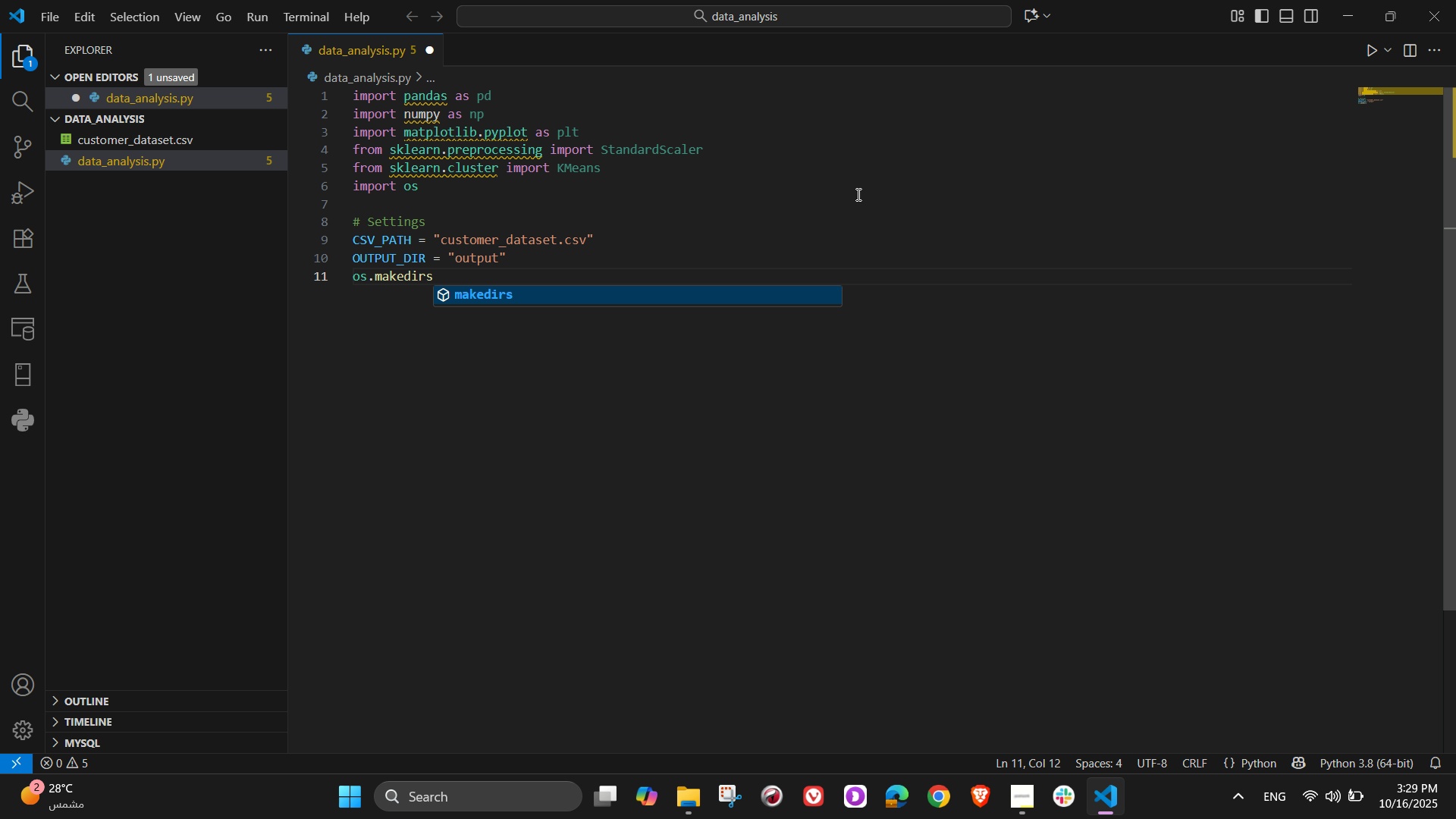 
key(Shift+9)
 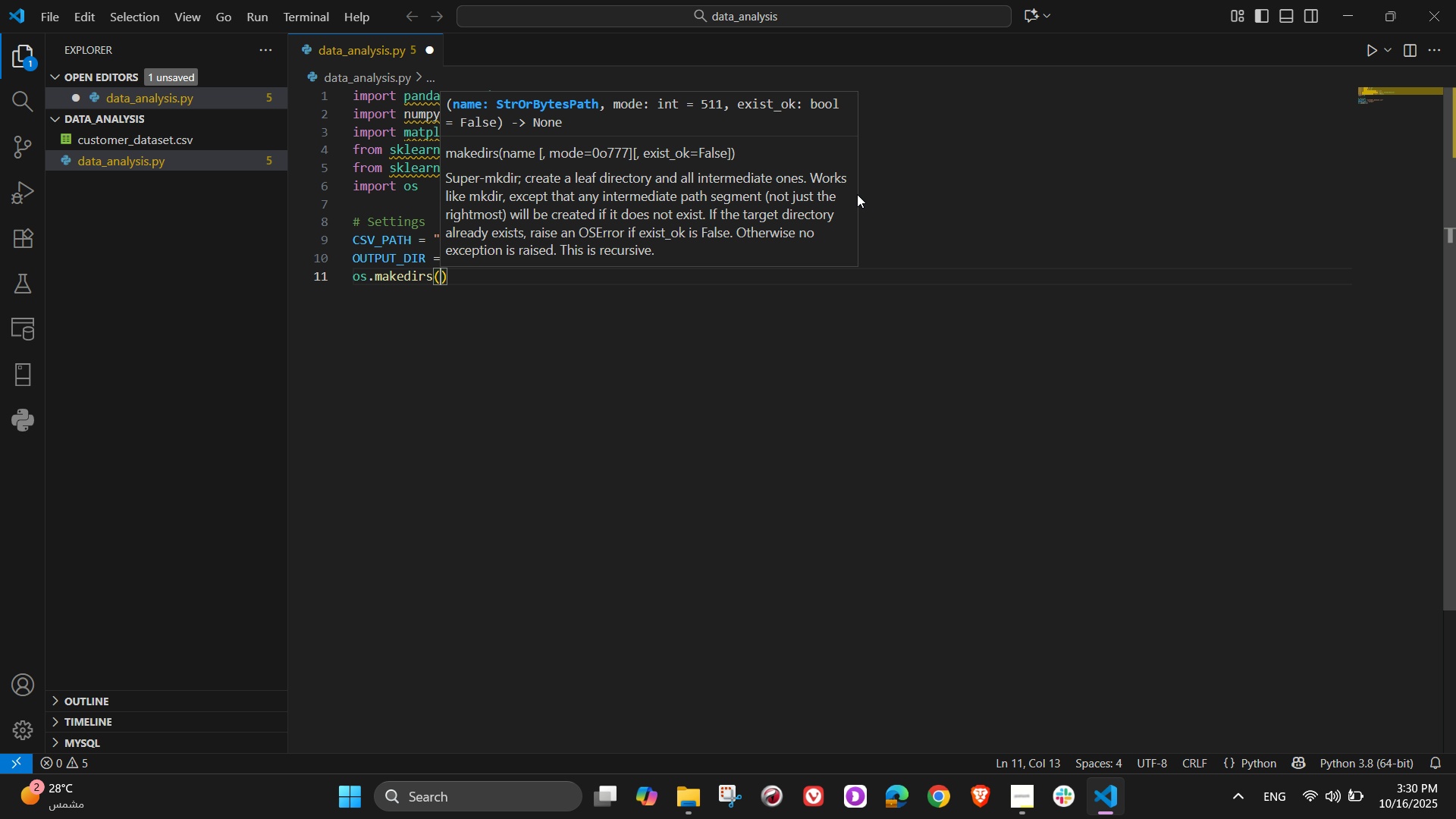 
wait(6.6)
 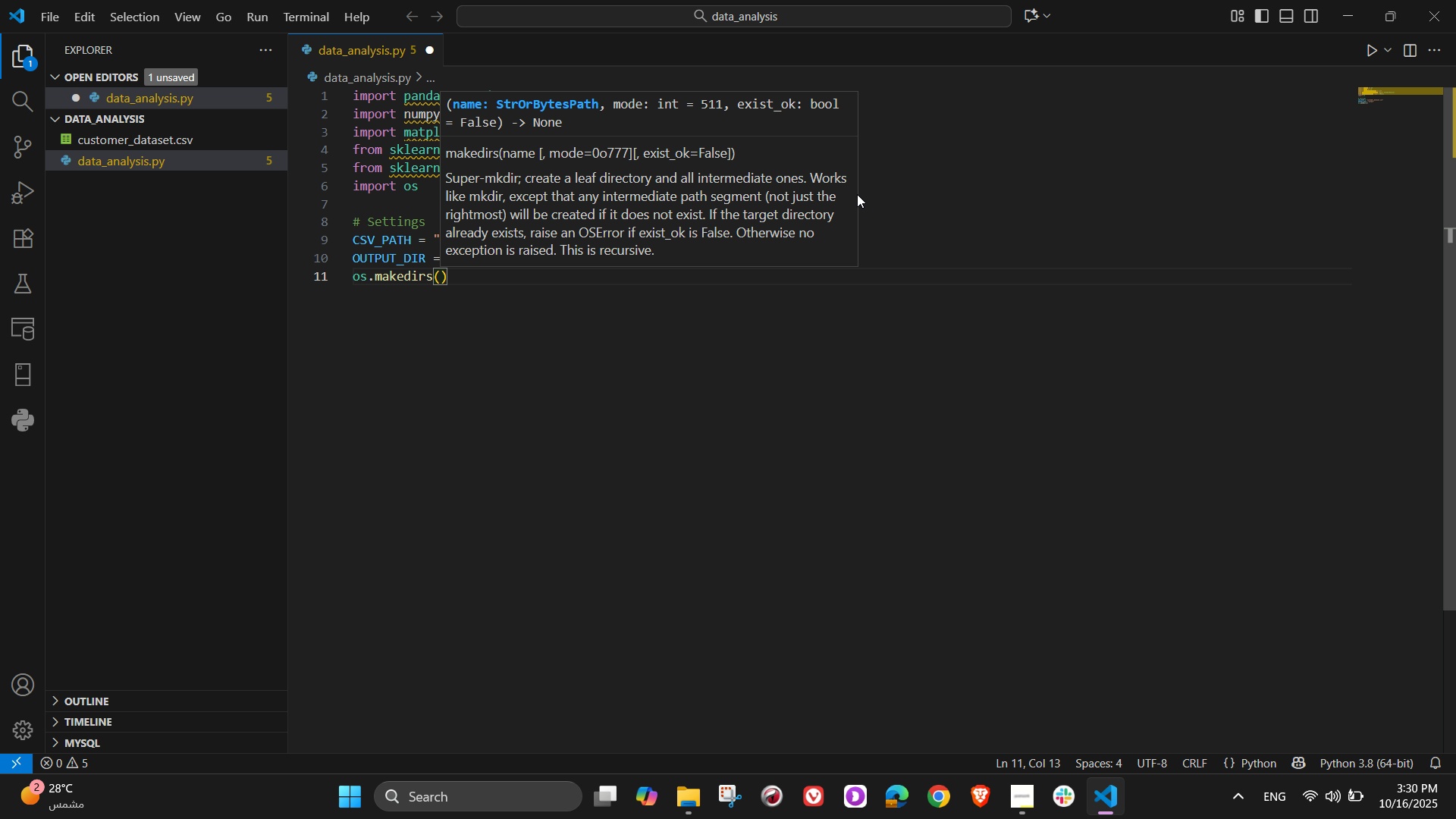 
type(Out)
 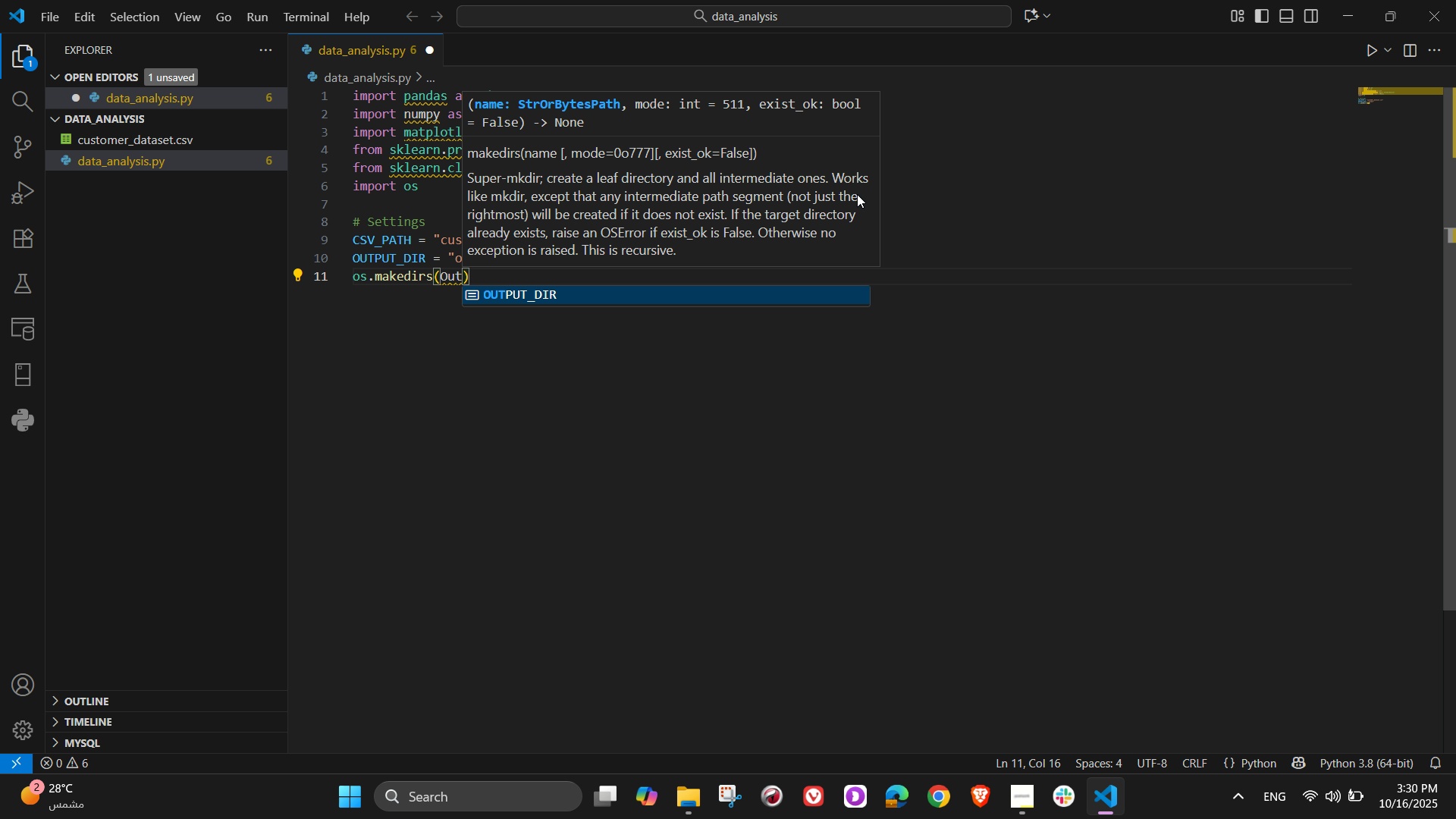 
key(Tab)
type(, exist_p)
key(Backspace)
type(ok=TR)
key(Backspace)
type(rue)
 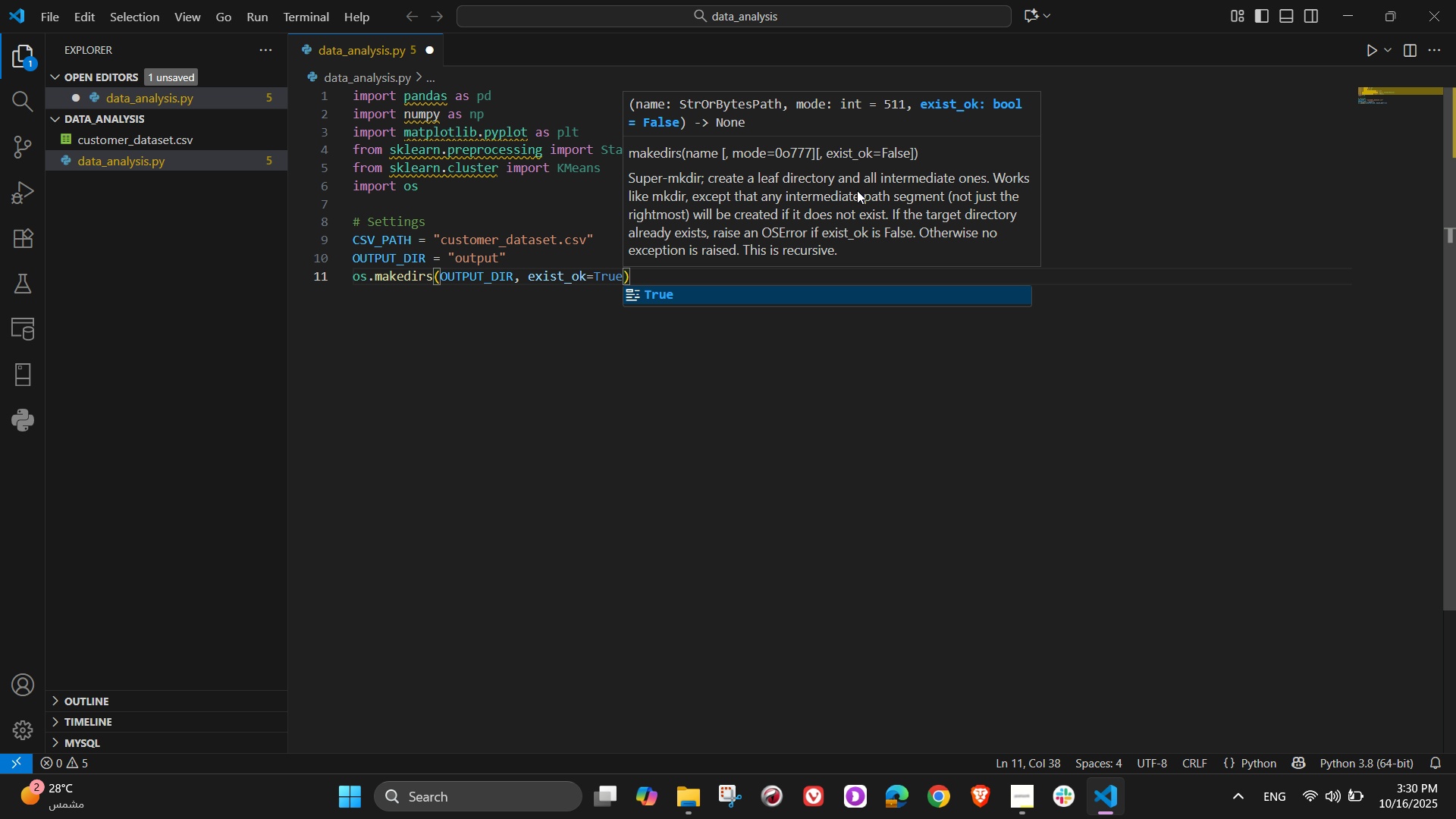 
key(ArrowRight)
 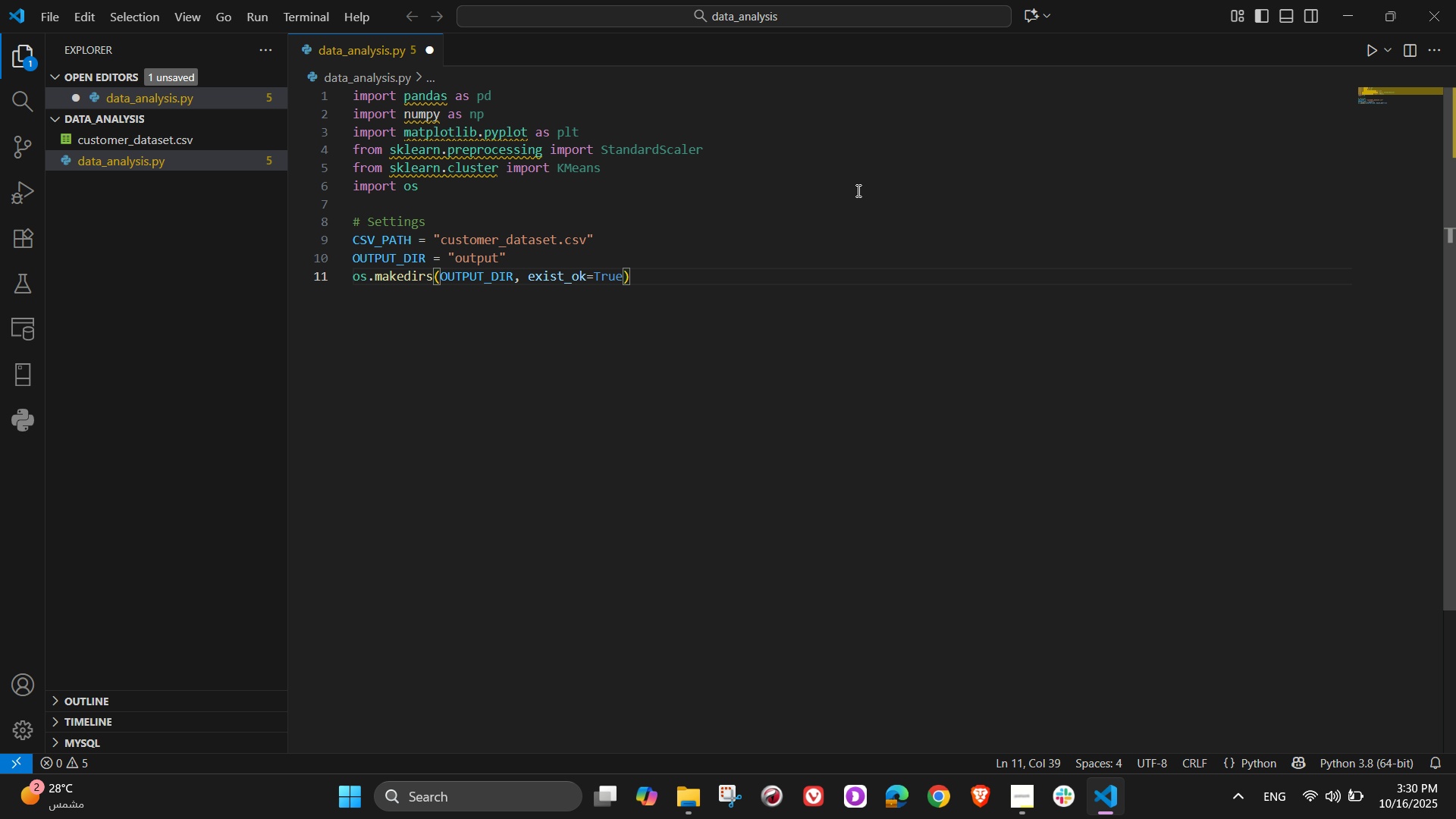 
key(NumpadEnter)
 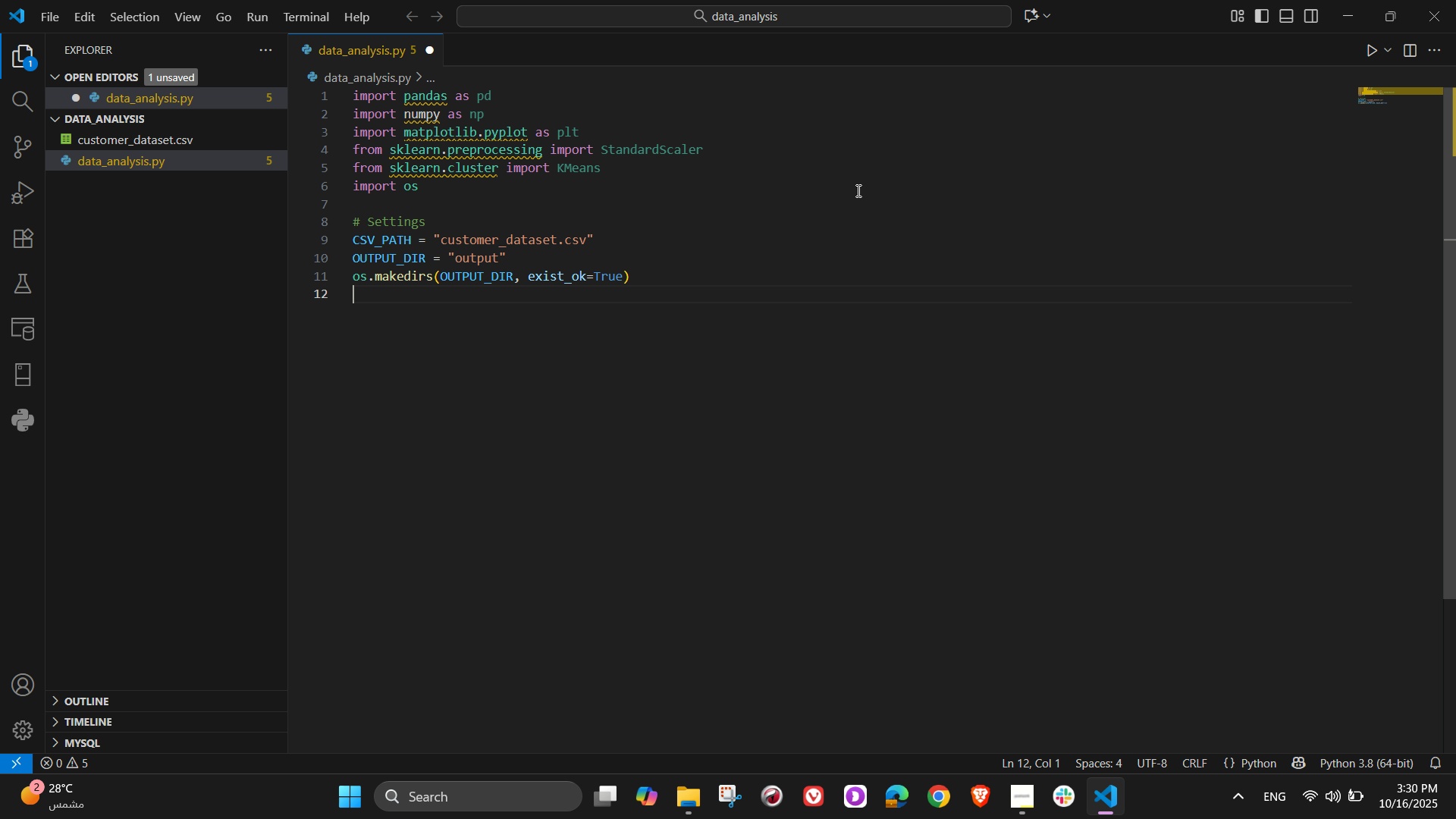 
key(NumpadEnter)
 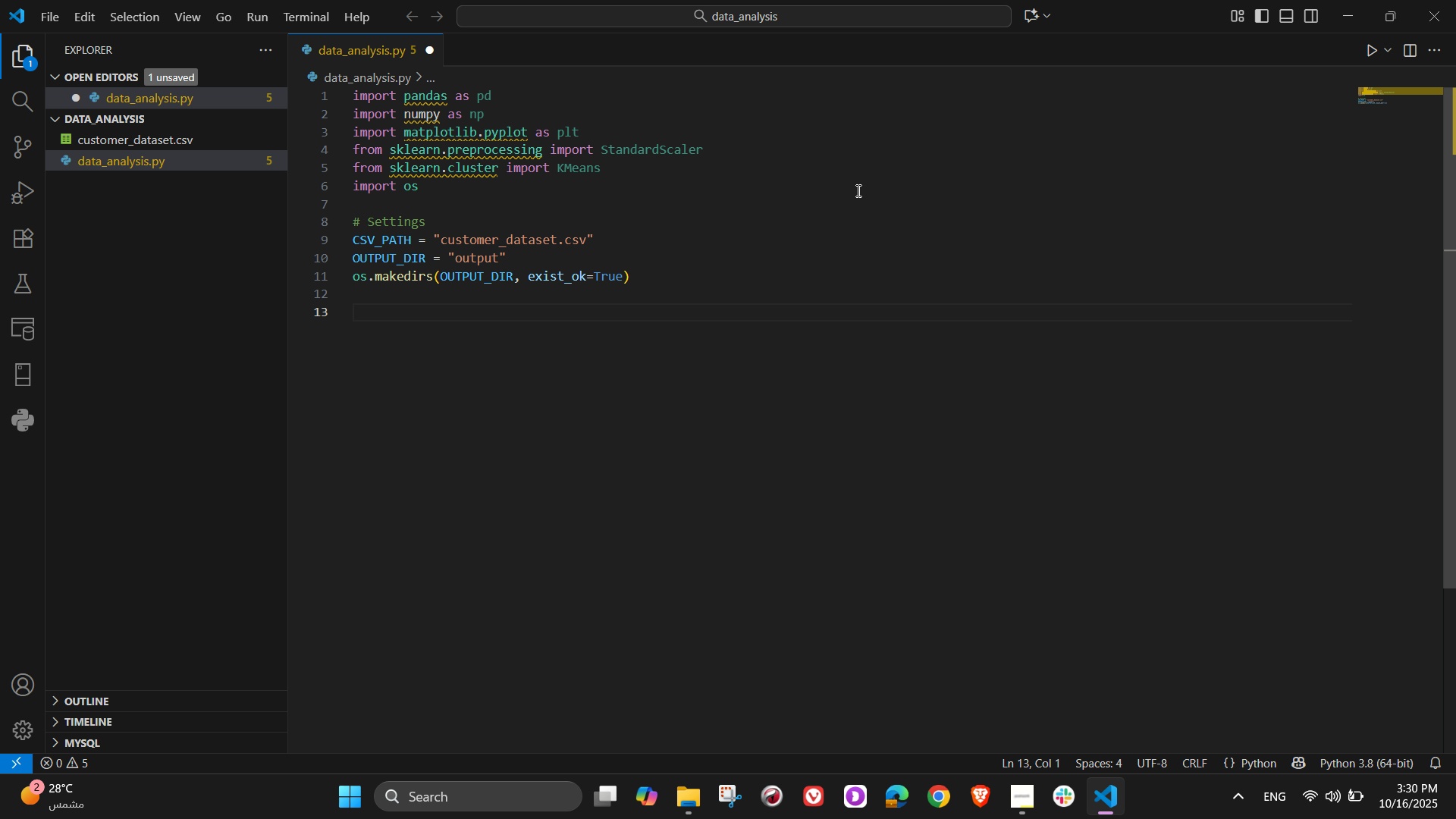 
wait(8.08)
 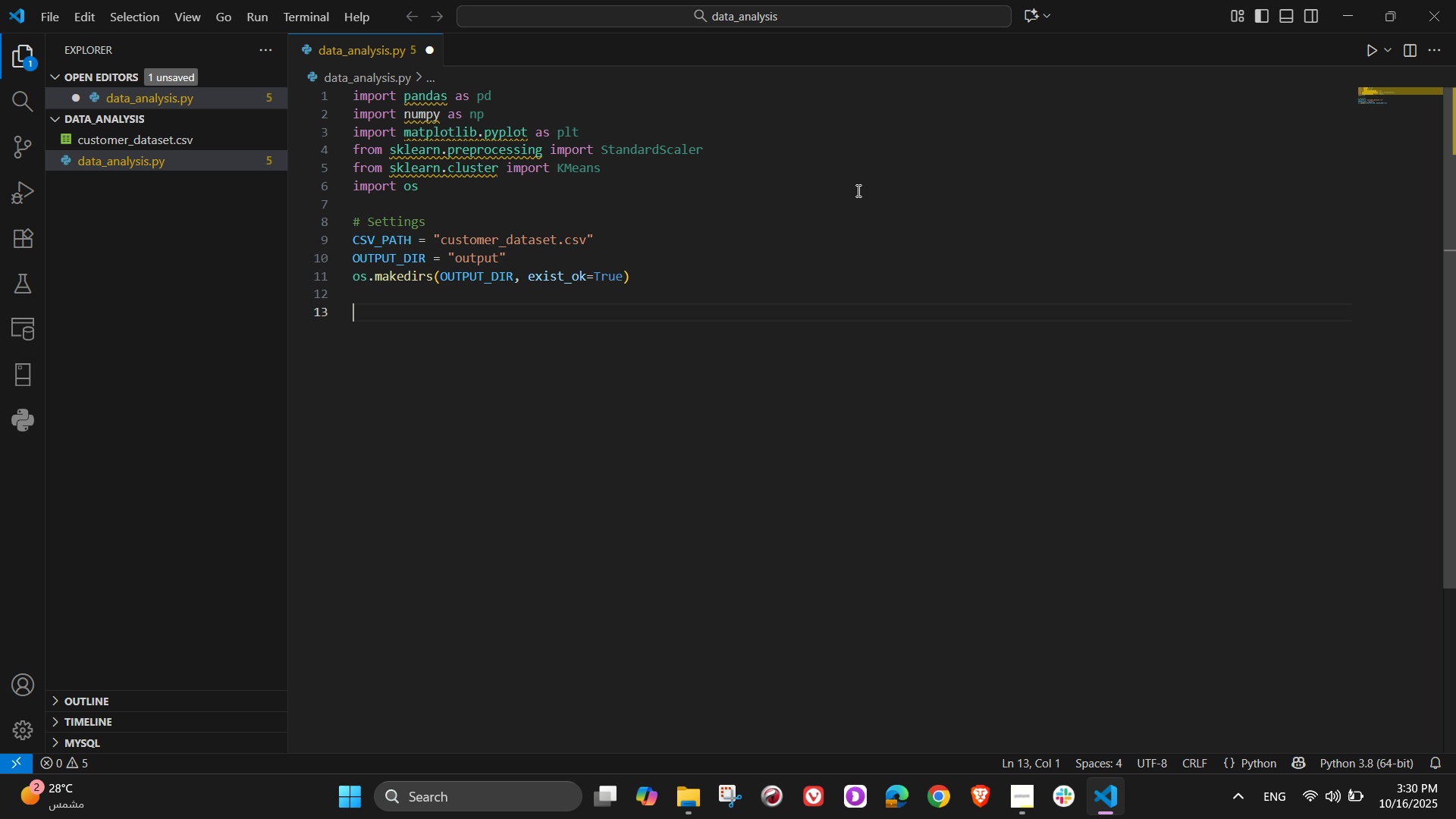 
type(# Load data)
key(NumpadEnter)
type(df = pd.read_csv(V)
key(Backspace)
type(CSV_PATH)
 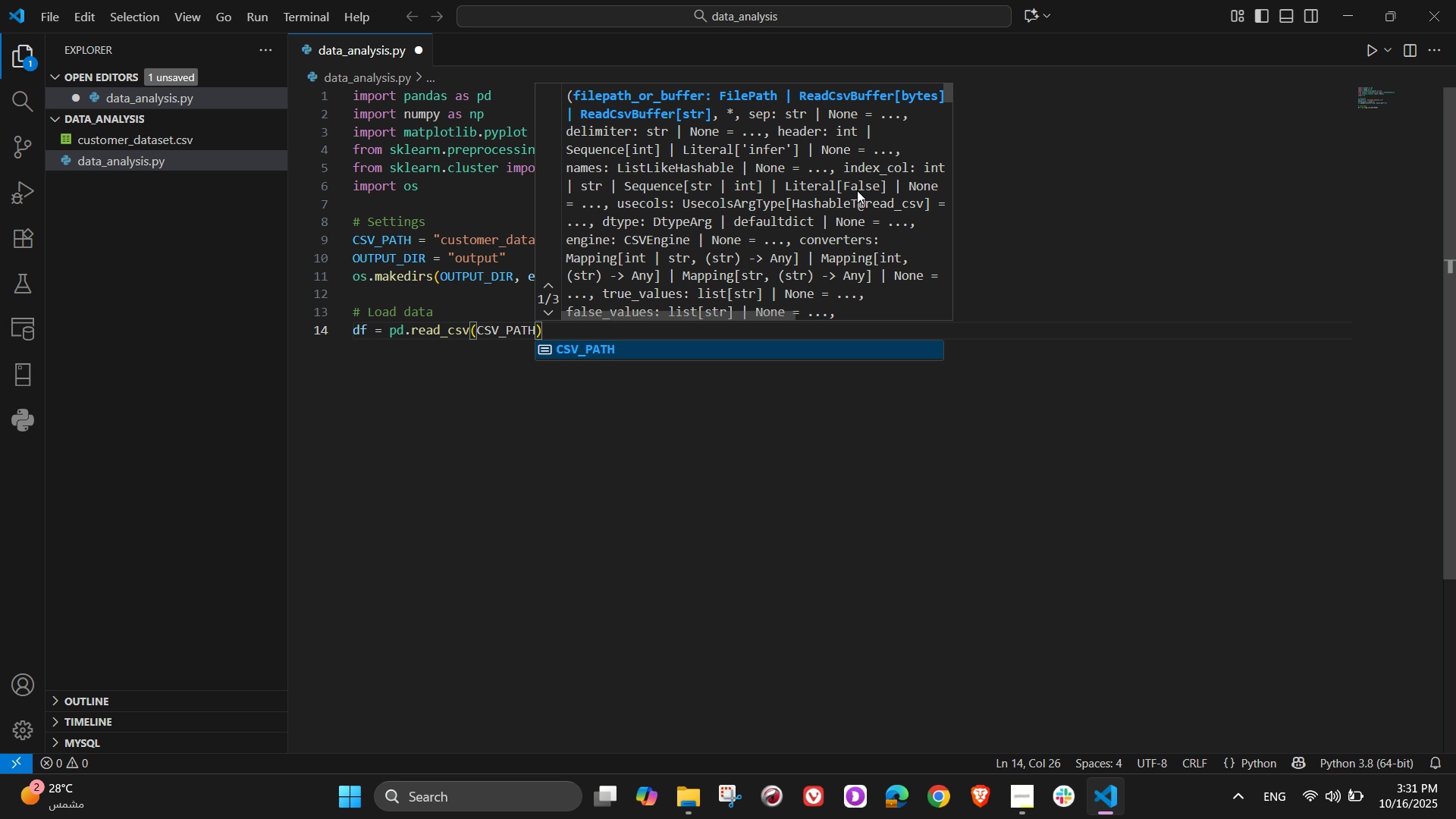 
key(ArrowRight)
 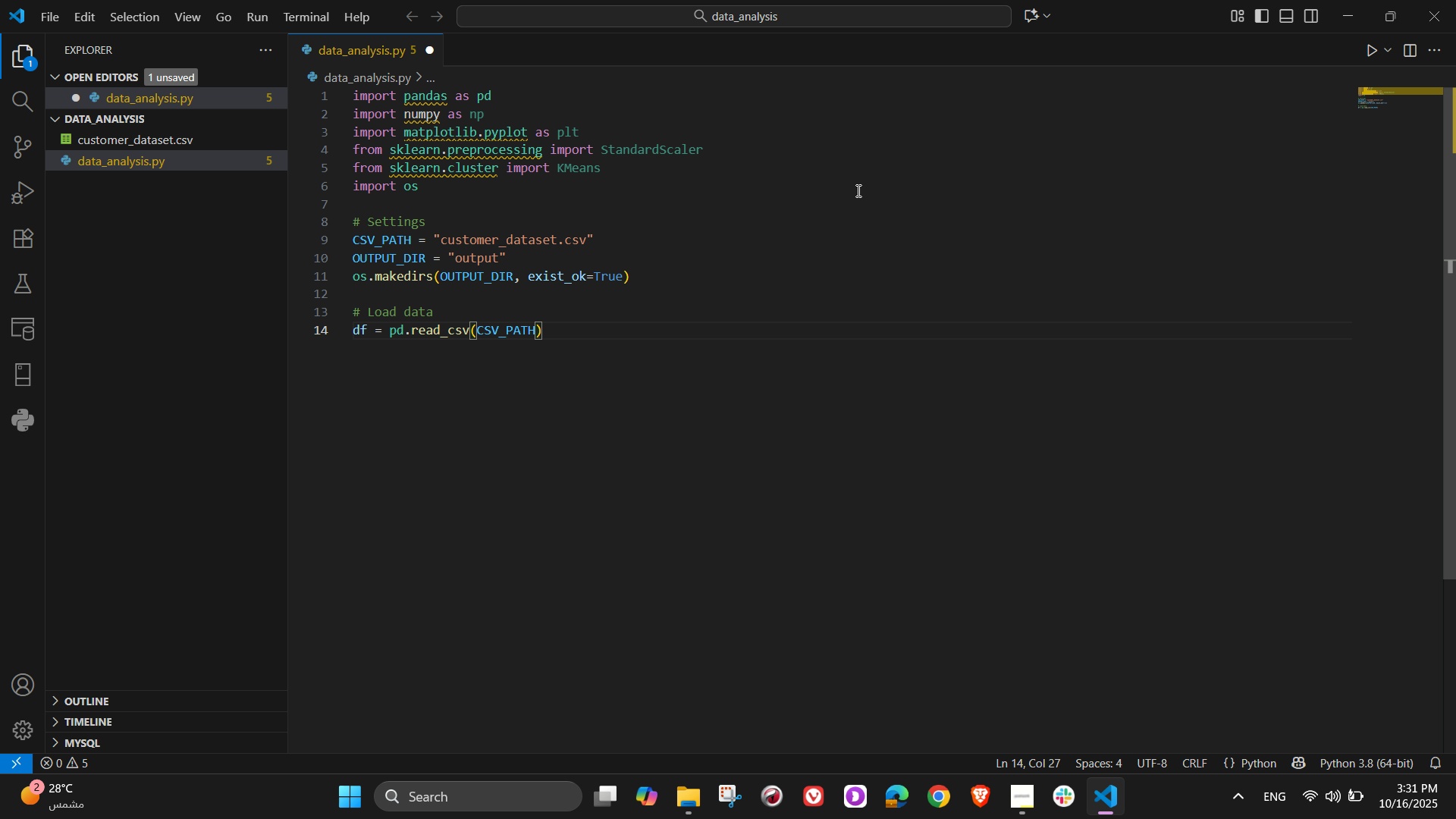 
wait(10.67)
 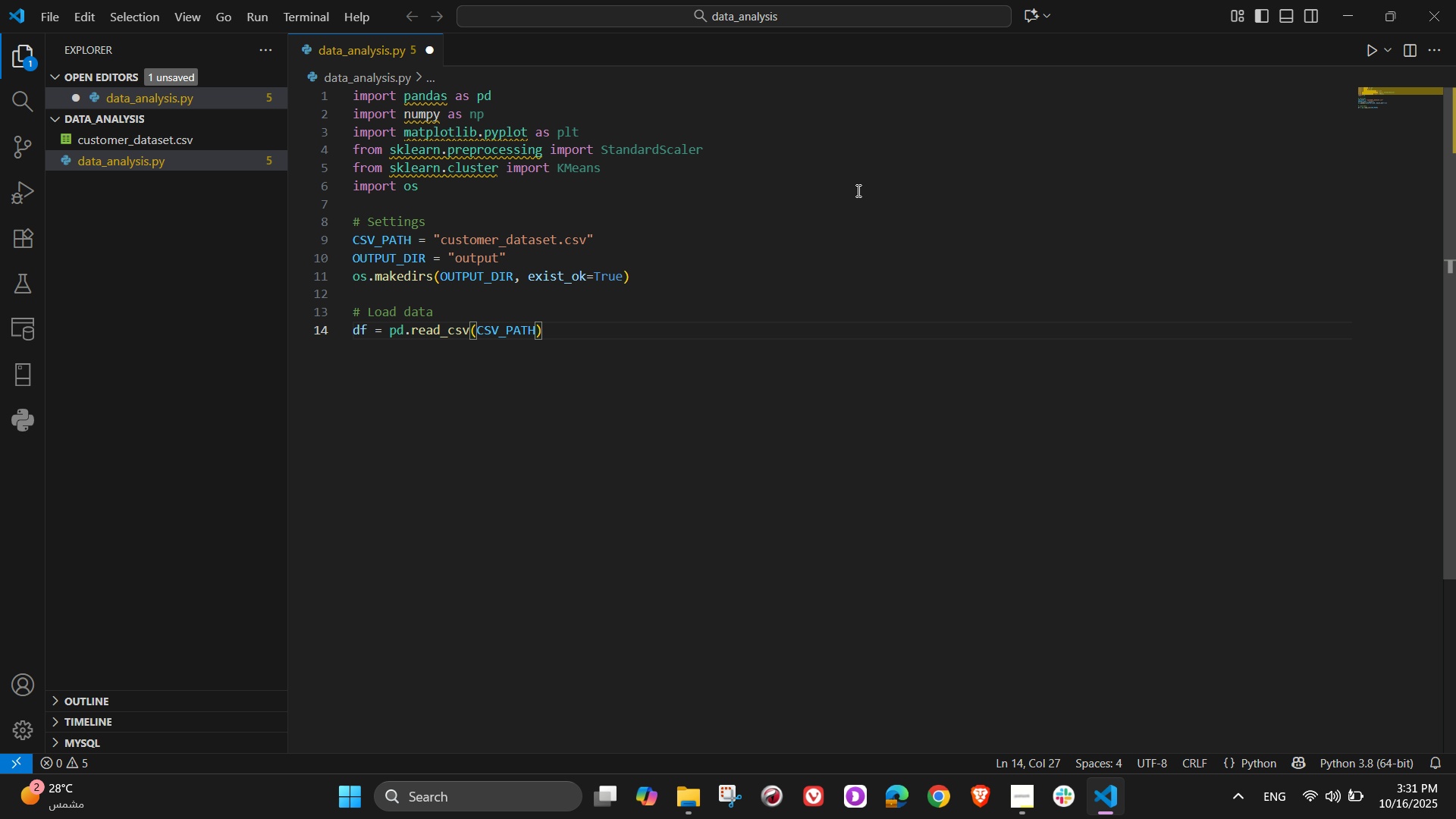 
key(NumpadEnter)
key(NumpadEnter)
type(# Basic Cleaning)
 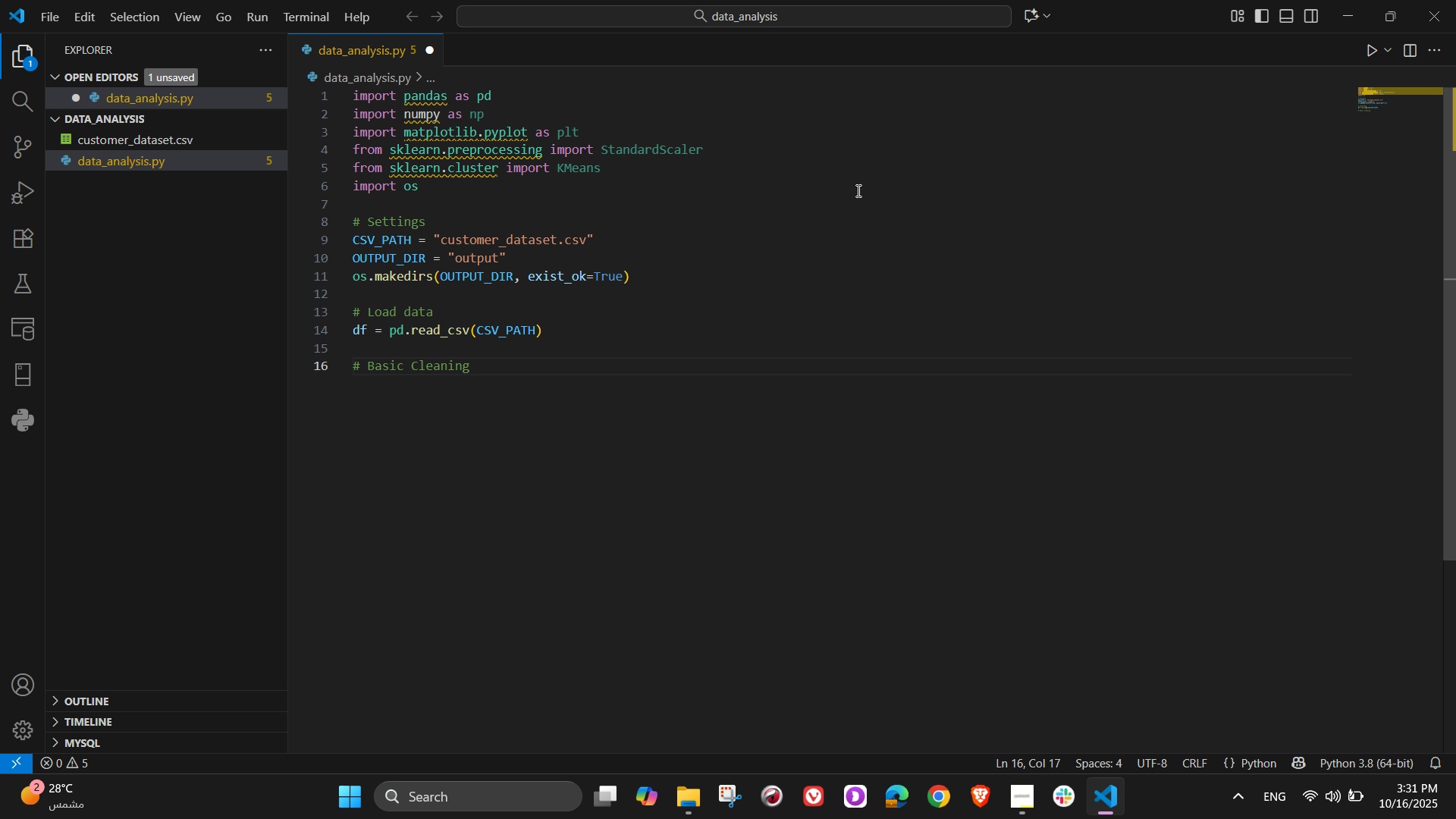 
wait(15.62)
 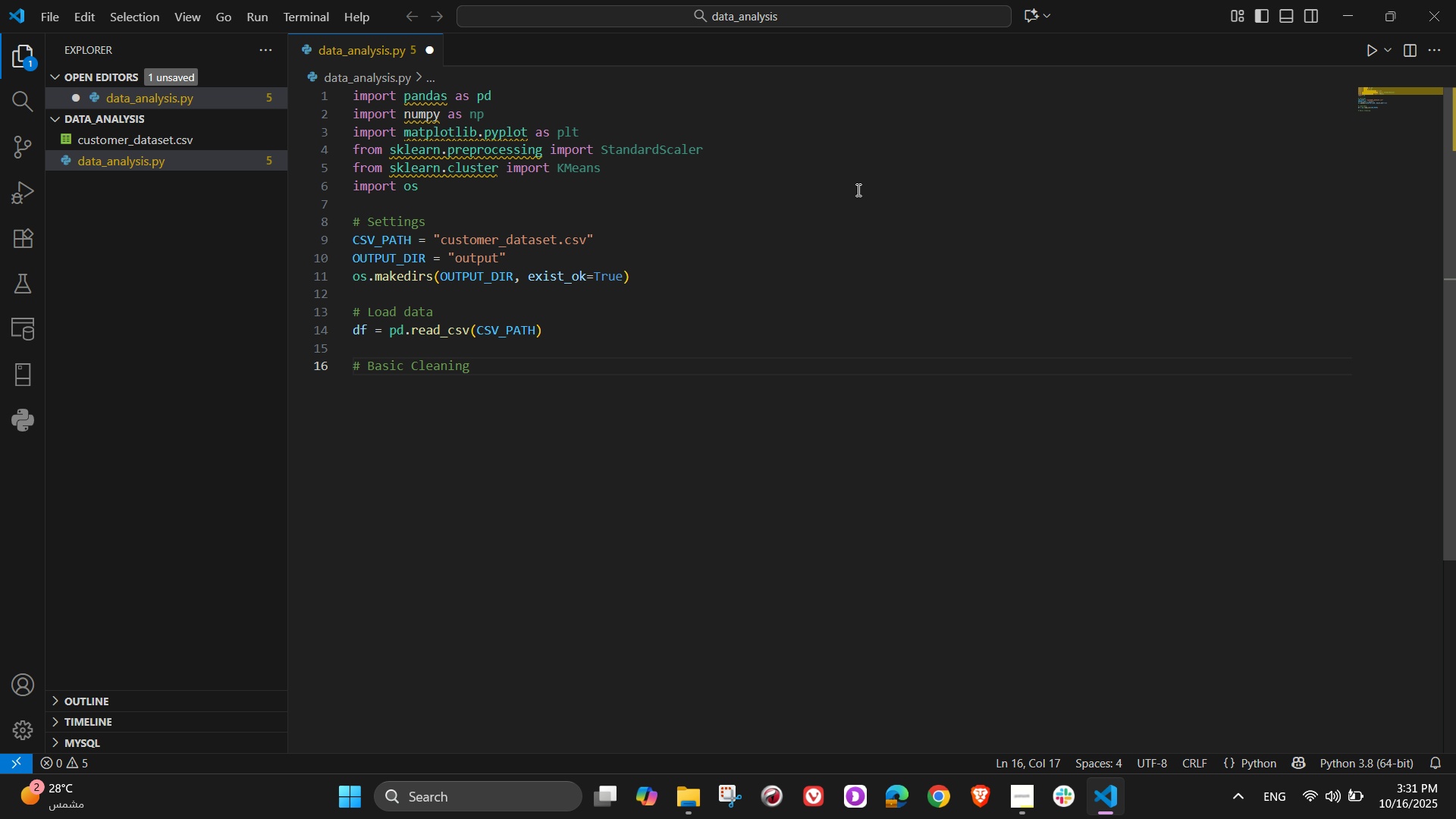 
key(Enter)
 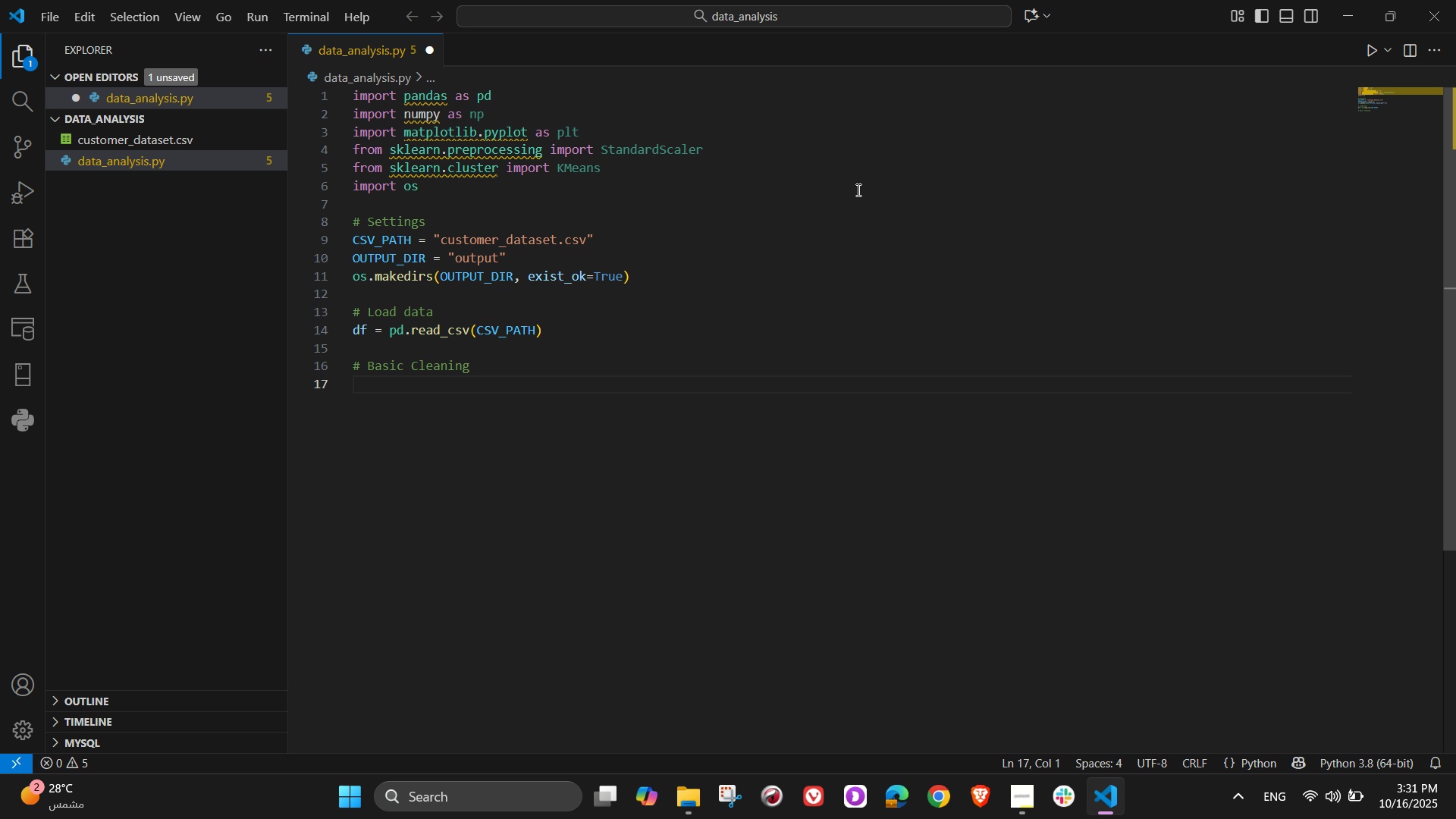 
wait(16.56)
 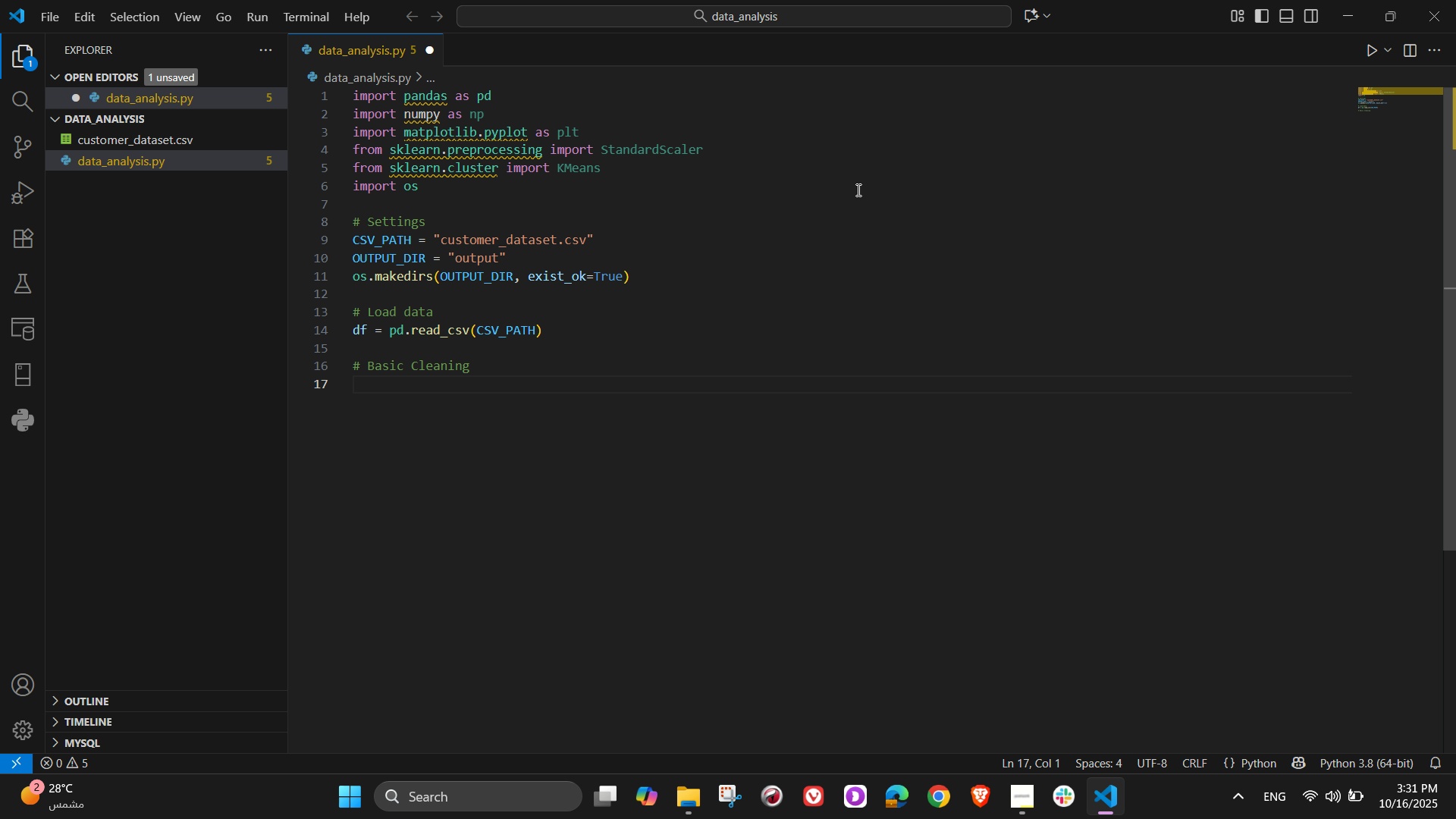 
type(df['Annual)
 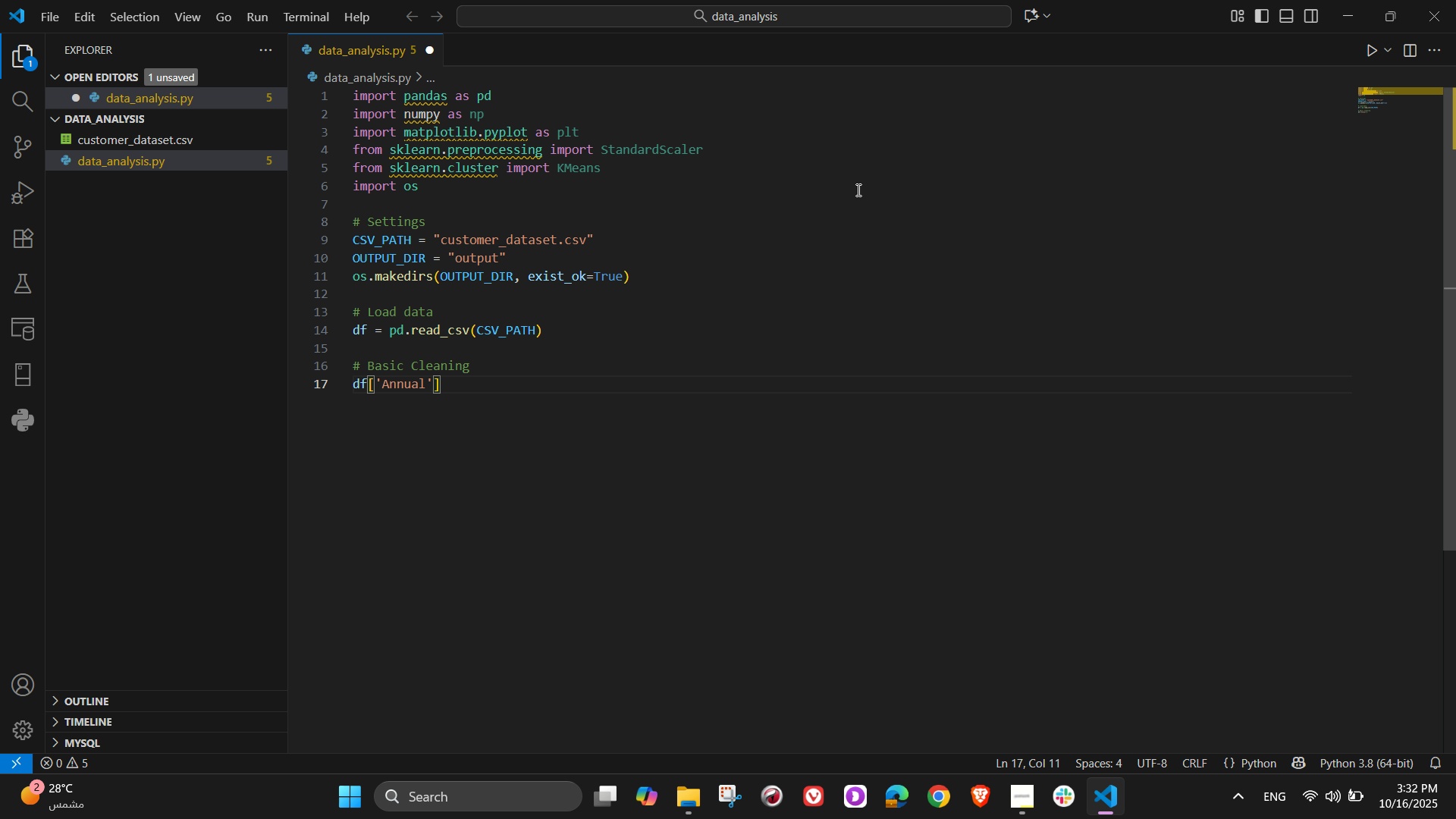 
type(Income)
 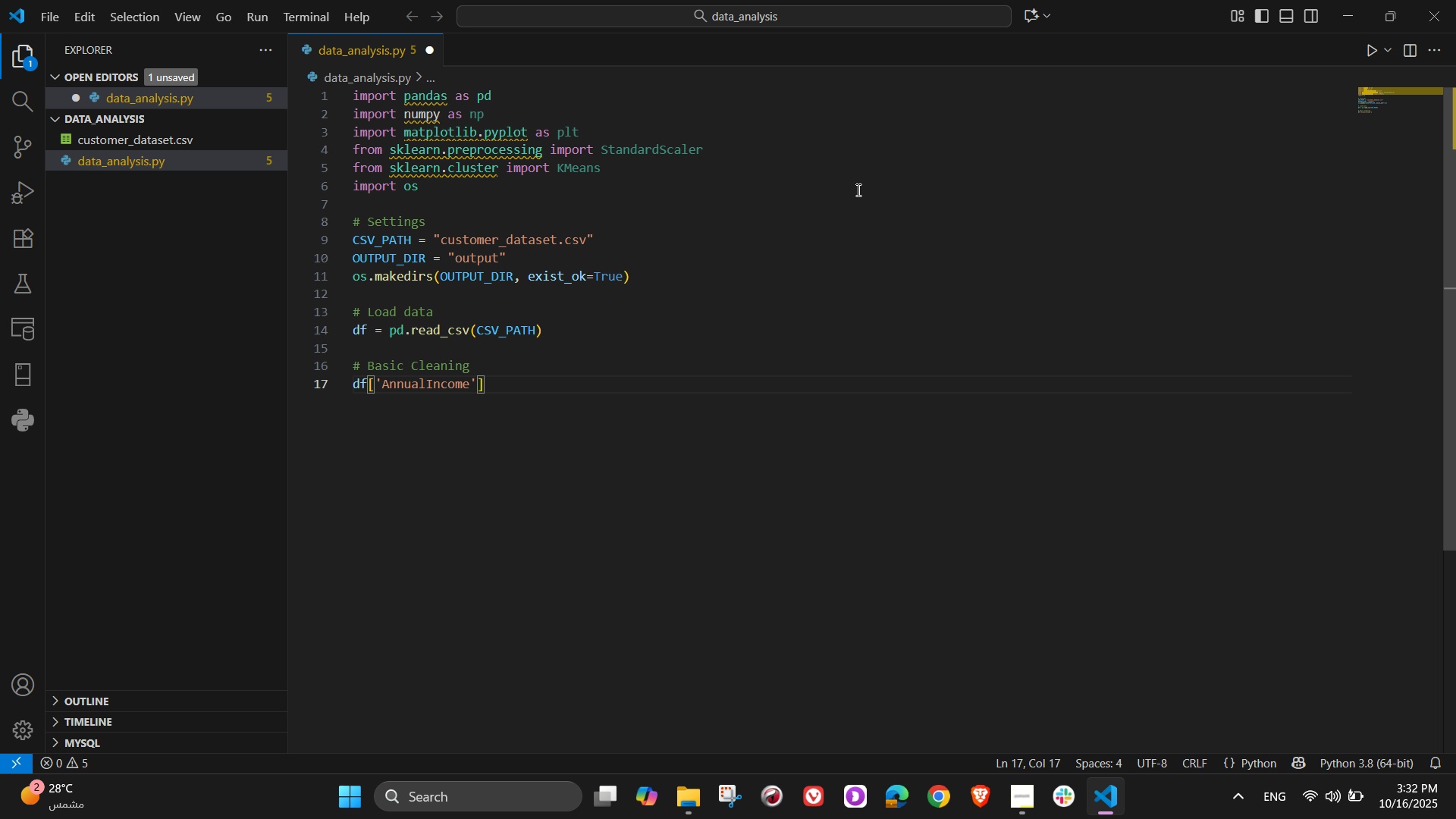 
key(ArrowRight)
 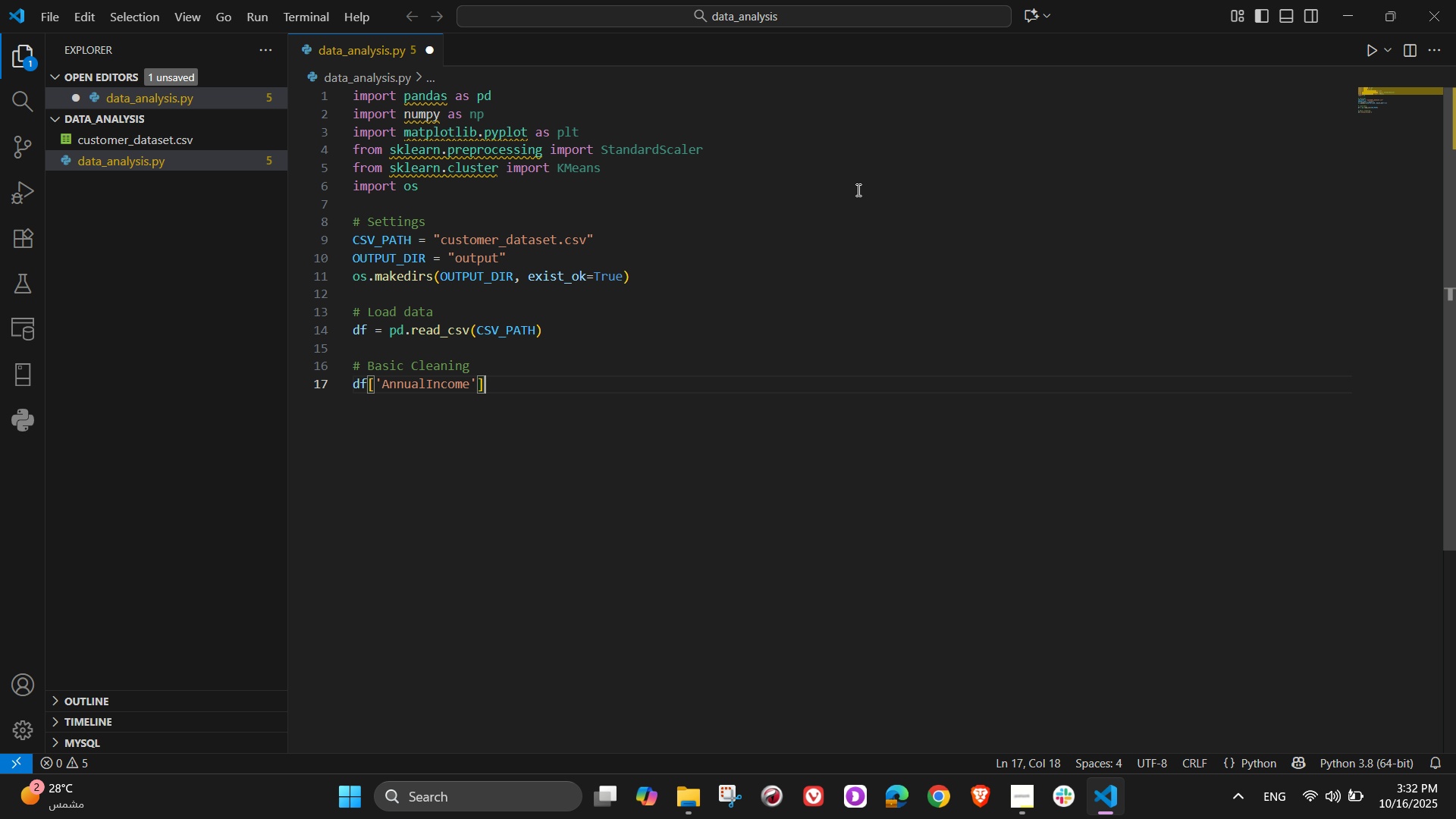 
key(ArrowRight)
 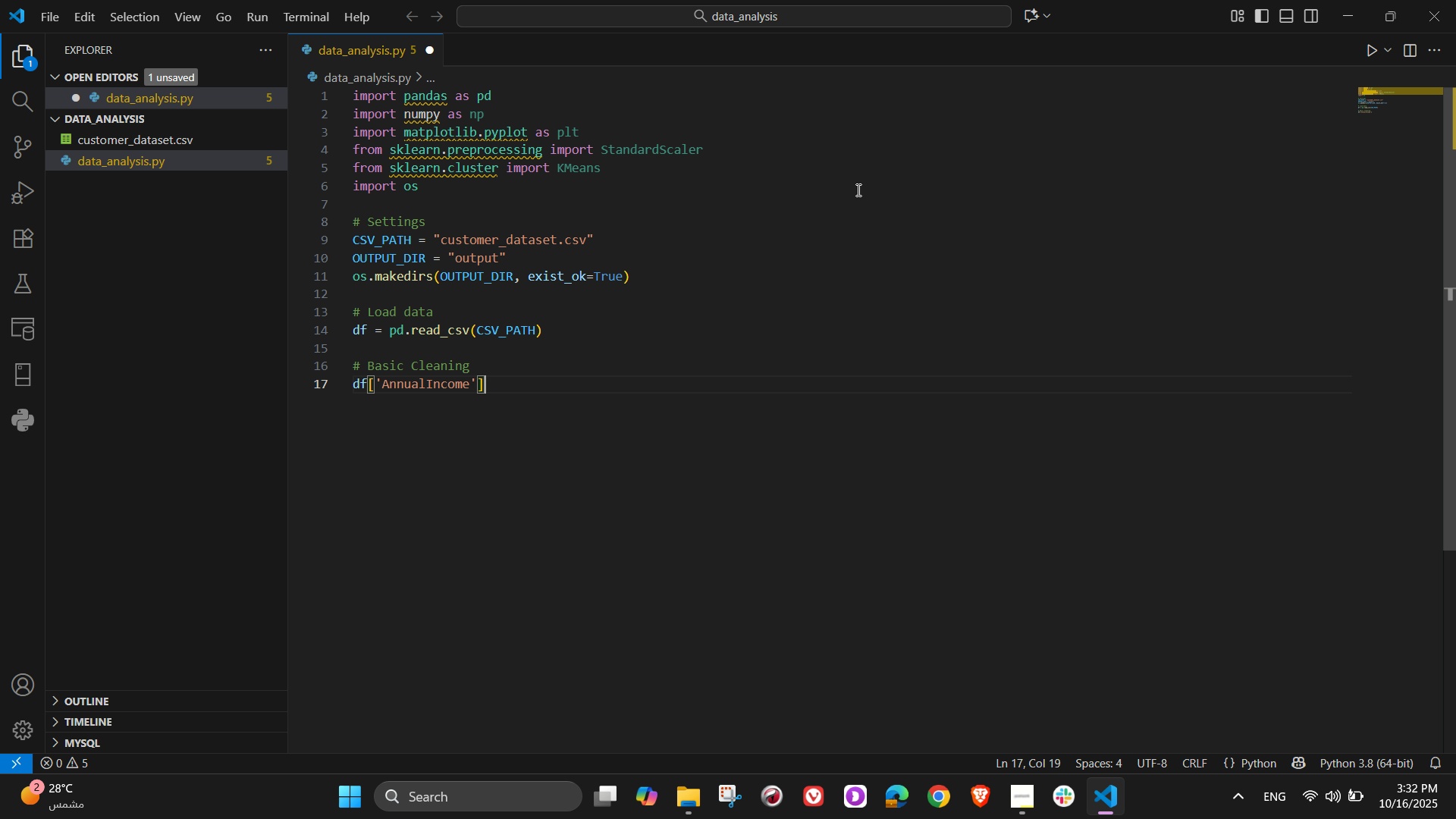 
type( = pd.to_numeric))
key(Backspace)
type(()
 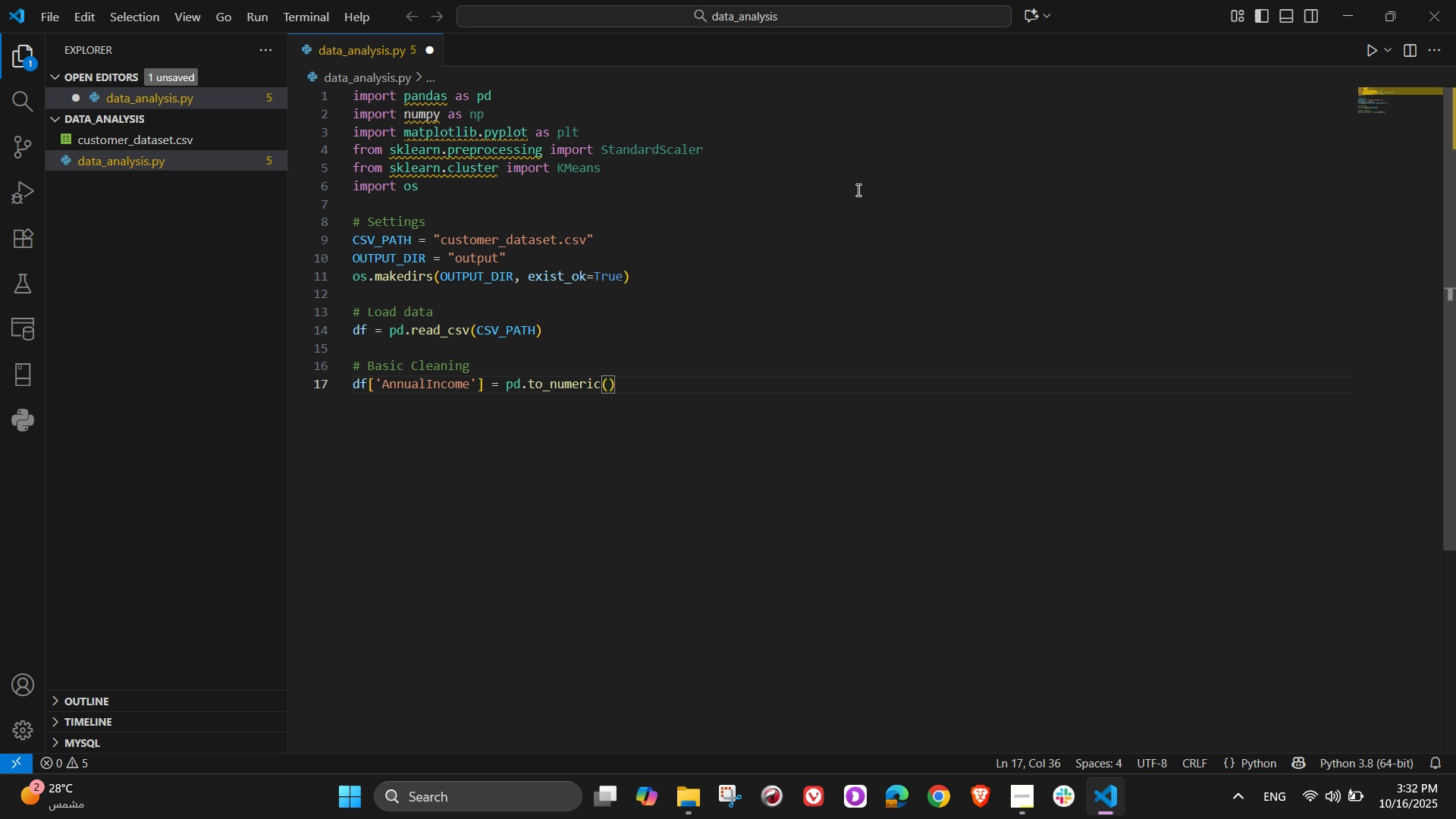 
type(df)
 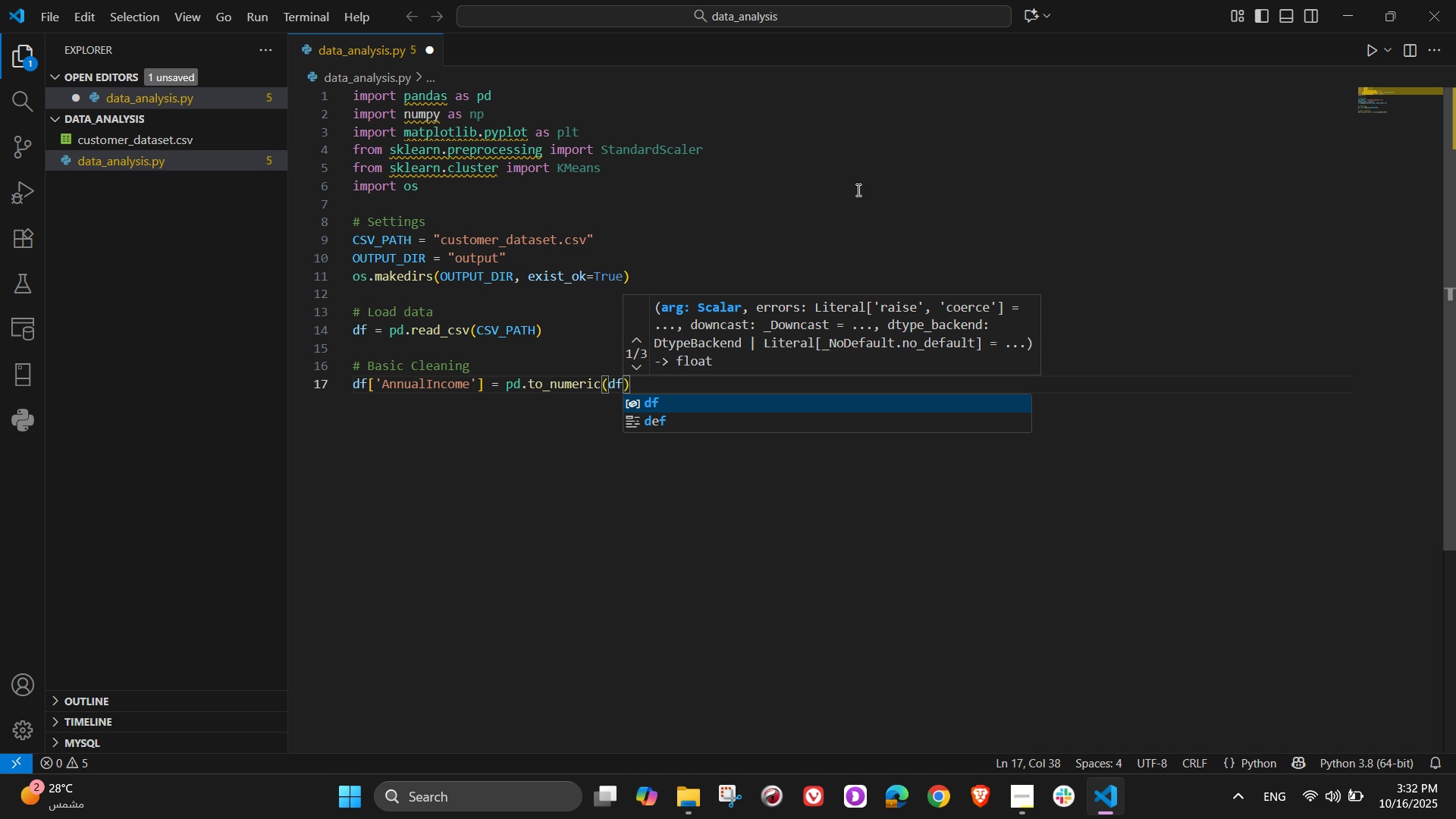 
type([")
key(Backspace)
type('AnnualIncome)
 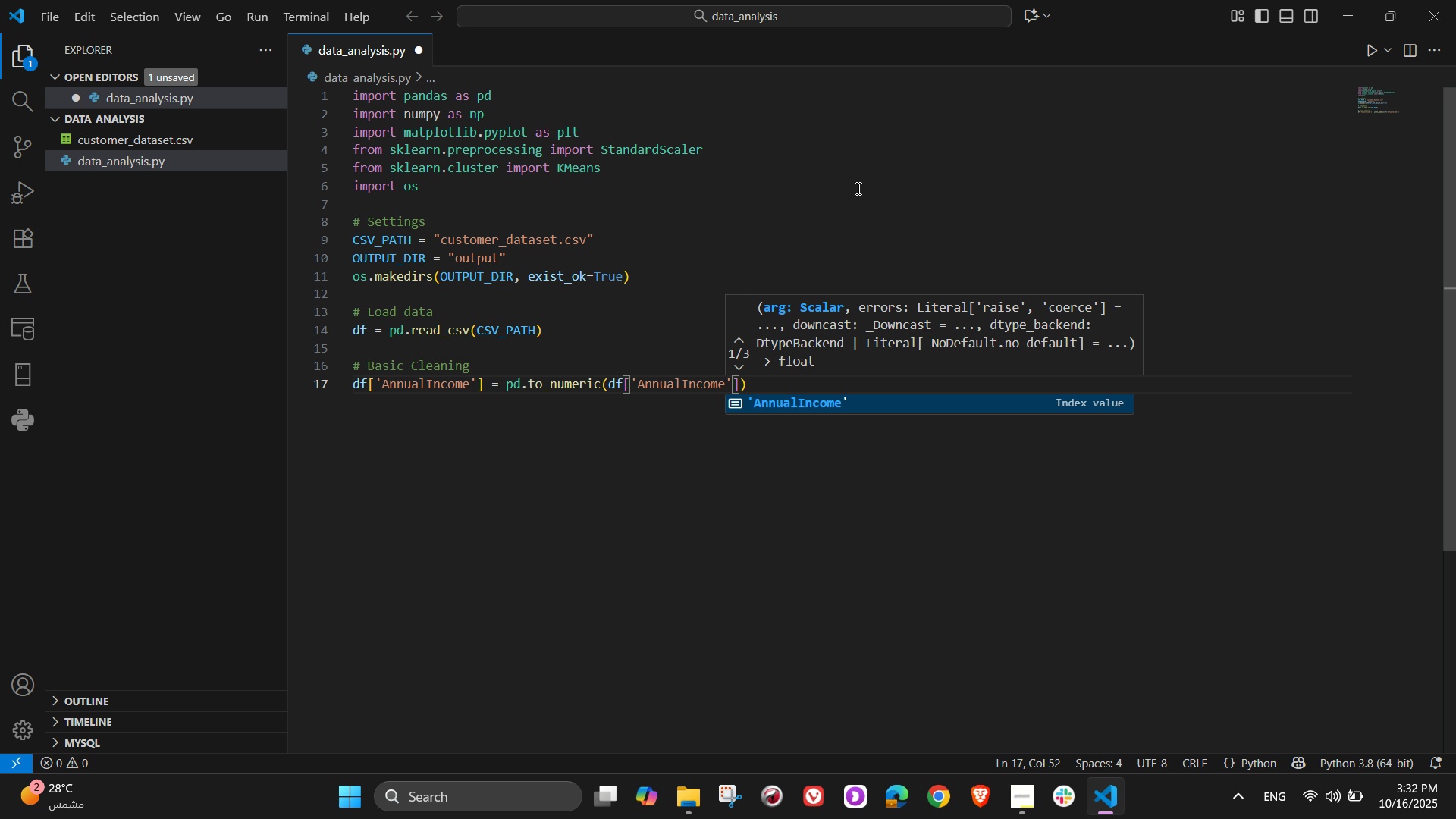 
key(ArrowRight)
 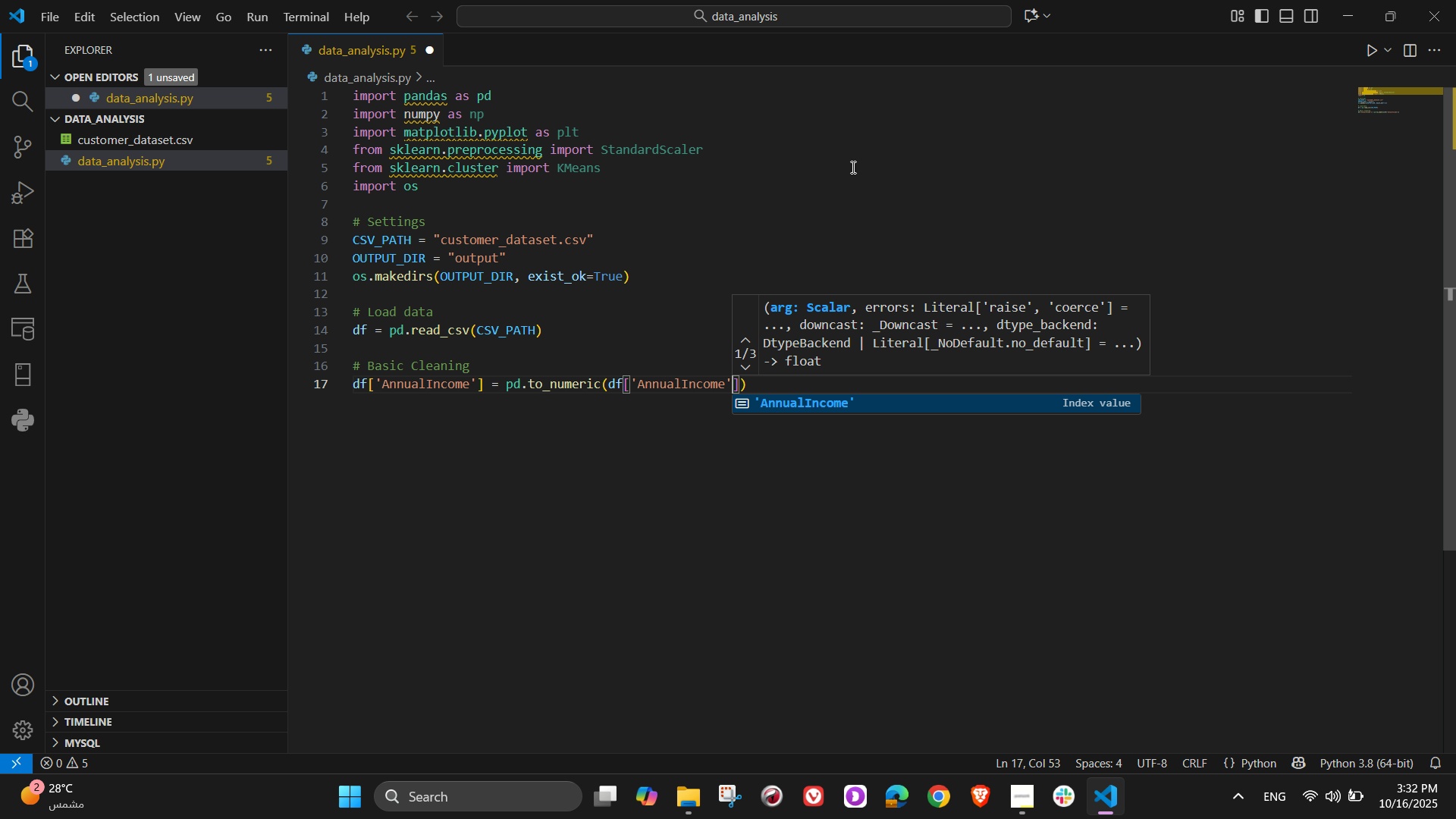 
key(ArrowRight)
 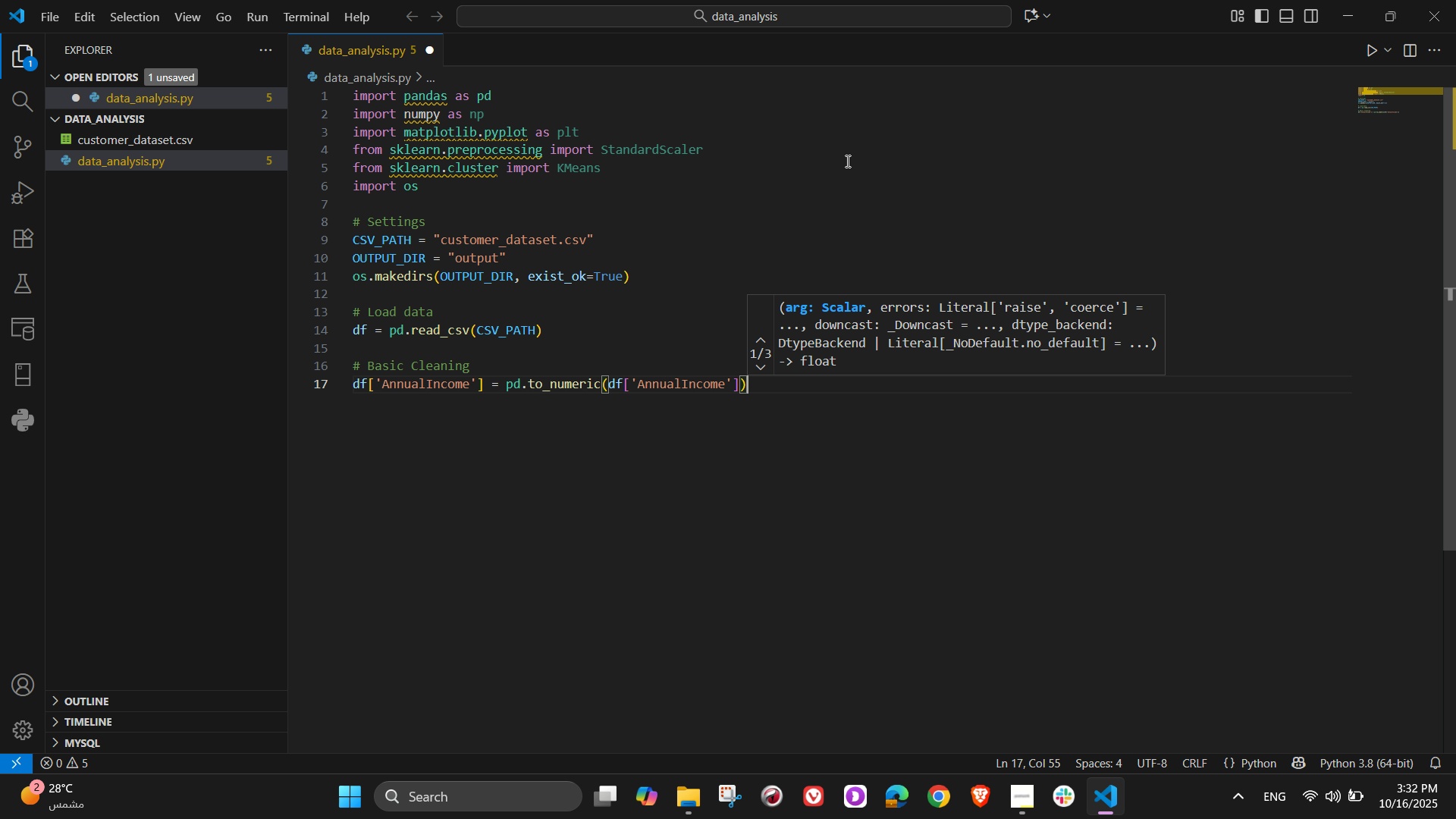 
key(ArrowRight)
 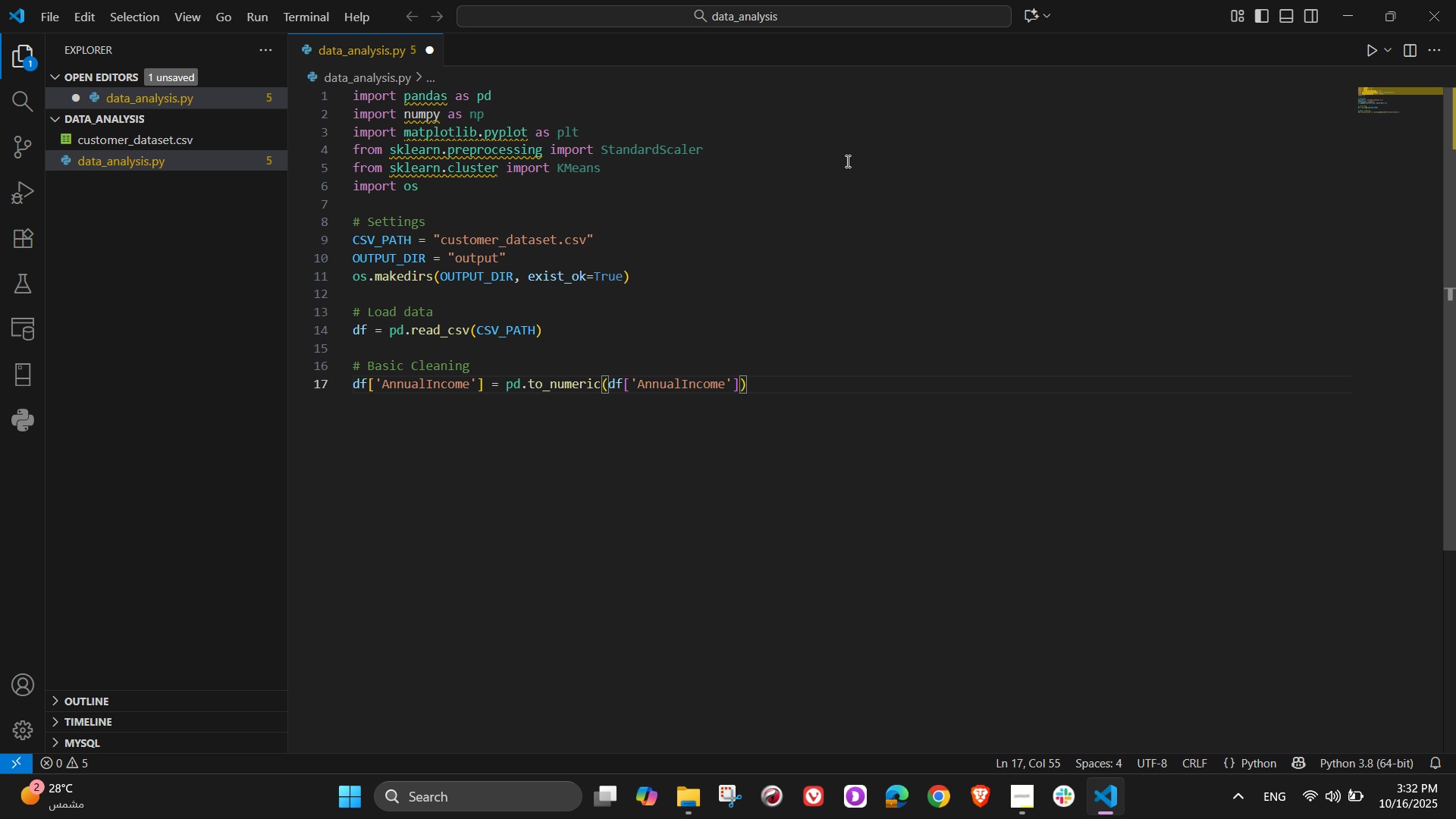 
key(ArrowLeft)
 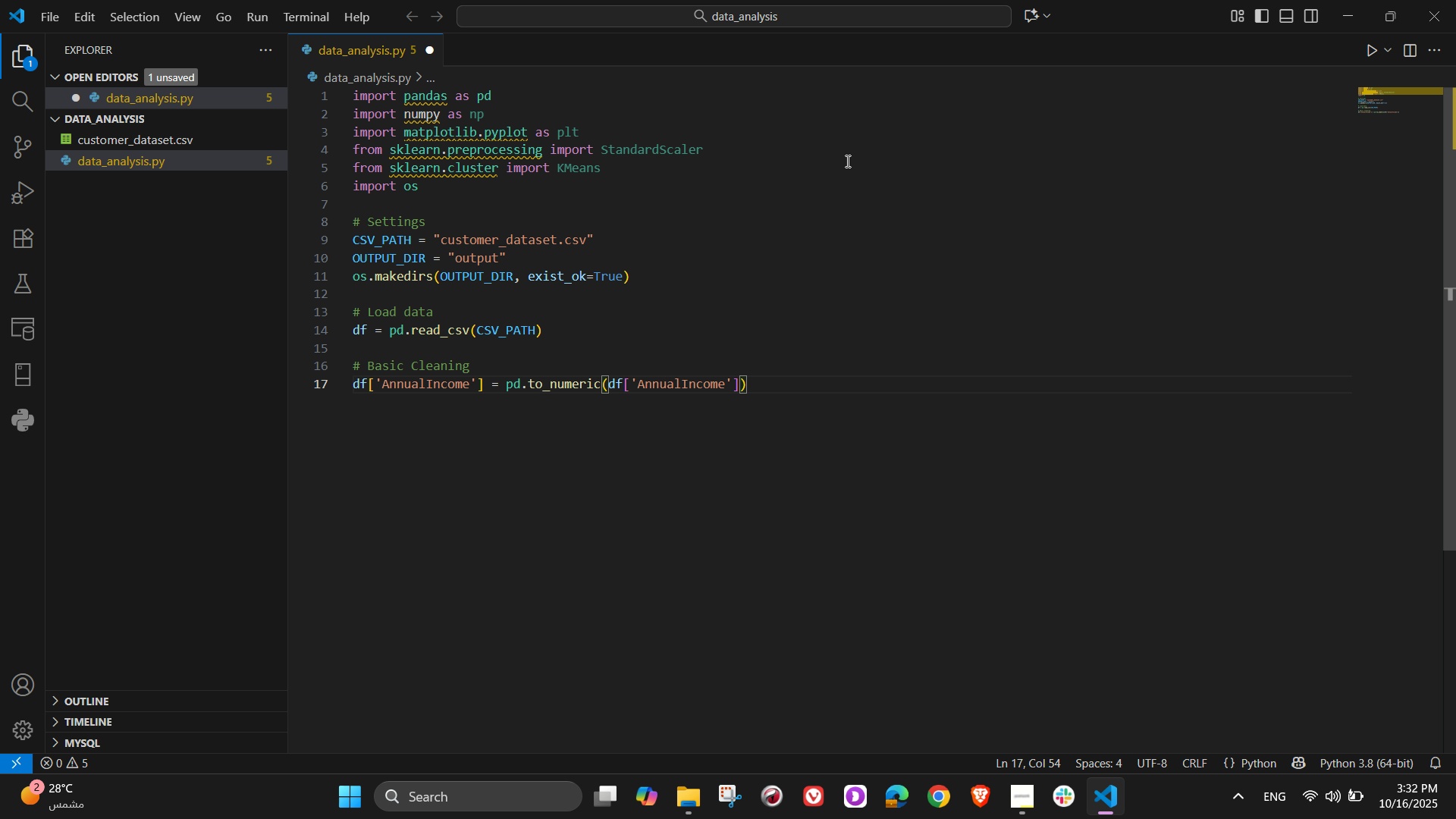 
key(Comma)
 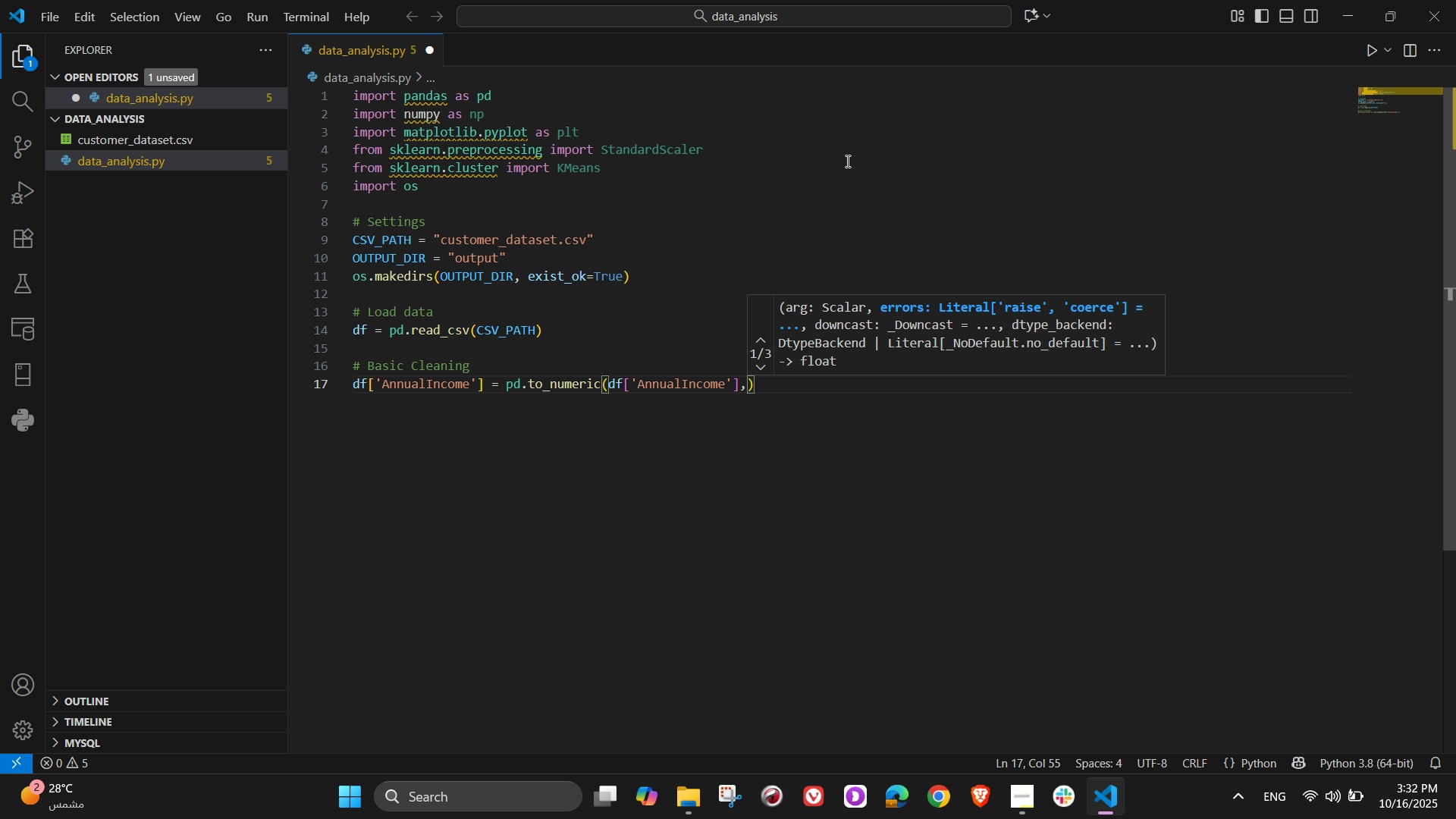 
type( errors')
key(Backspace)
type(=')
key(Tab)
 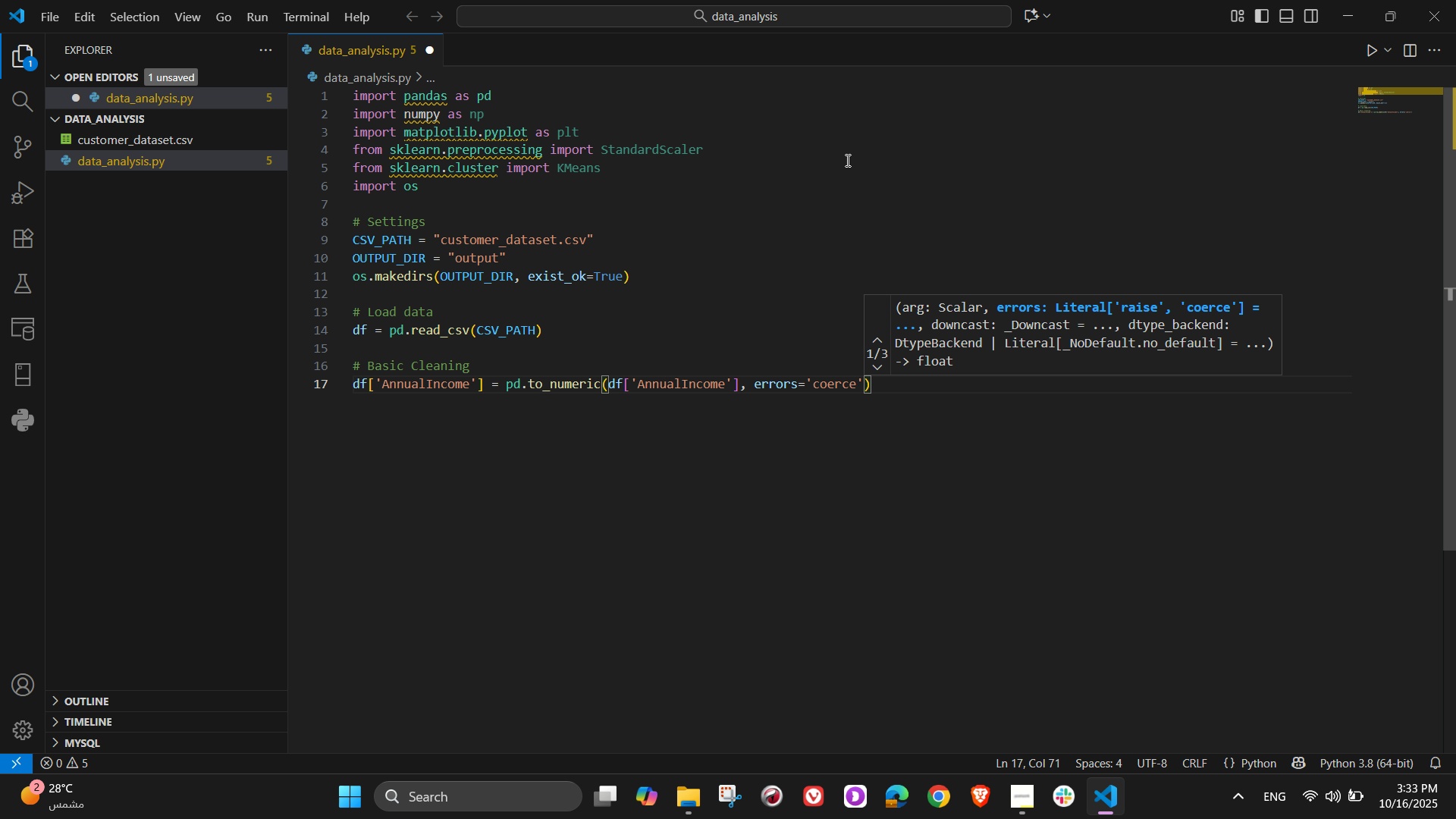 
key(Comma)
 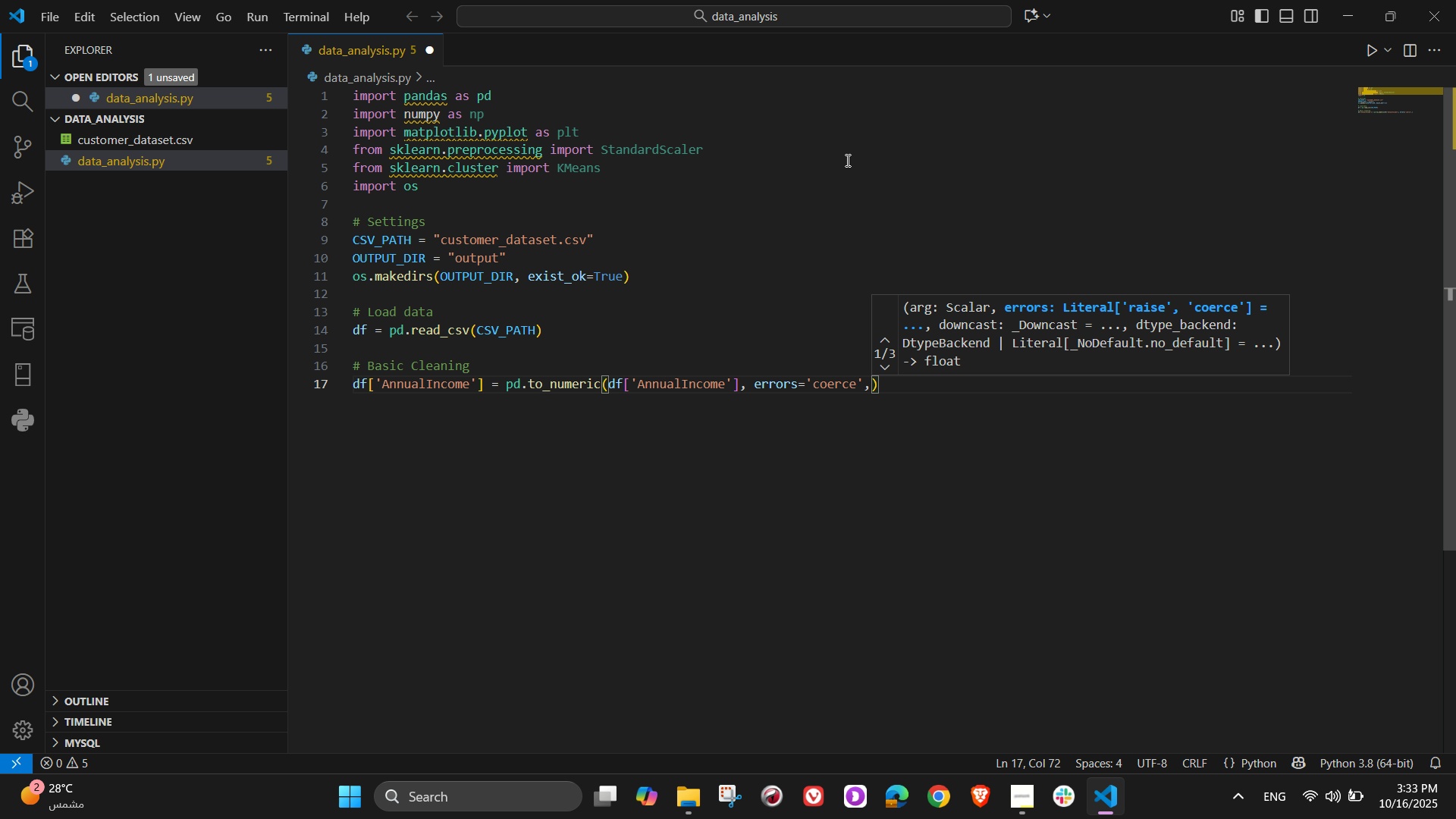 
key(Backspace)
 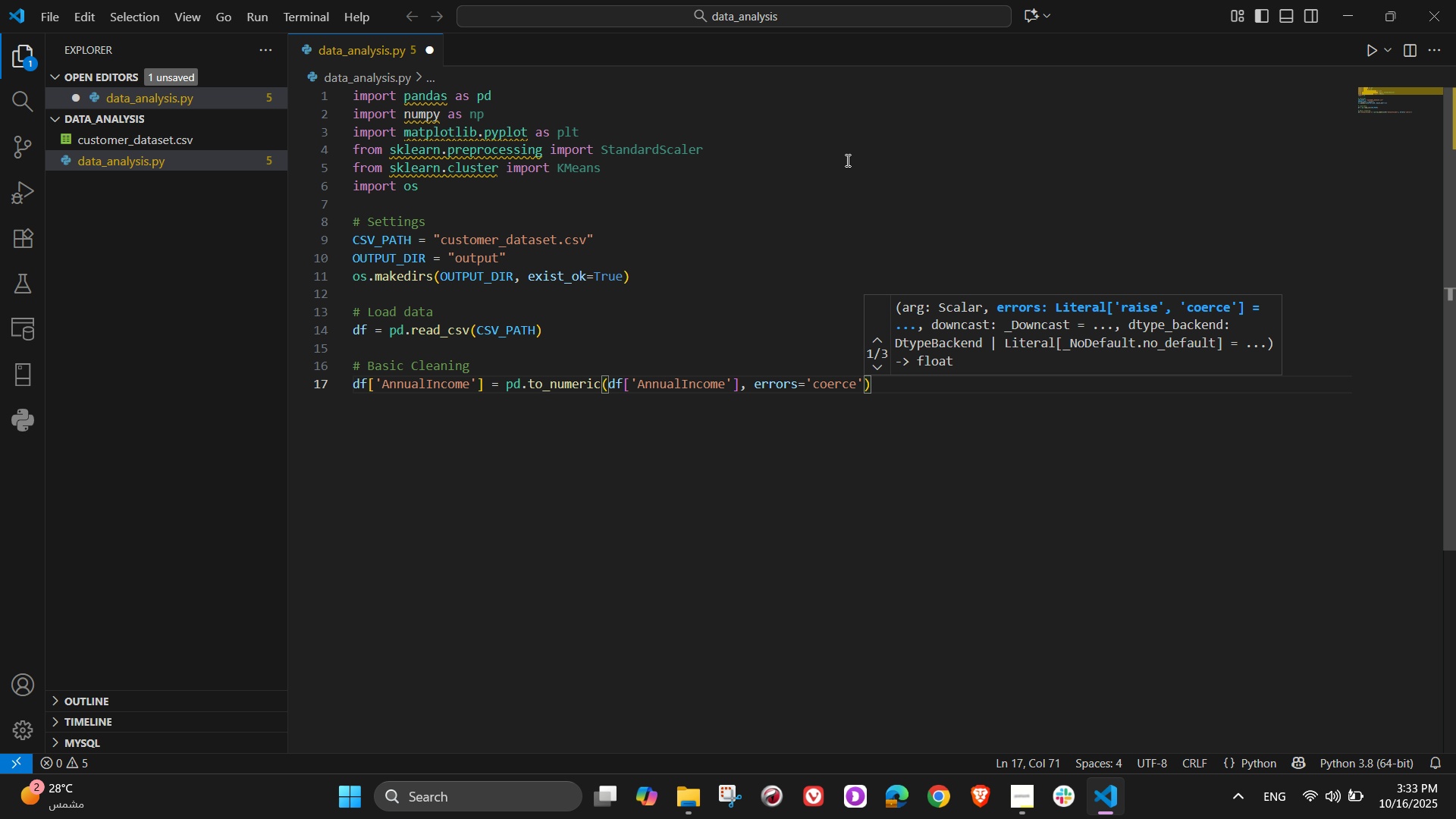 
key(ArrowRight)
 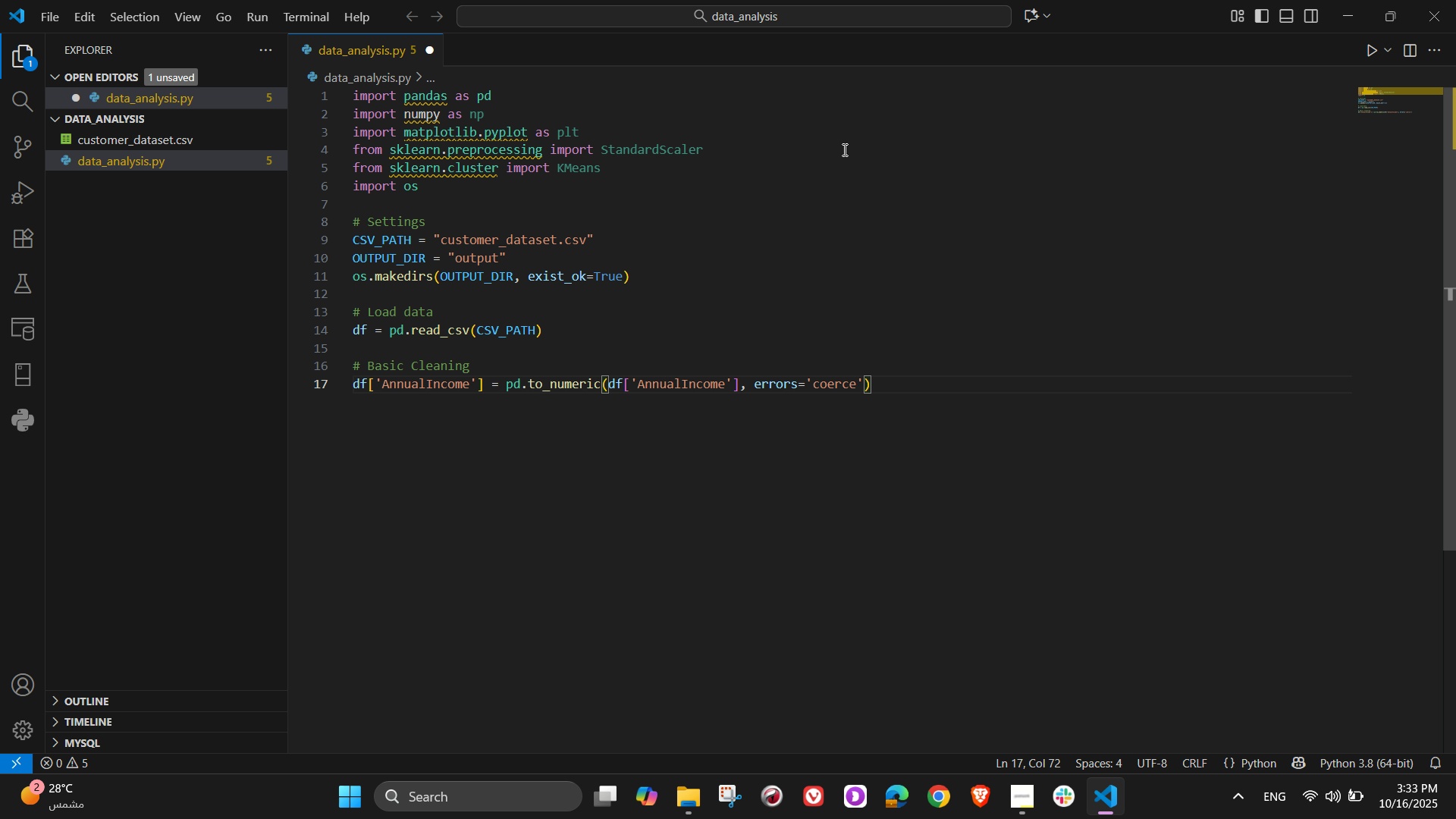 
type(.fillna(0)
 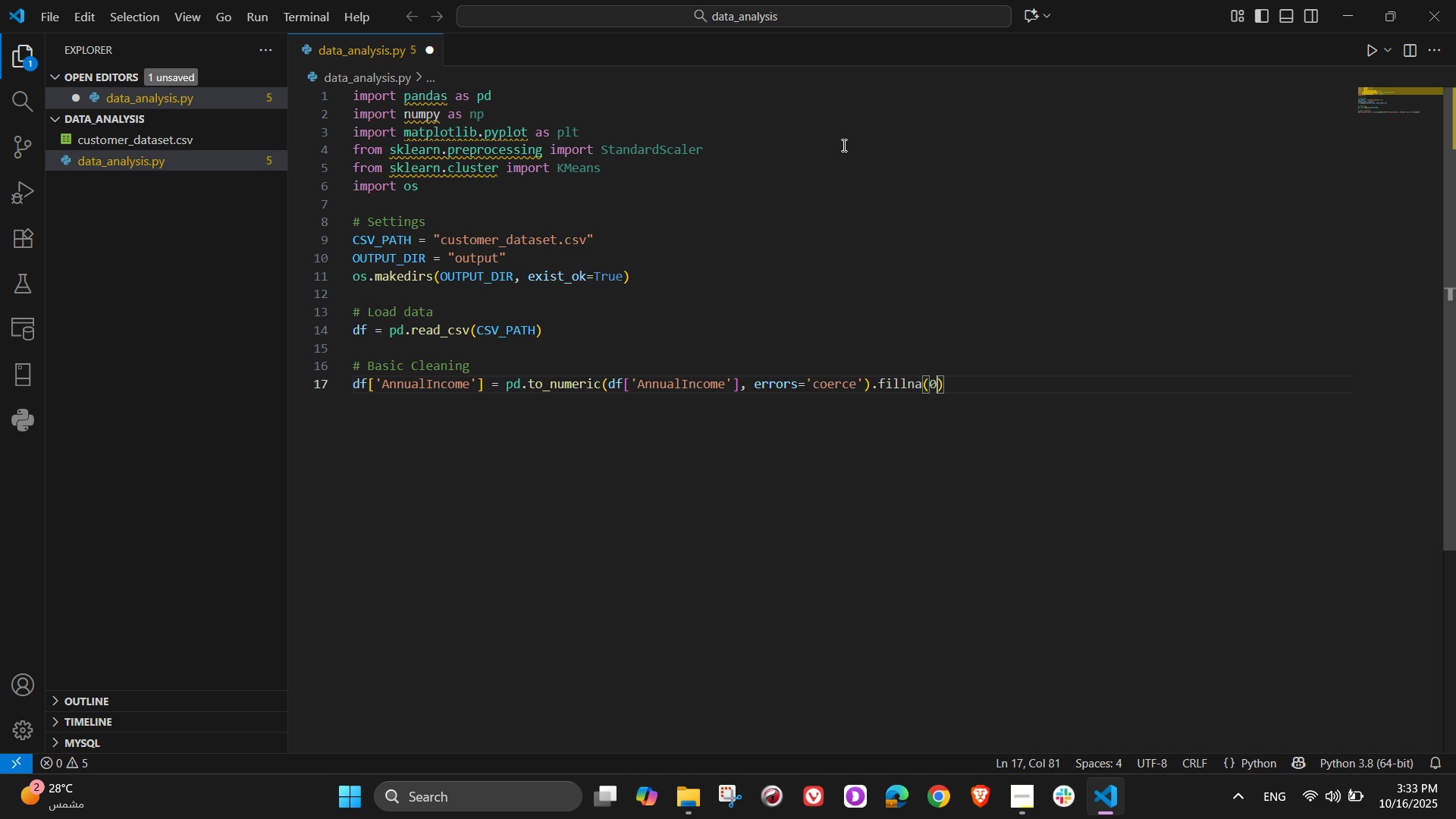 
key(ArrowRight)
 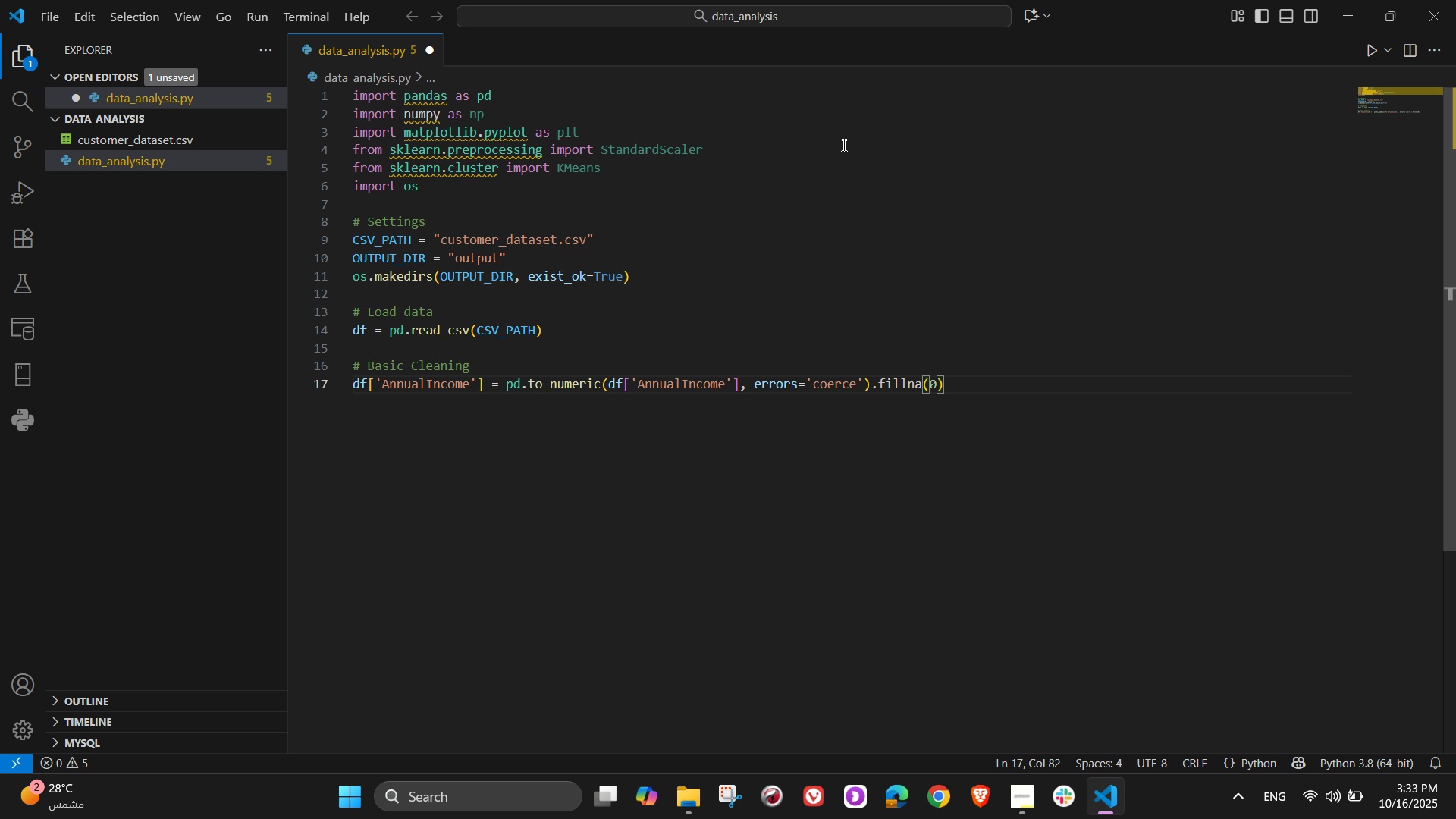 
key(Enter)
 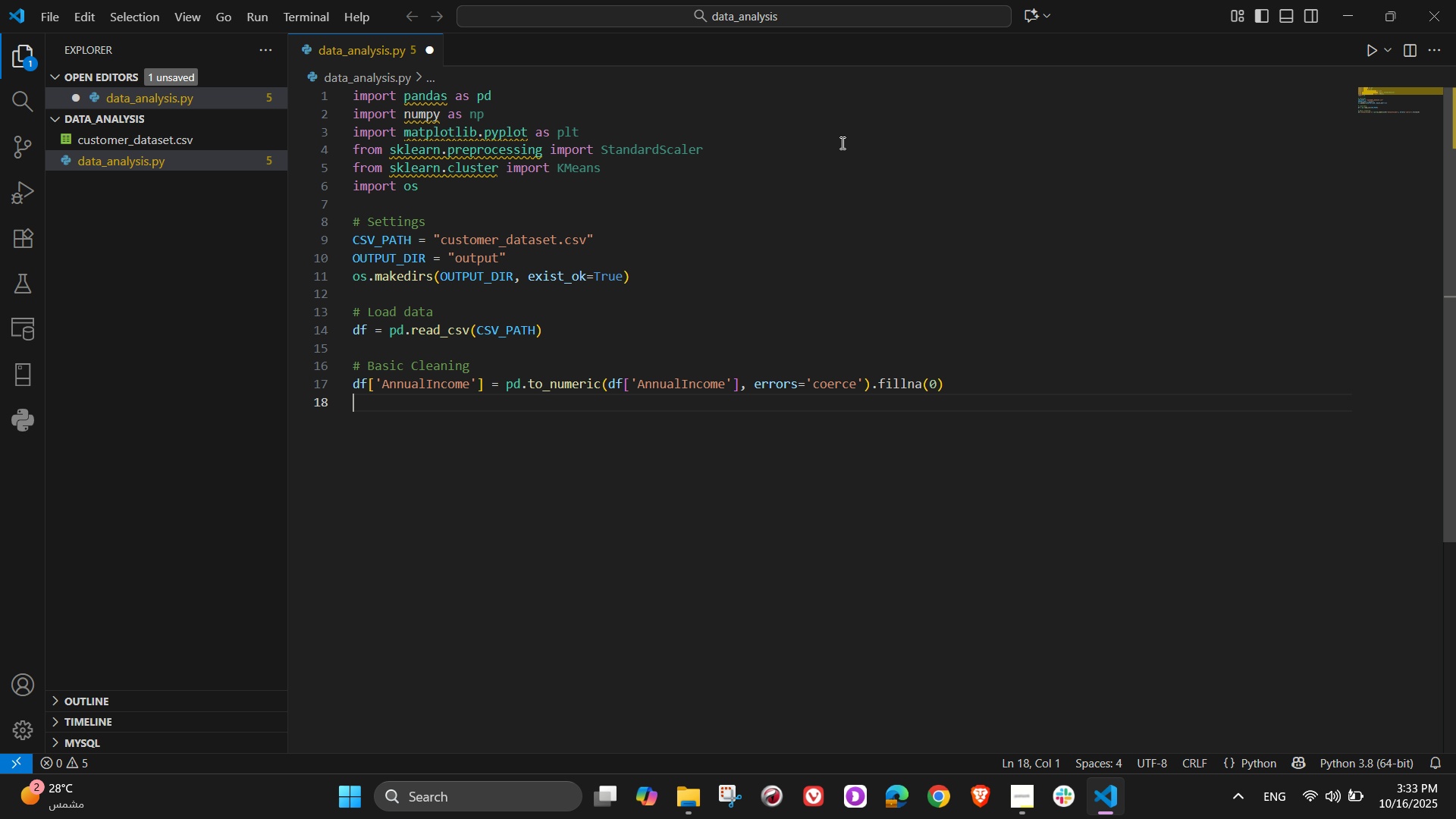 
type(df['spendingScore)
 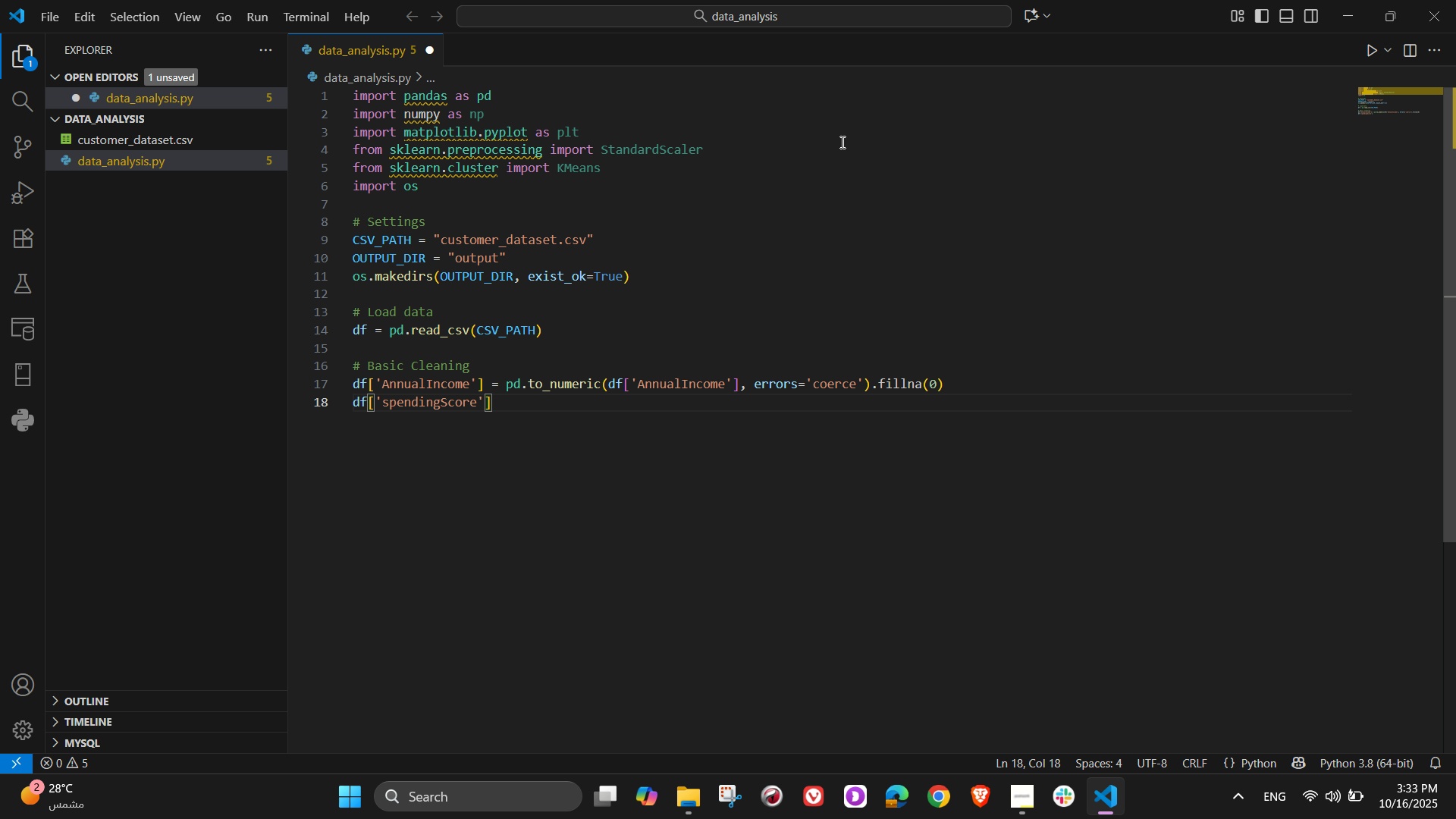 
hold_key(key=ArrowLeft, duration=1.02)
 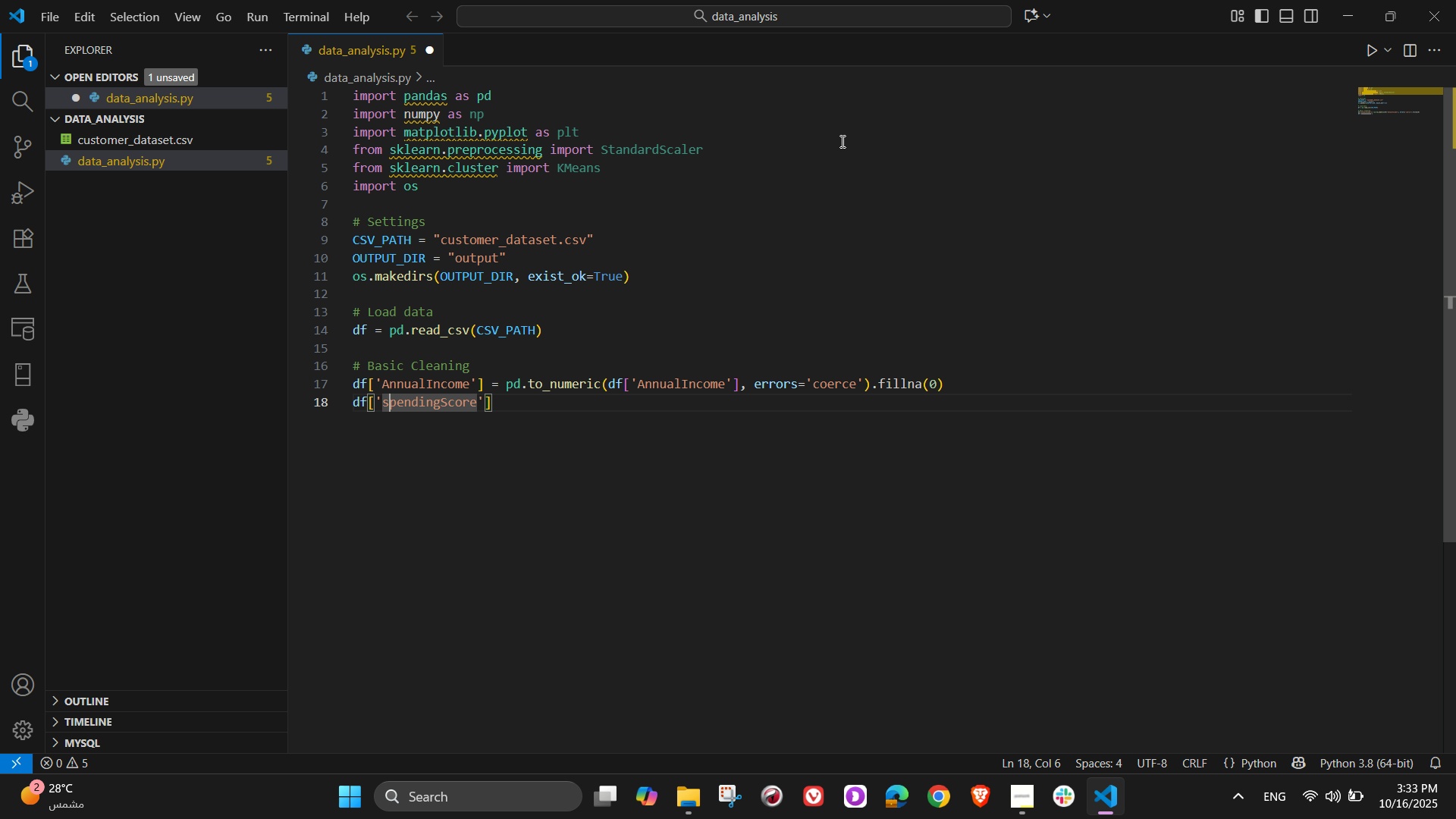 
key(ArrowLeft)
 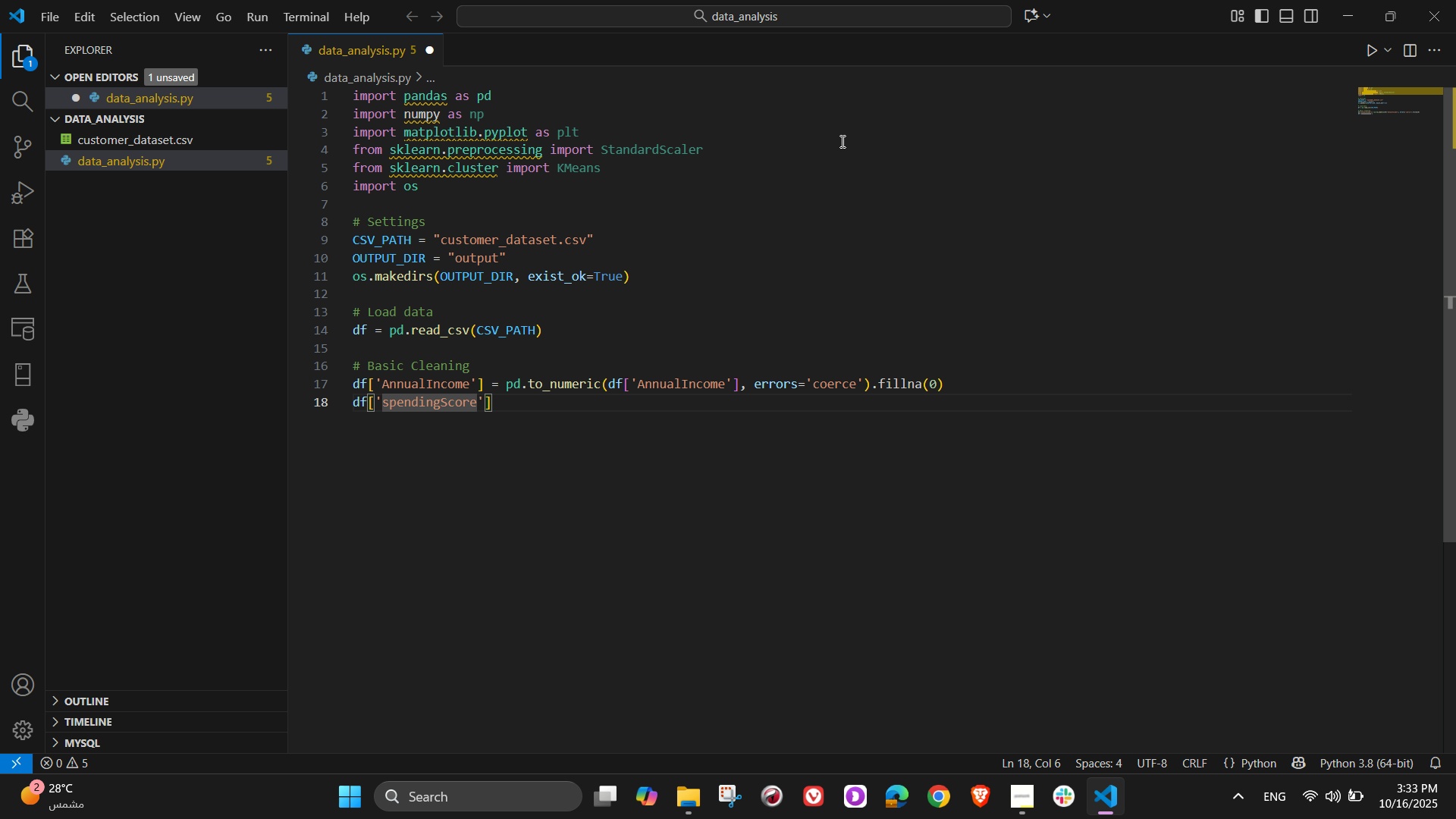 
key(Backspace)
 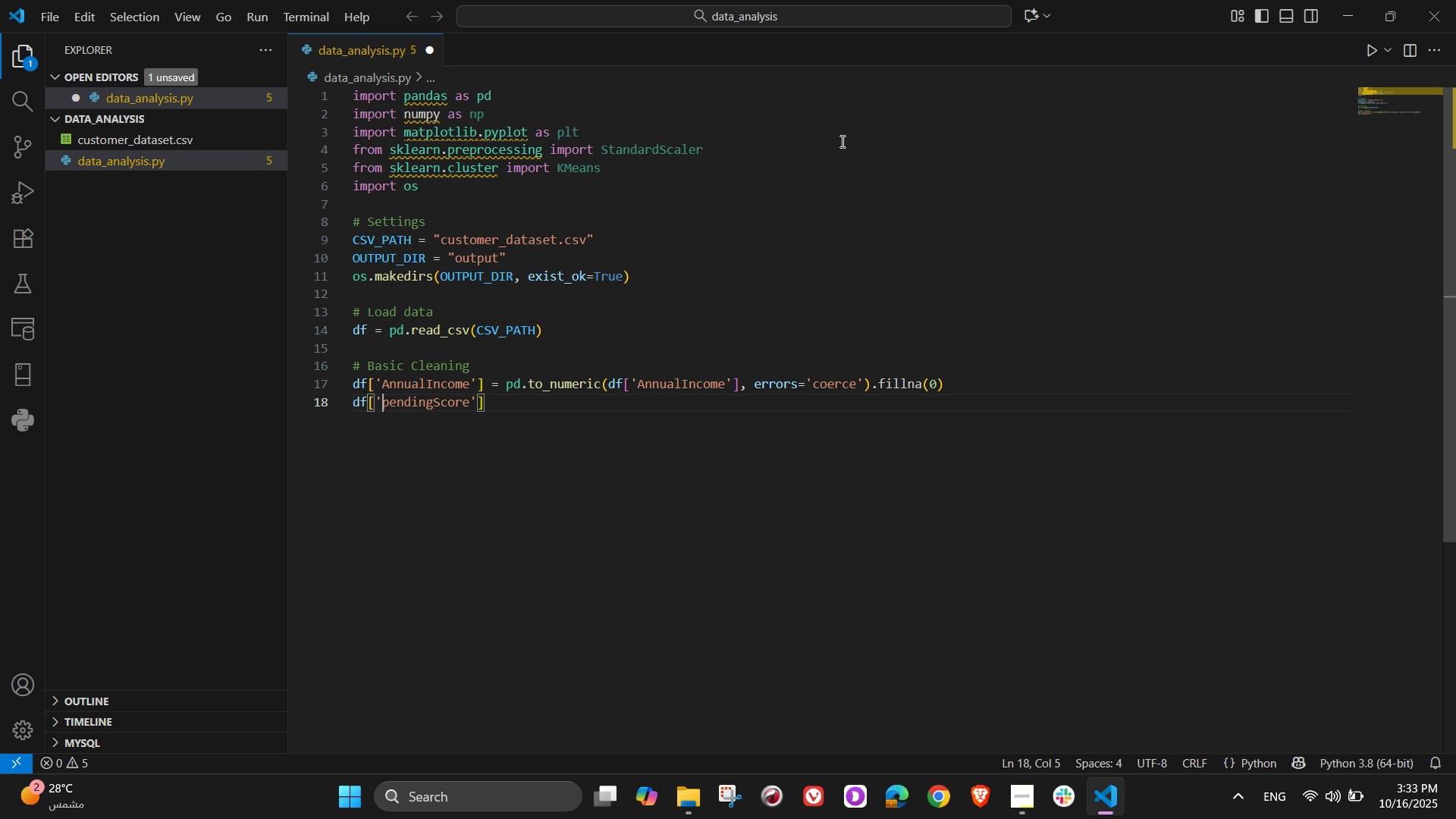 
key(Shift+ShiftLeft)
 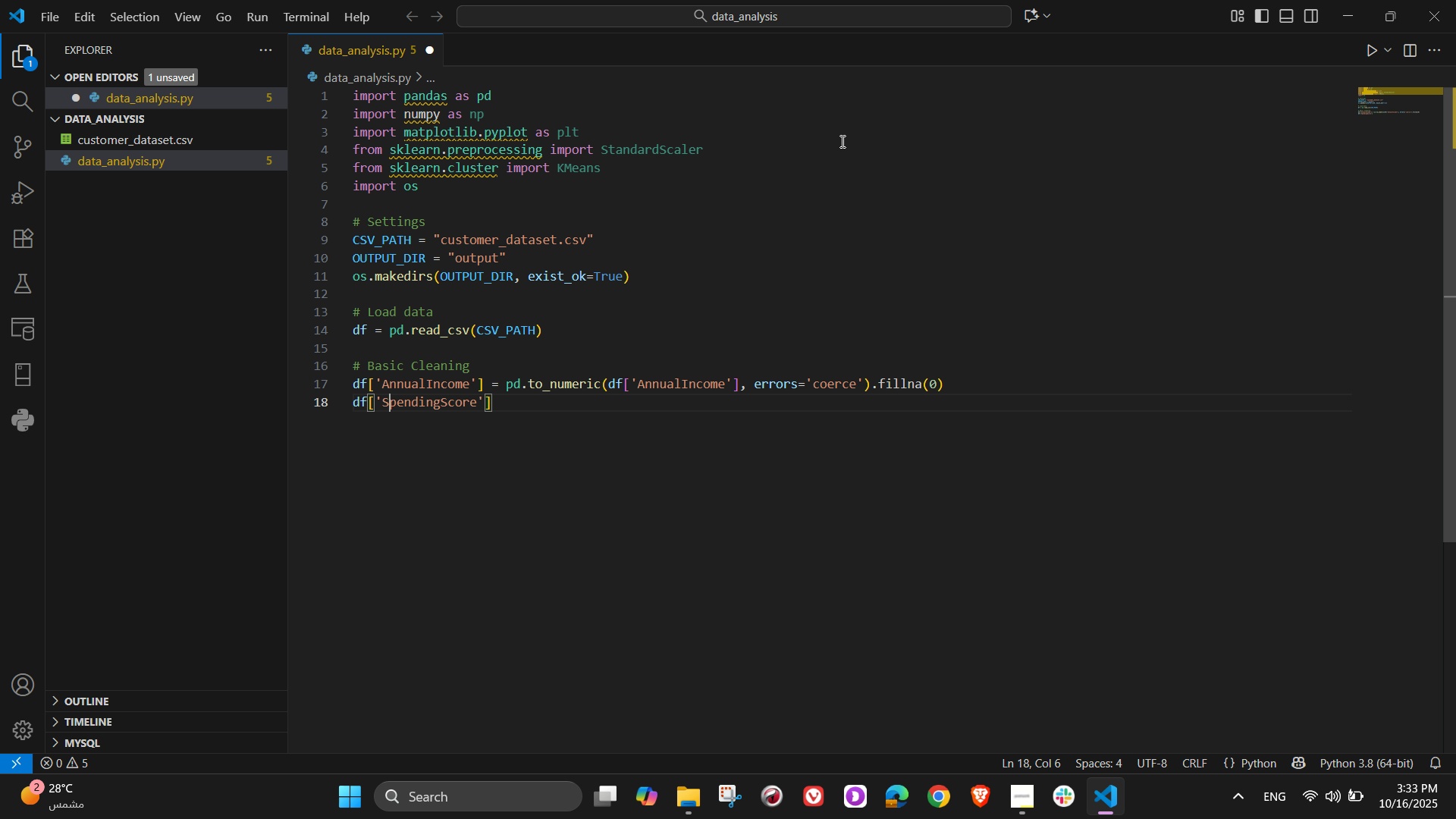 
key(Shift+S)
 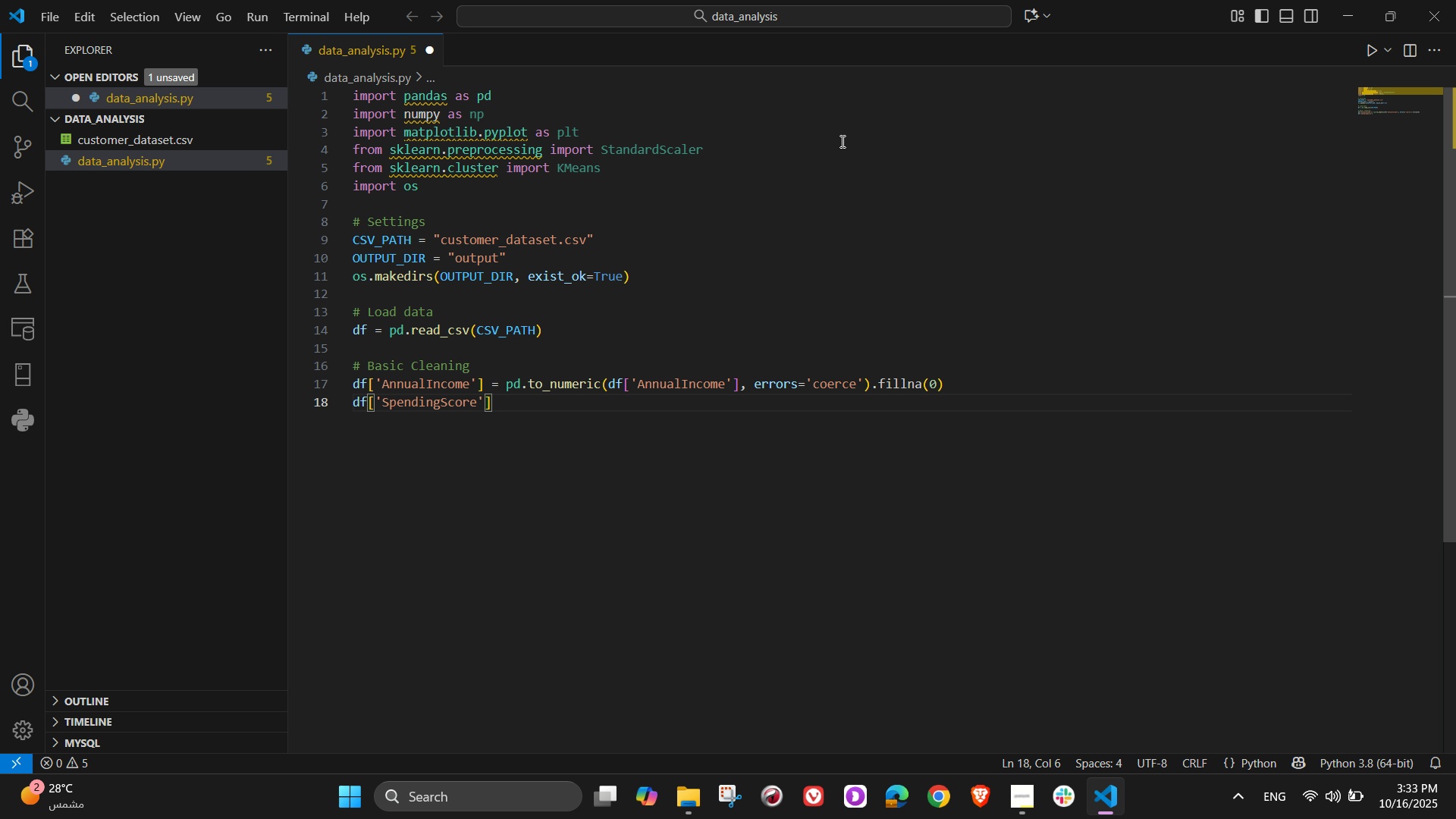 
hold_key(key=ArrowRight, duration=1.06)
 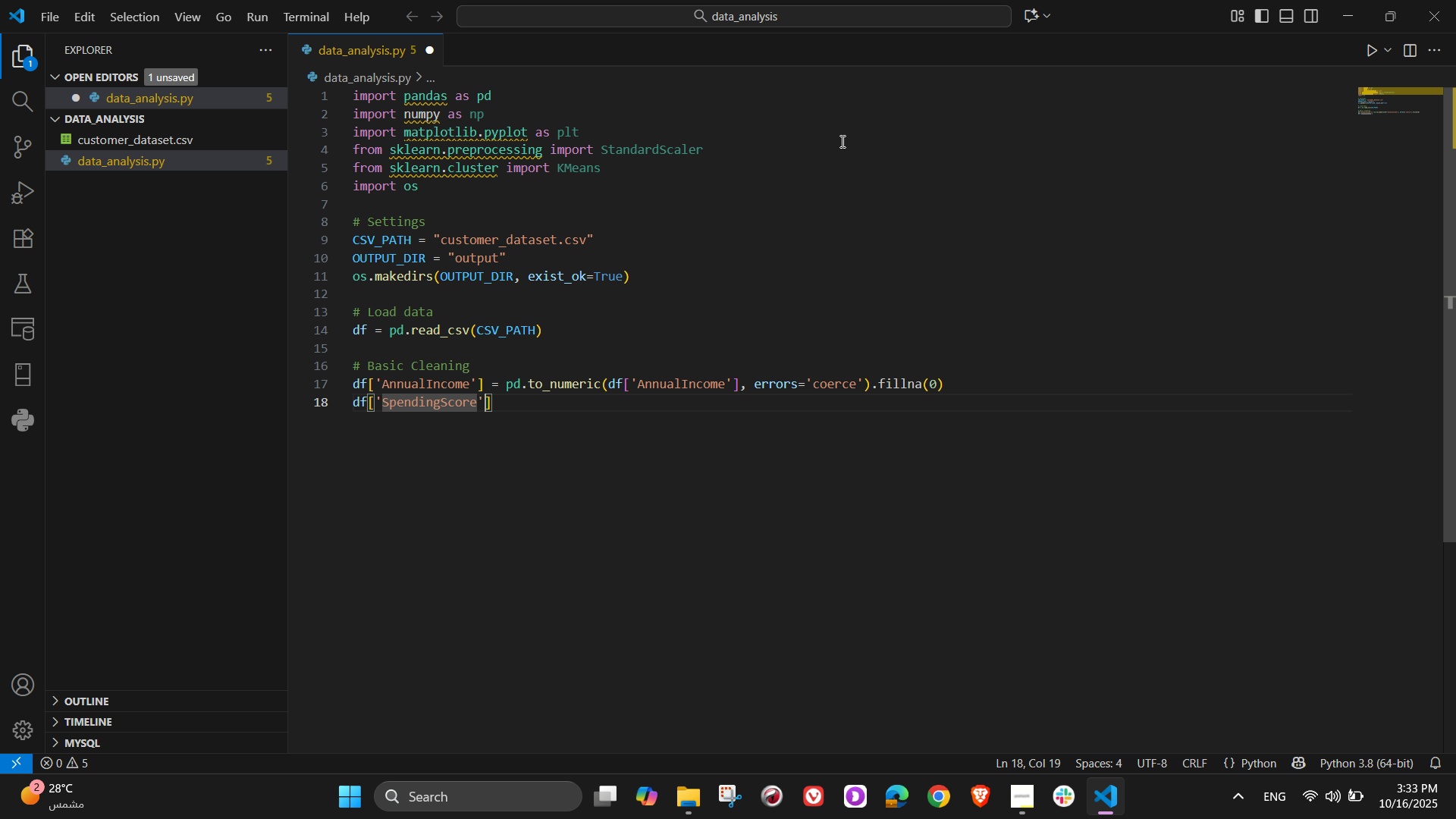 
key(ArrowRight)
 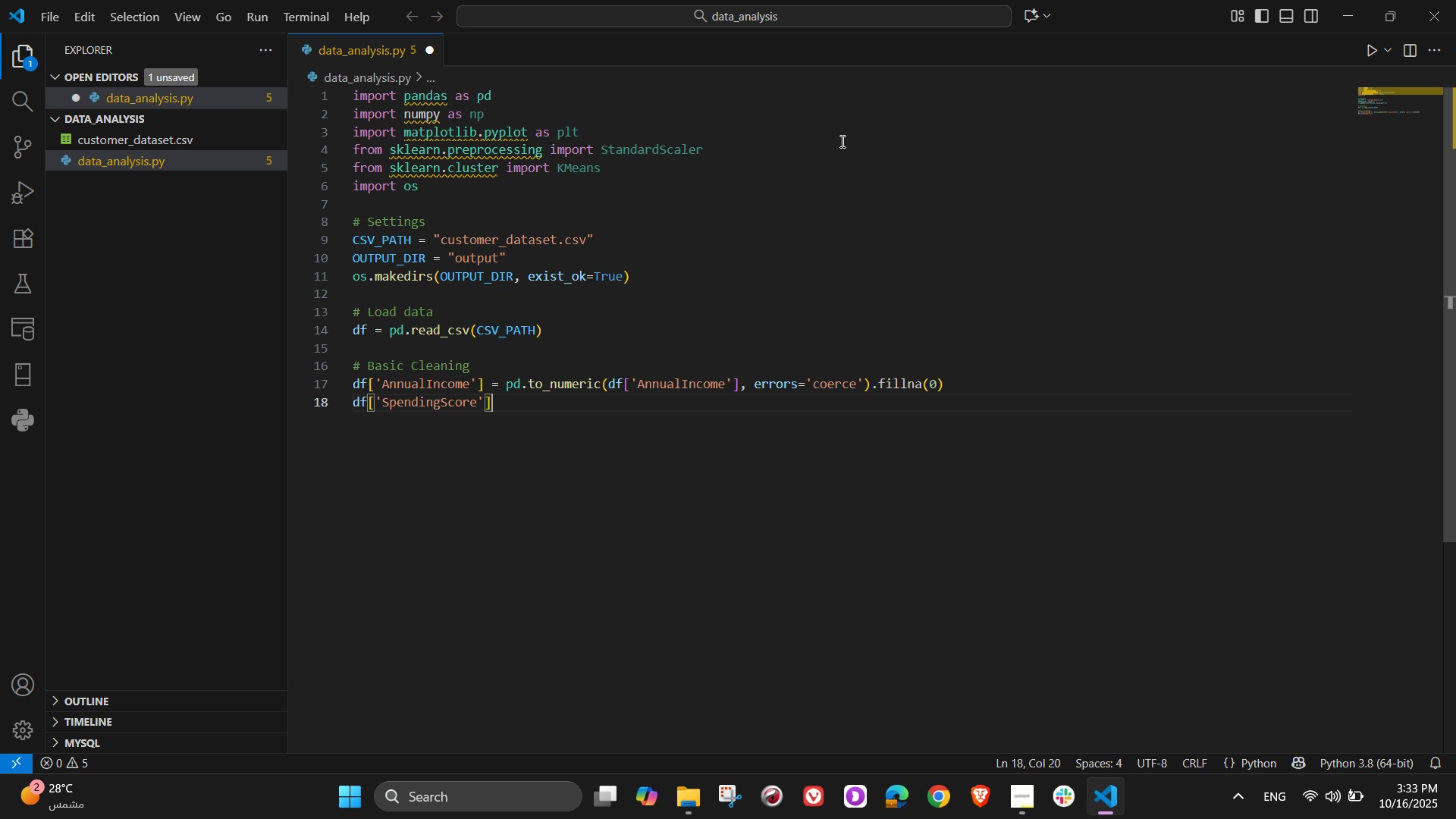 
key(ArrowRight)
 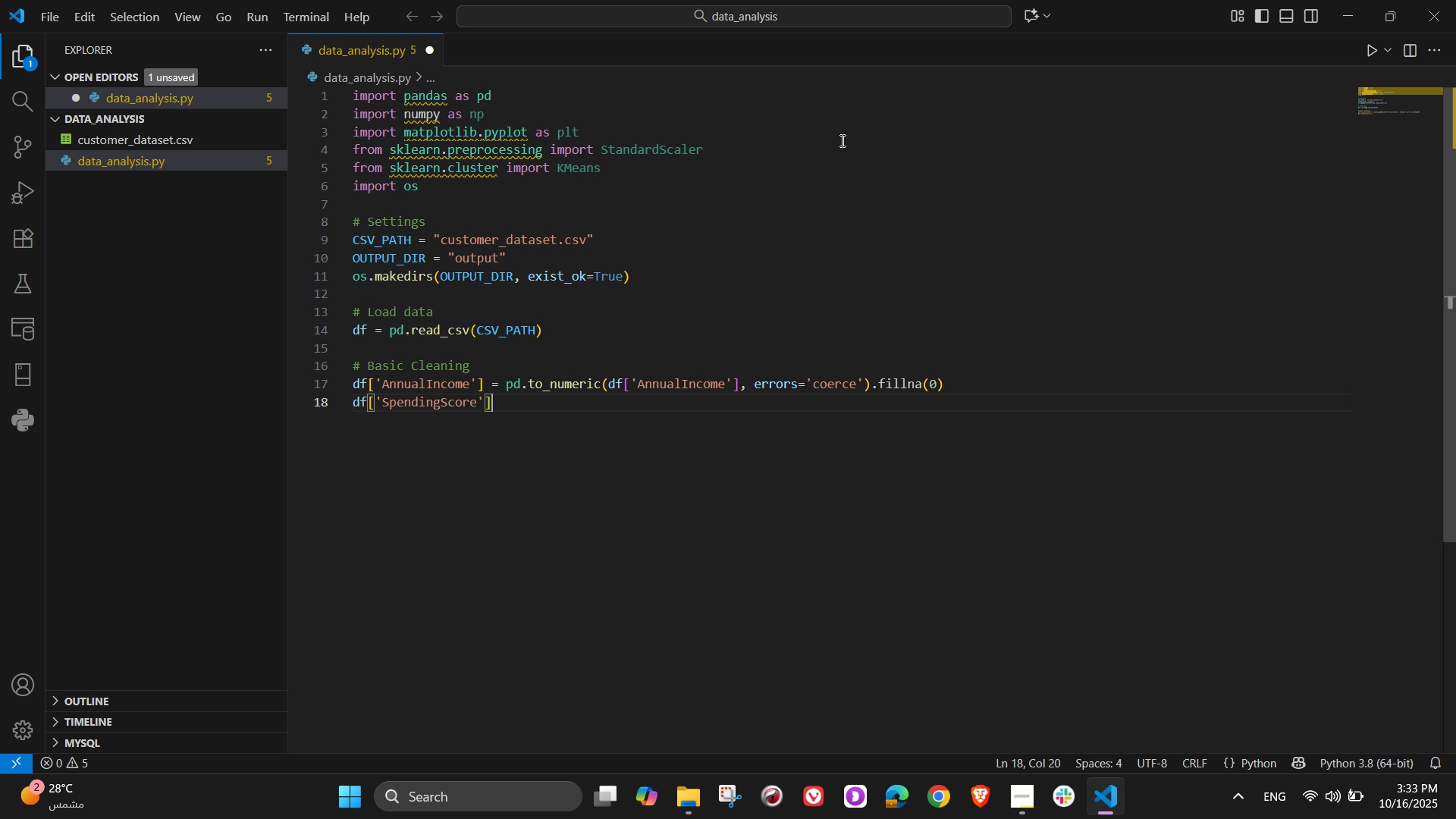 
type( = pd.to_numeric(df)
 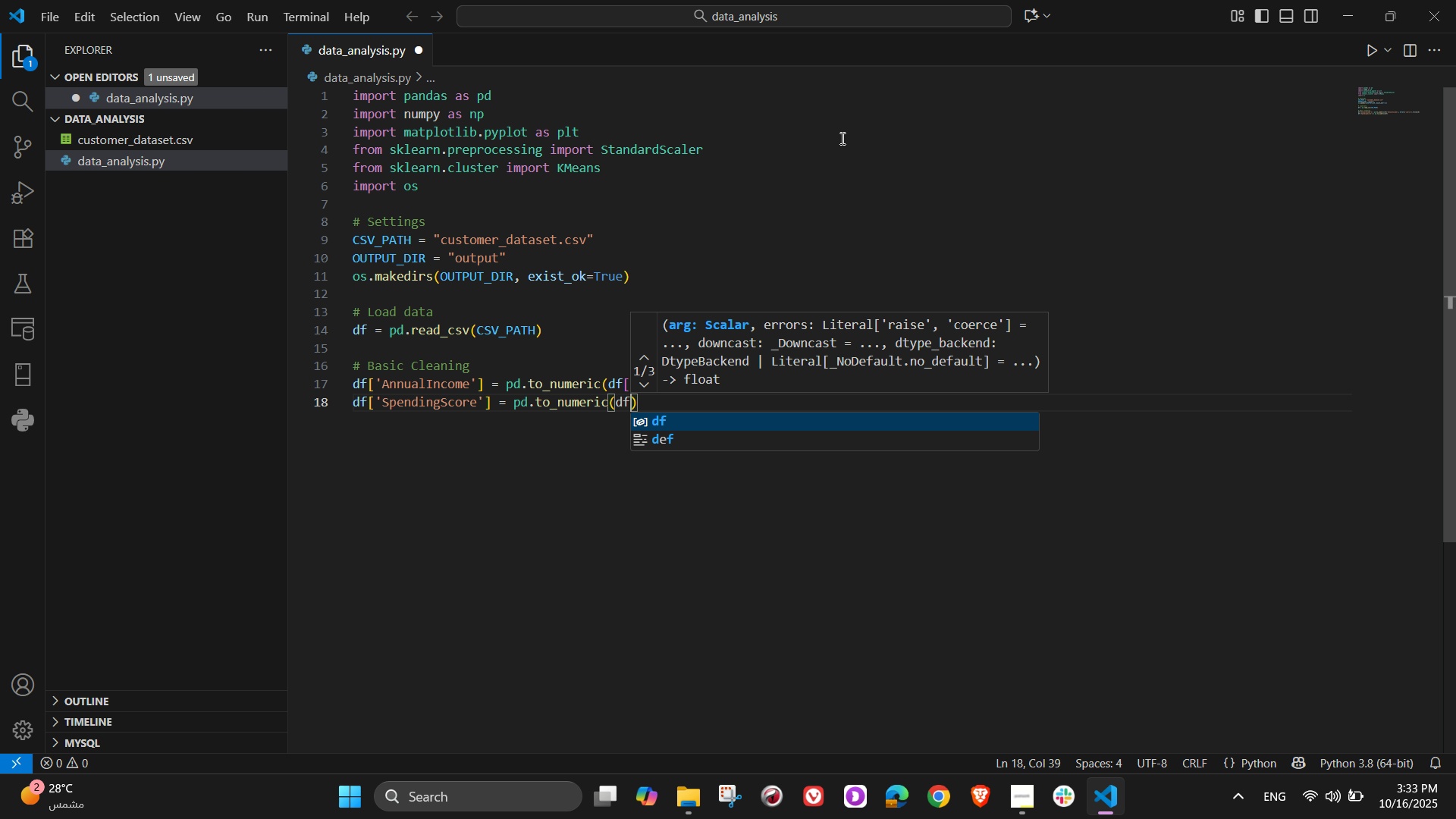 
wait(21.25)
 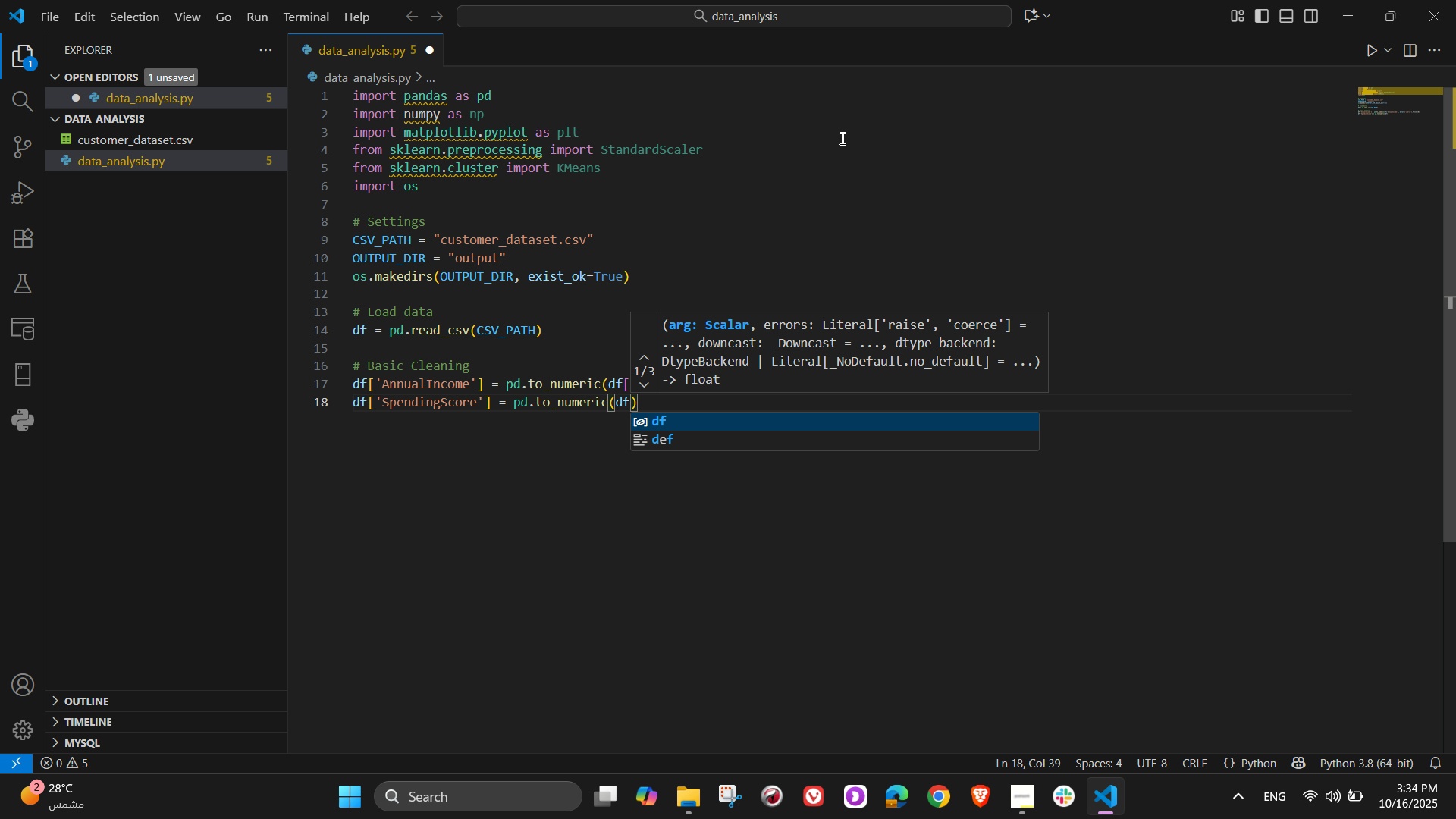 
key(BracketLeft)
 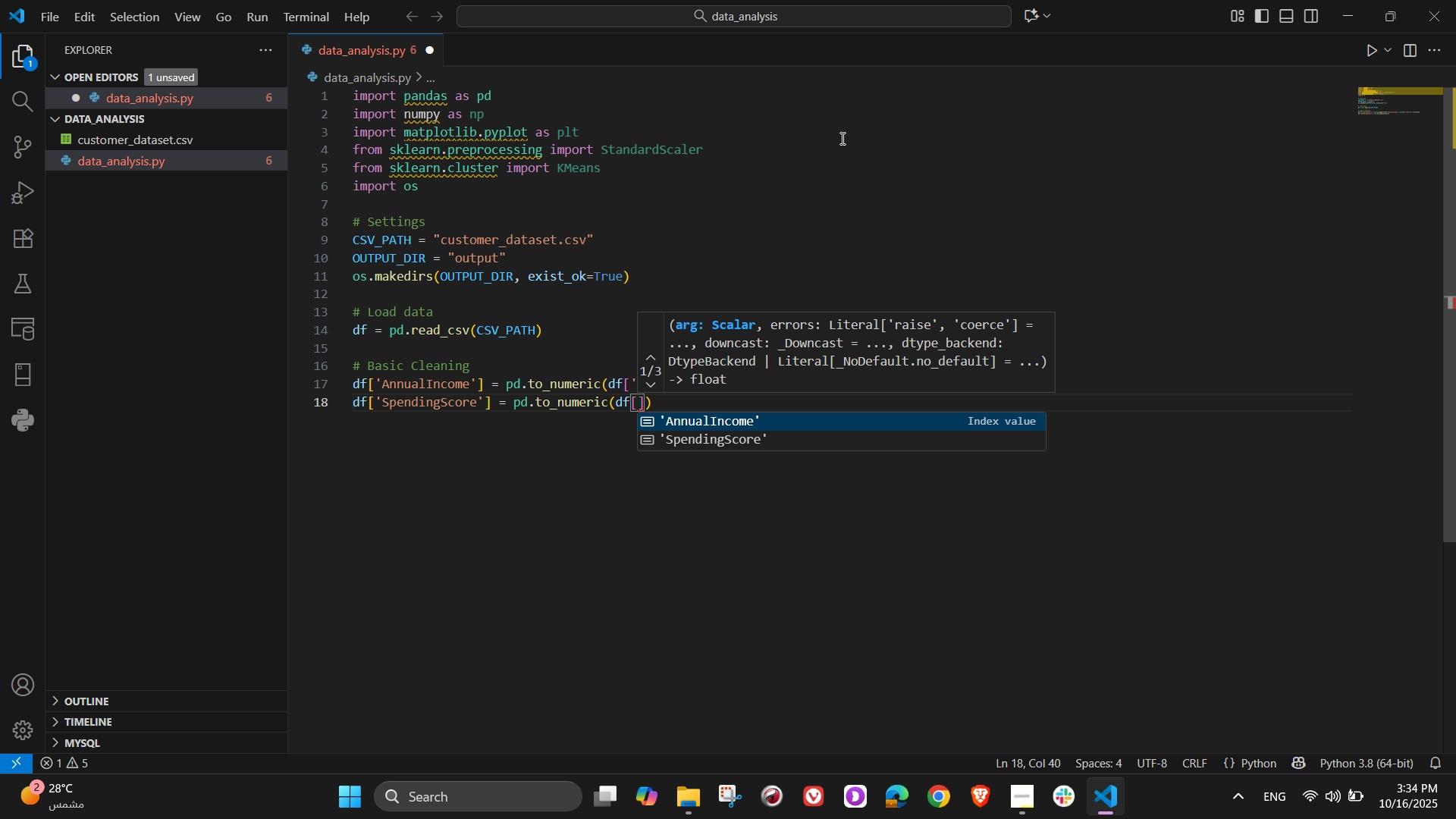 
key(ArrowDown)
 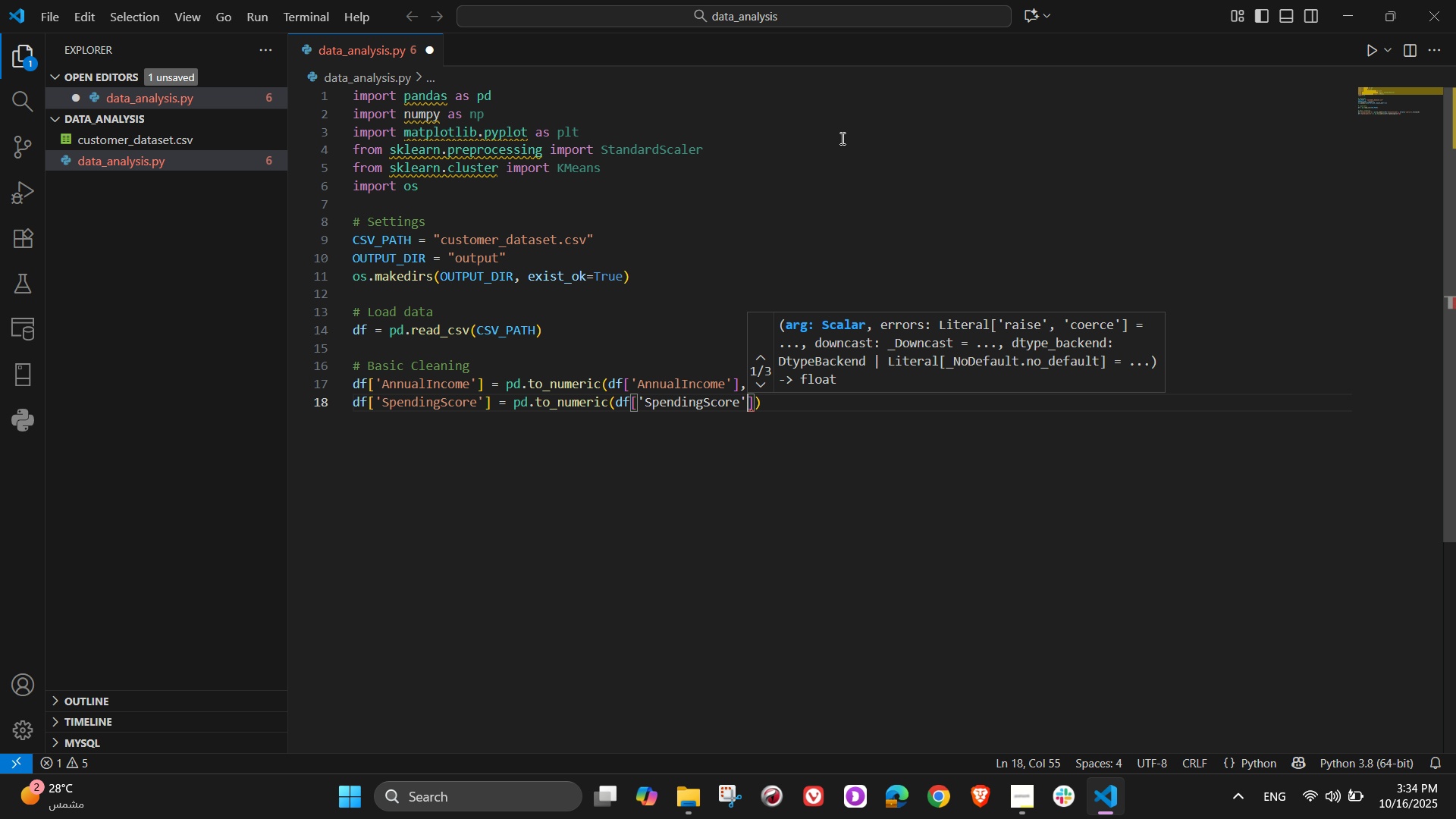 
key(Tab)
type(, errors=)
 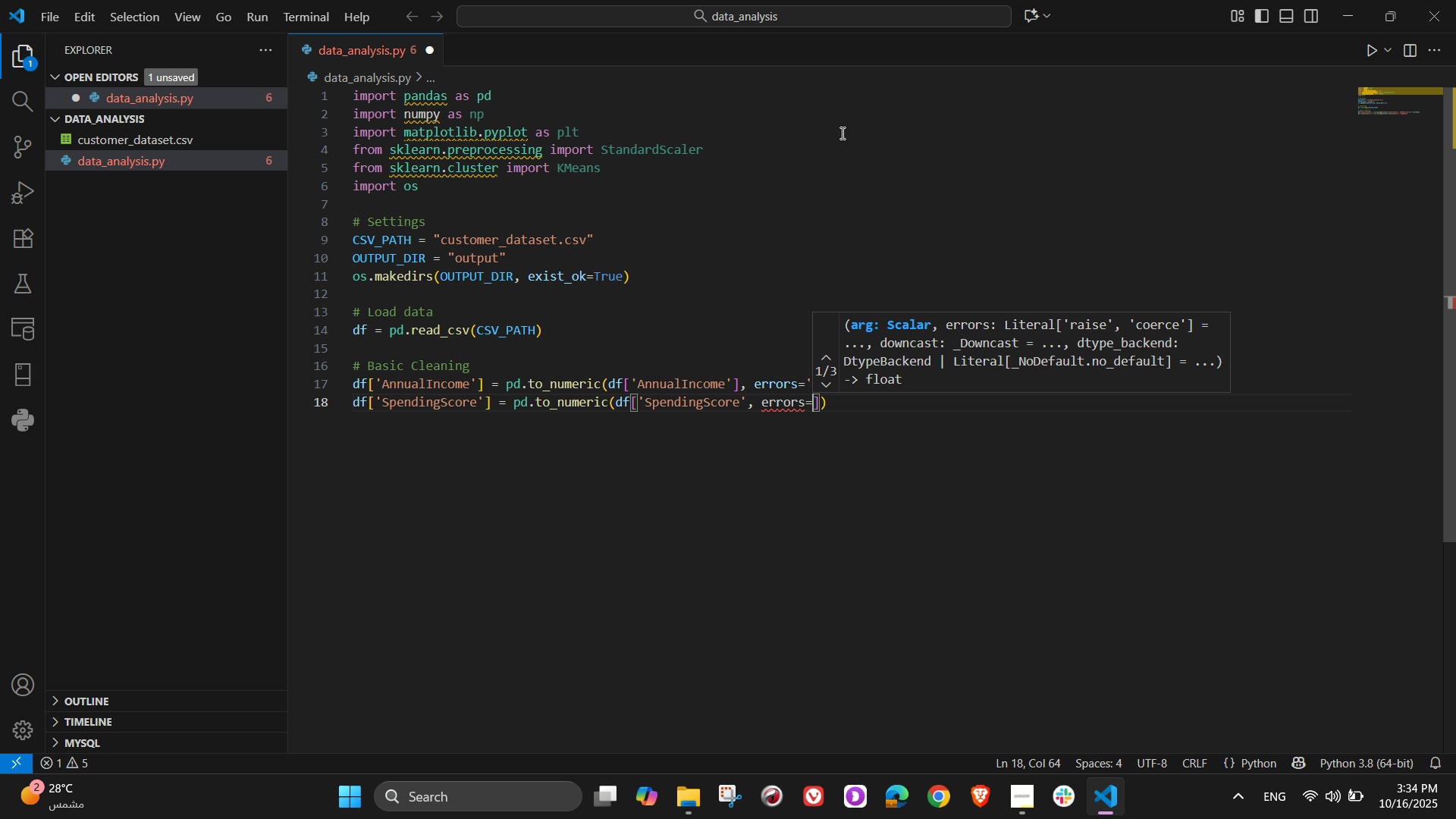 
wait(8.1)
 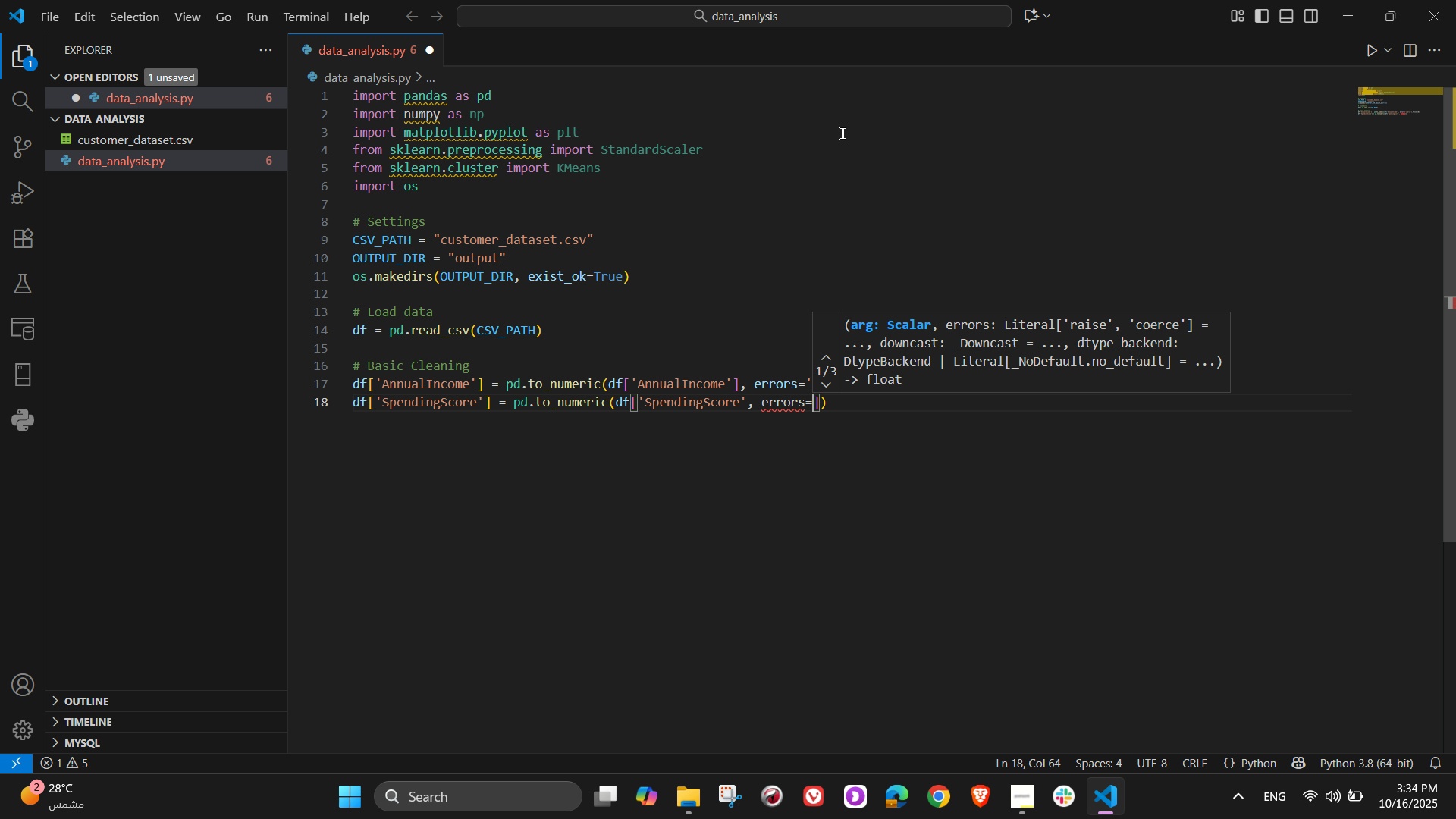 
key(Quote)
 